 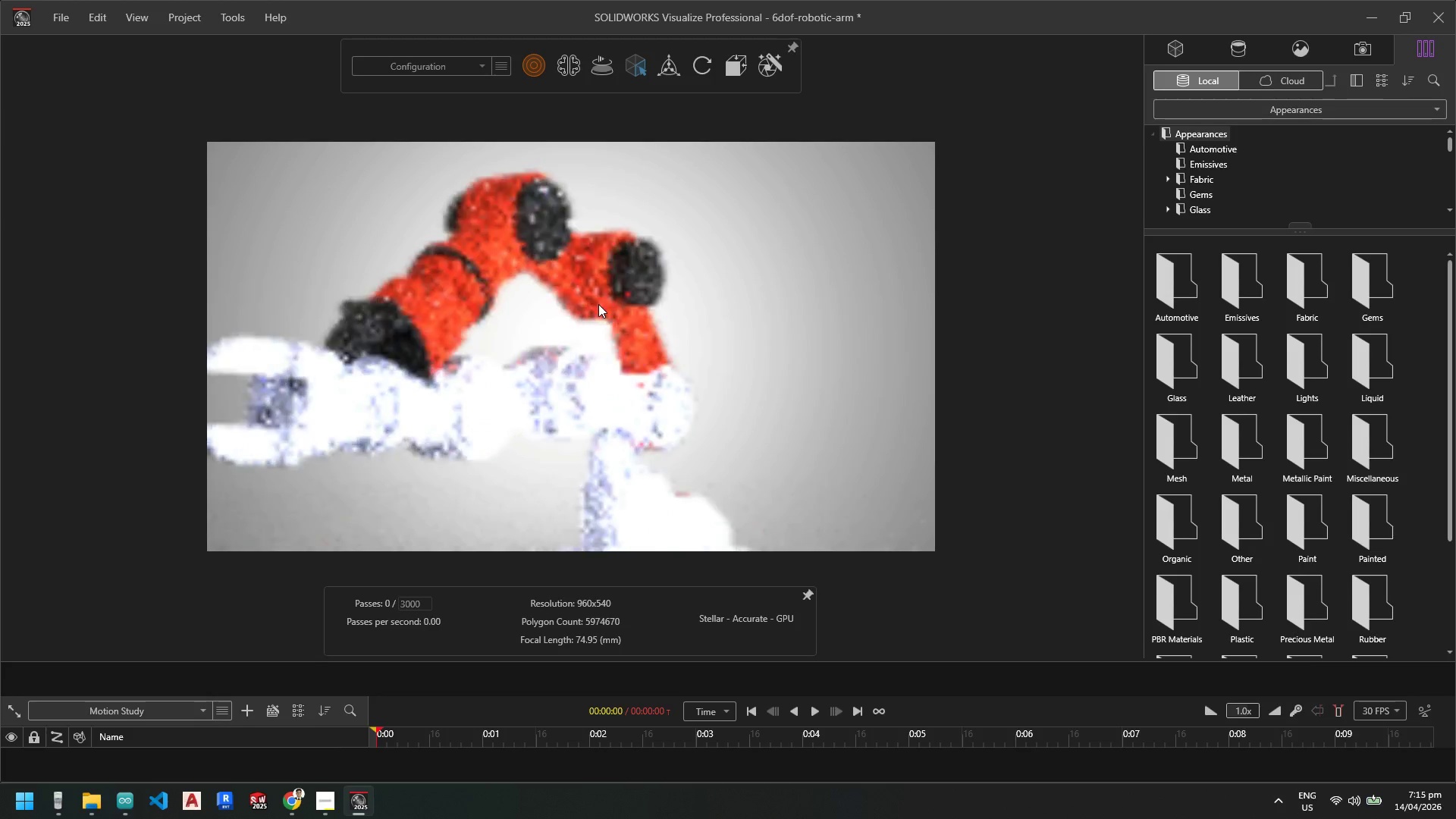 
left_click([563, 278])
 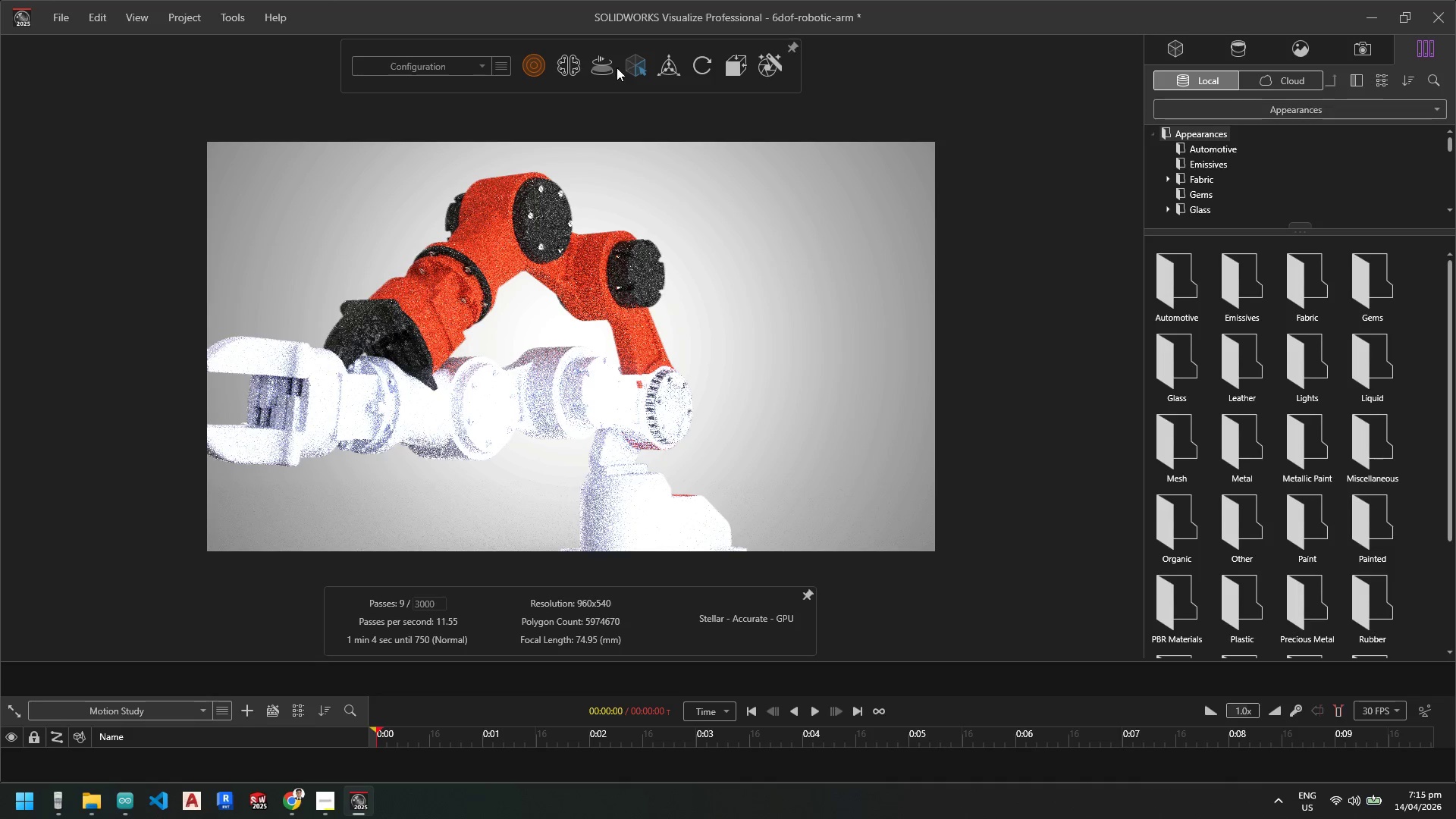 
left_click([638, 68])
 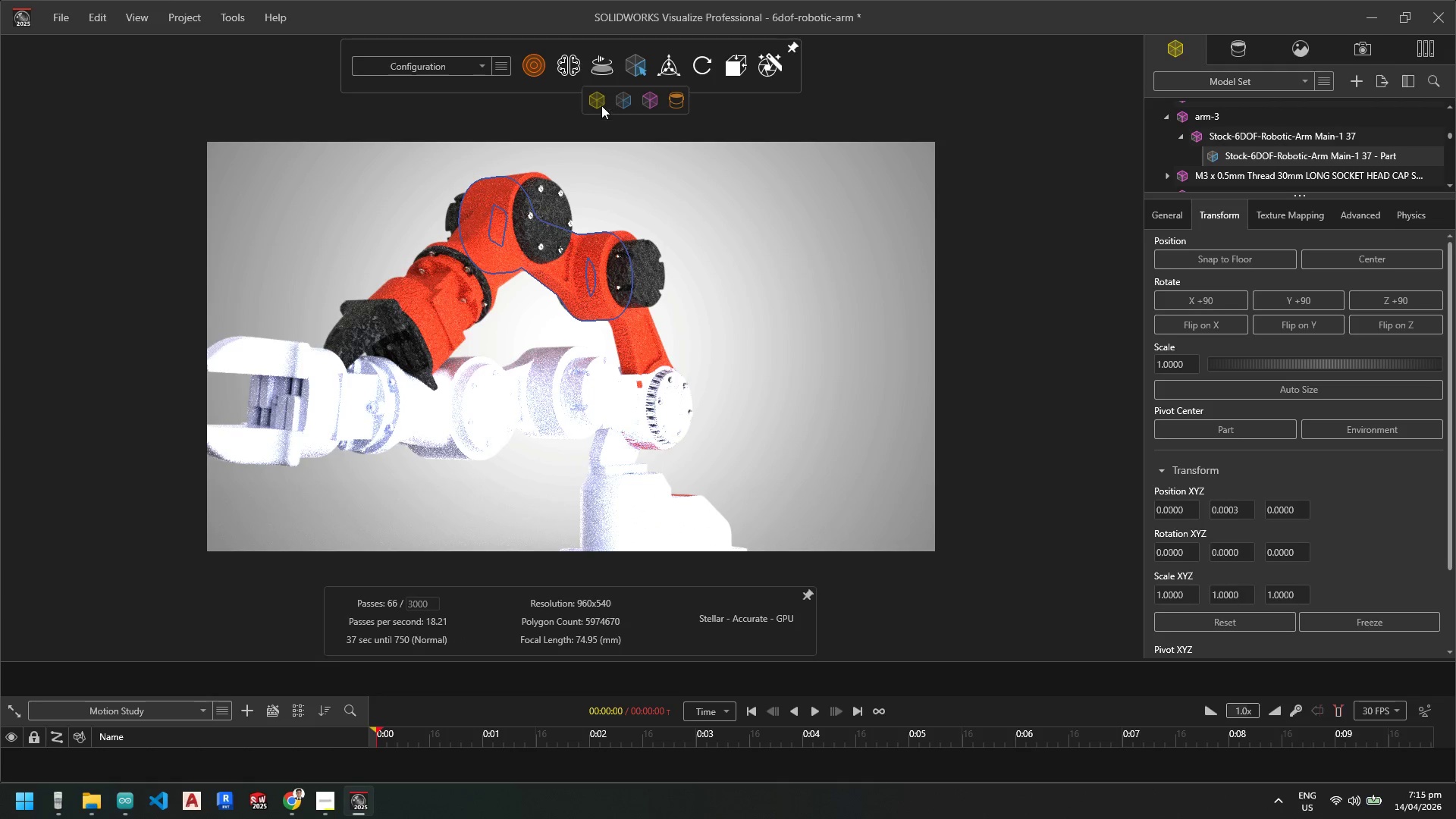 
left_click([598, 100])
 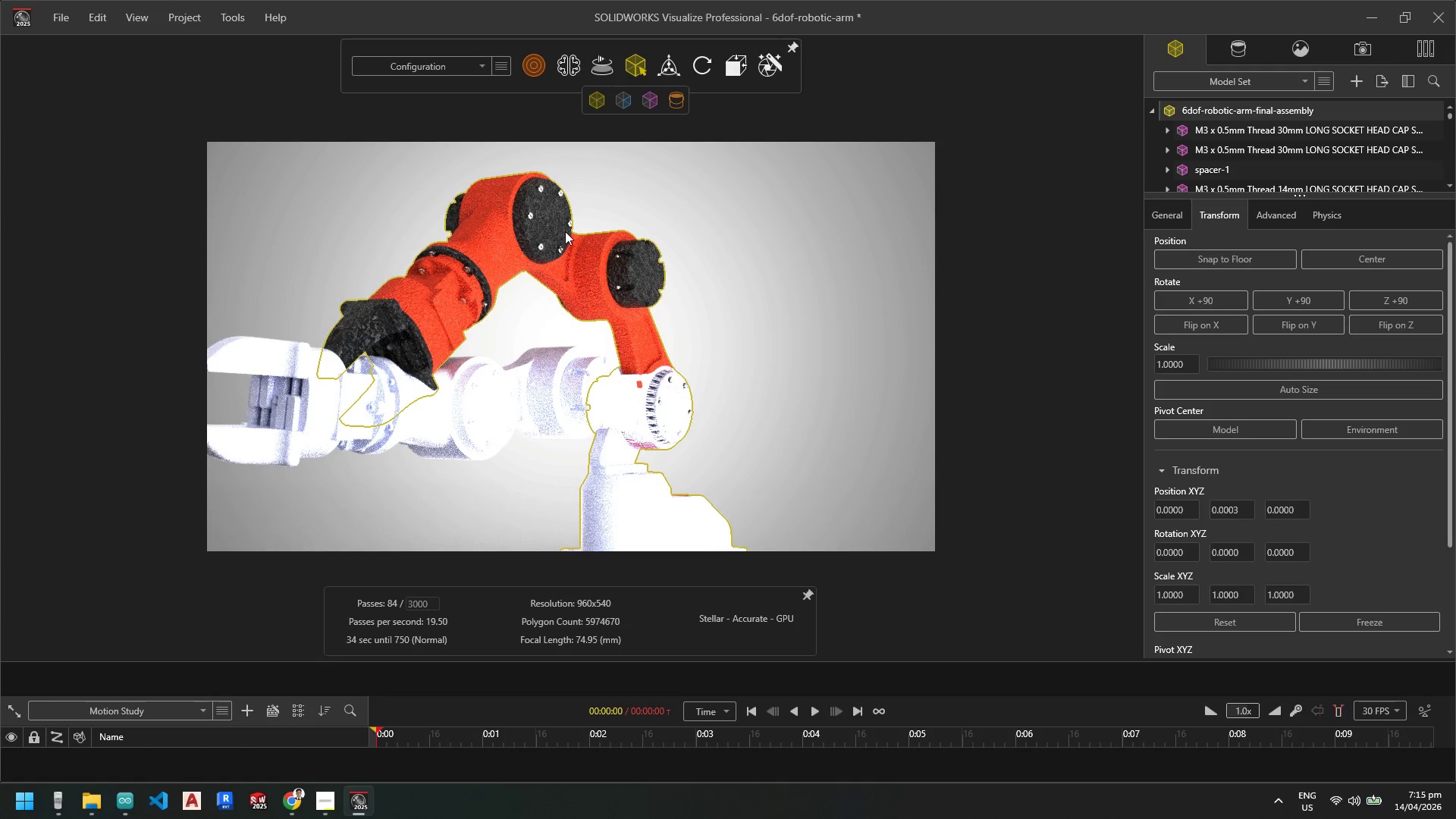 
left_click([565, 237])
 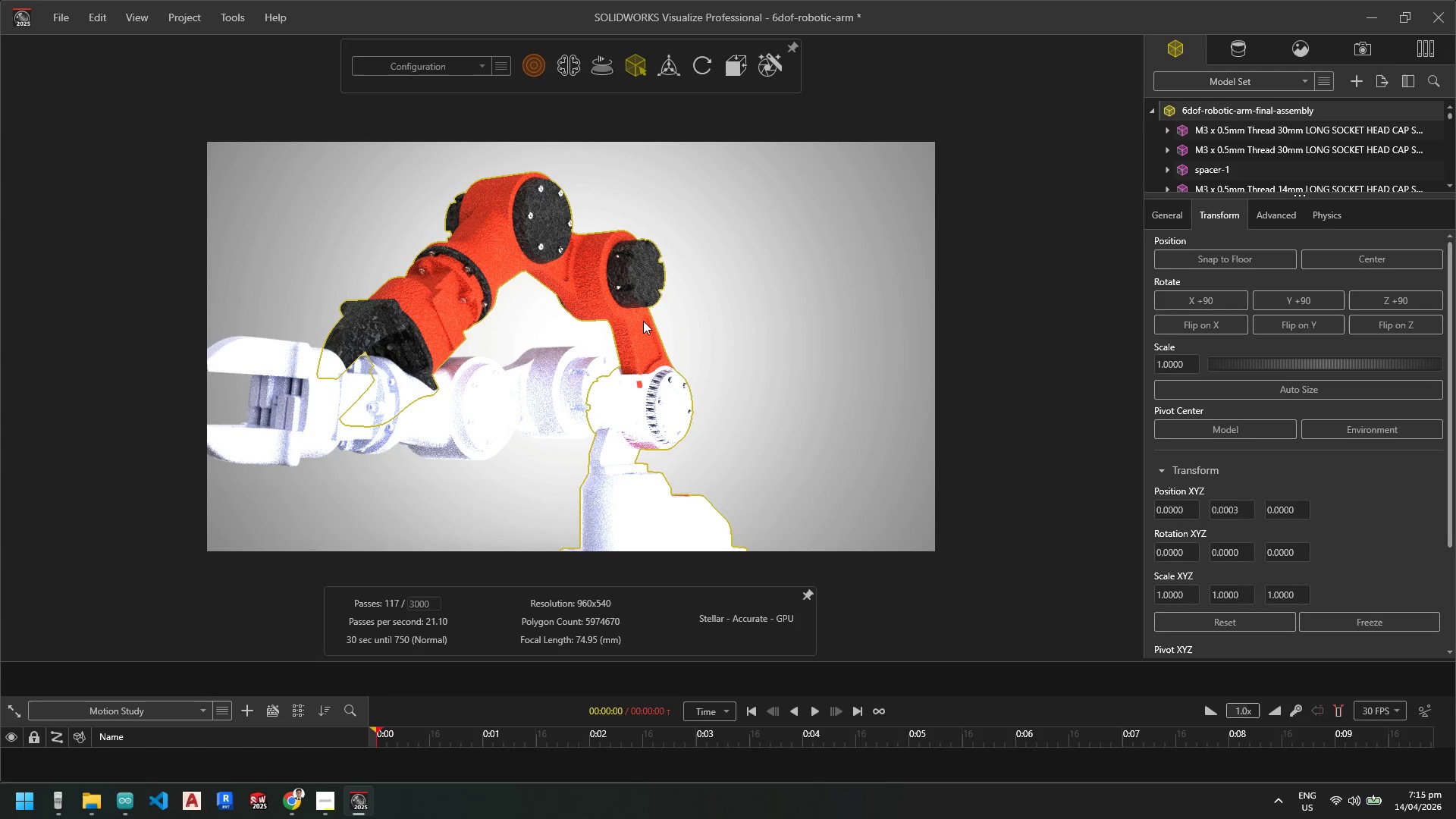 
right_click([582, 249])
 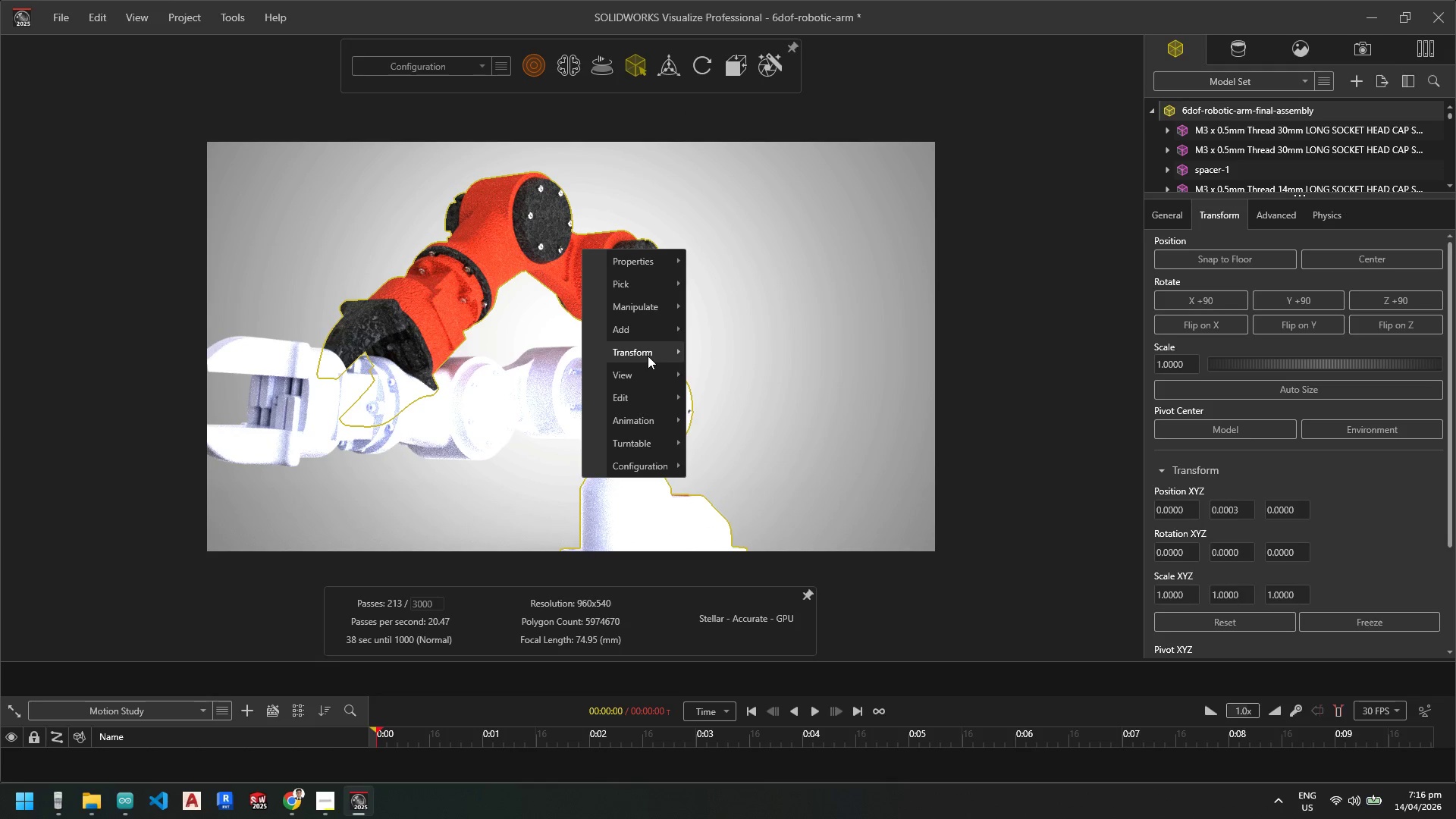 
wait(5.52)
 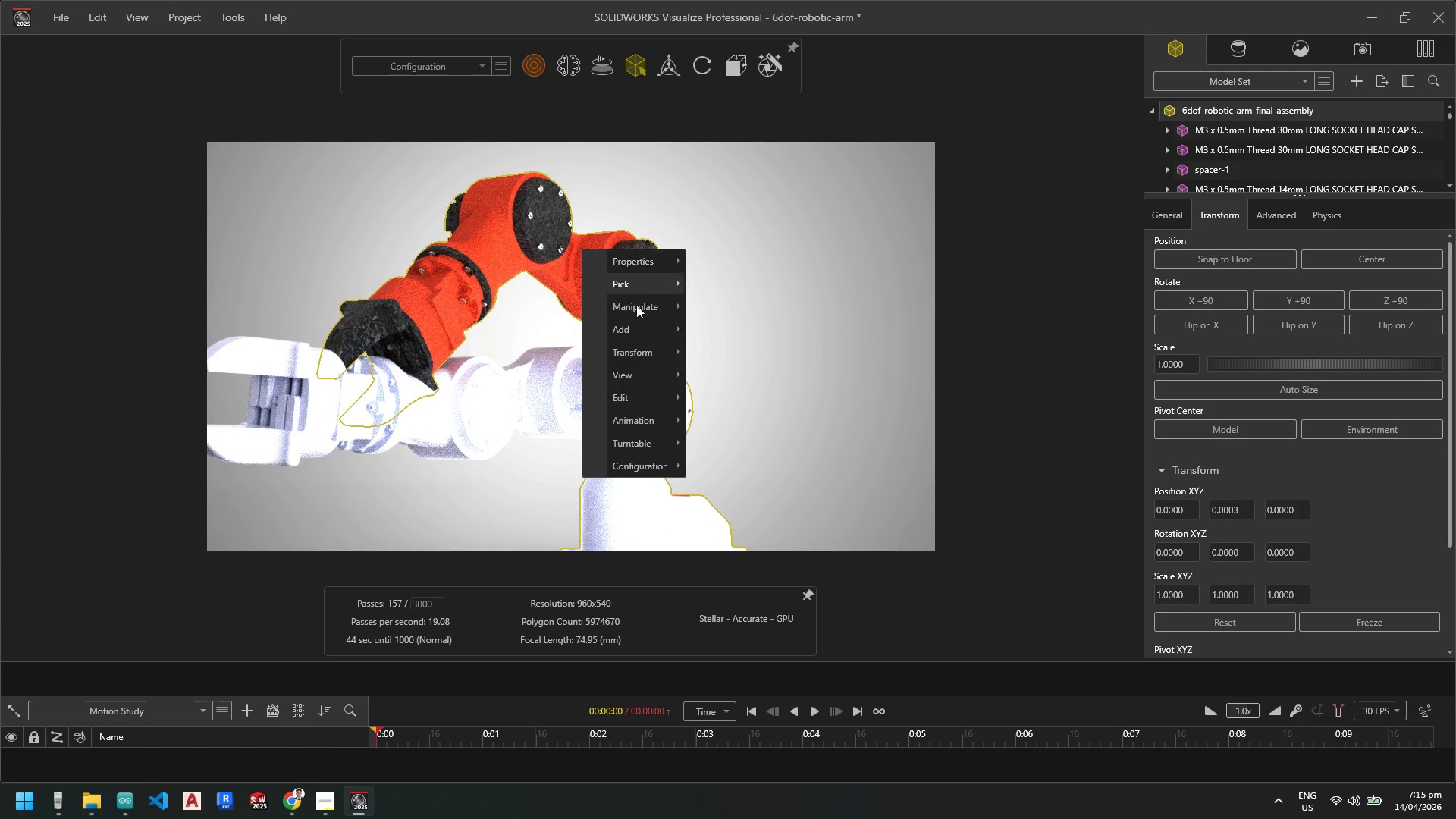 
left_click([720, 384])
 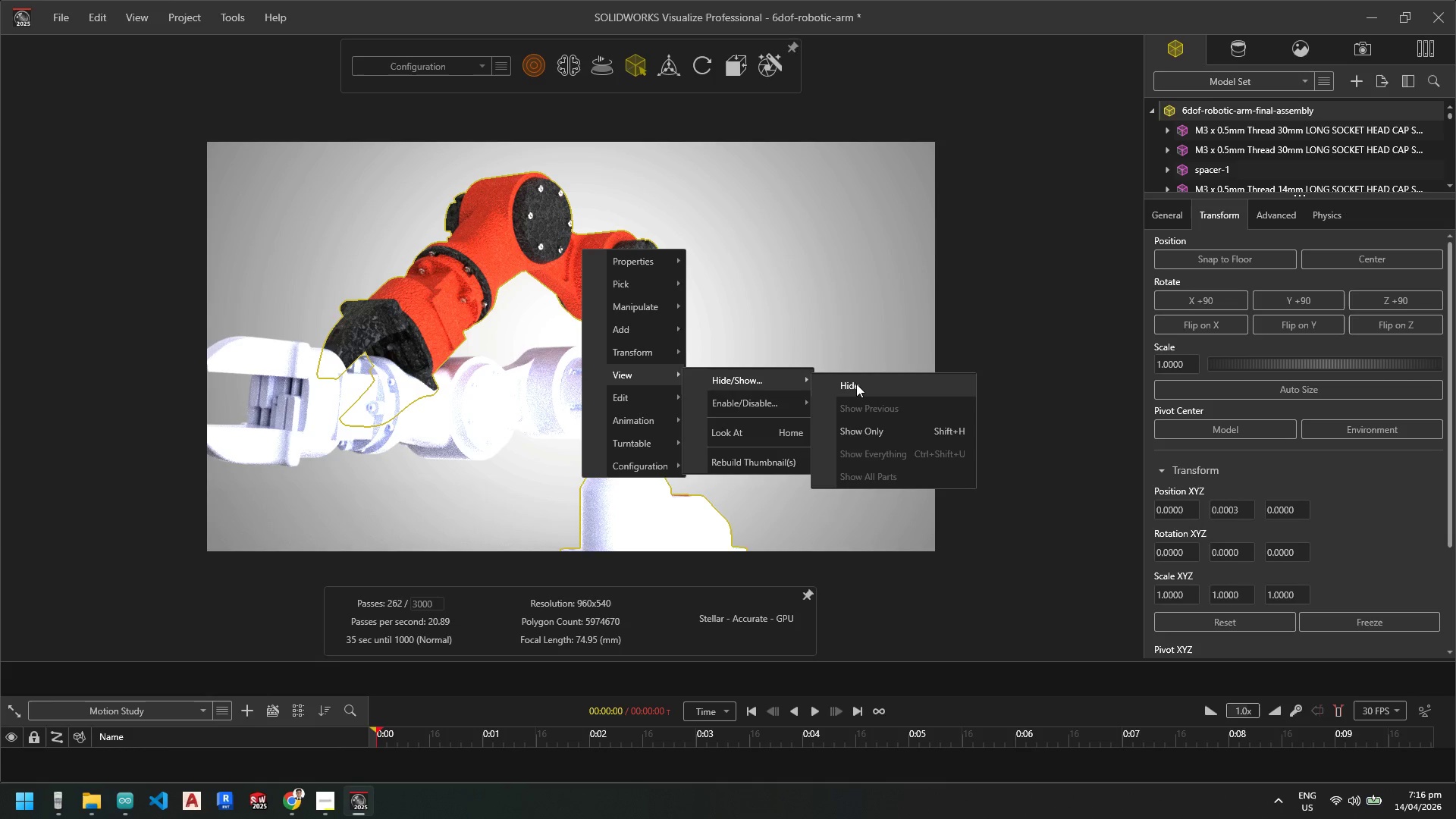 
left_click([856, 386])
 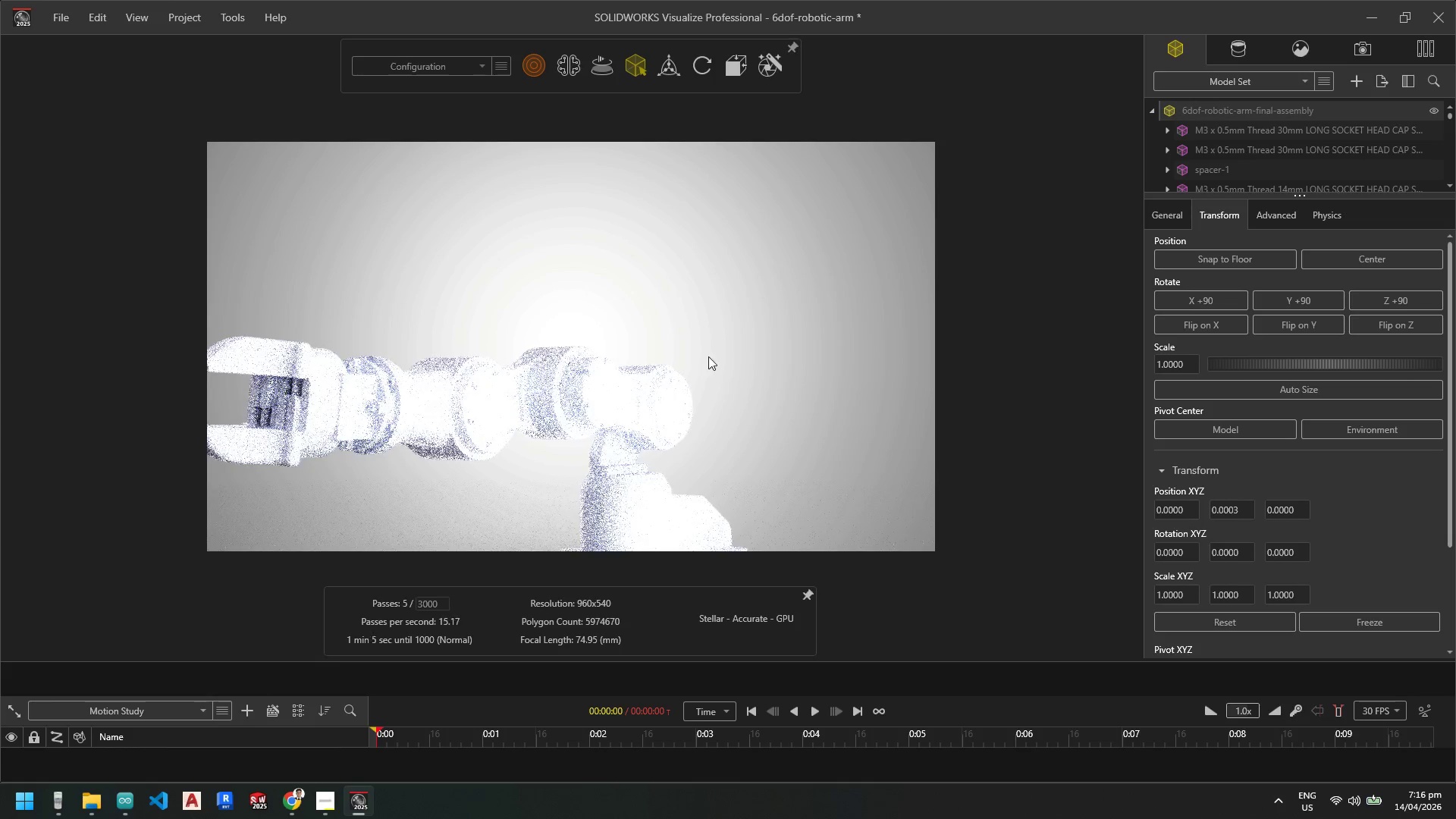 
scroll: coordinate [576, 415], scroll_direction: up, amount: 2.0
 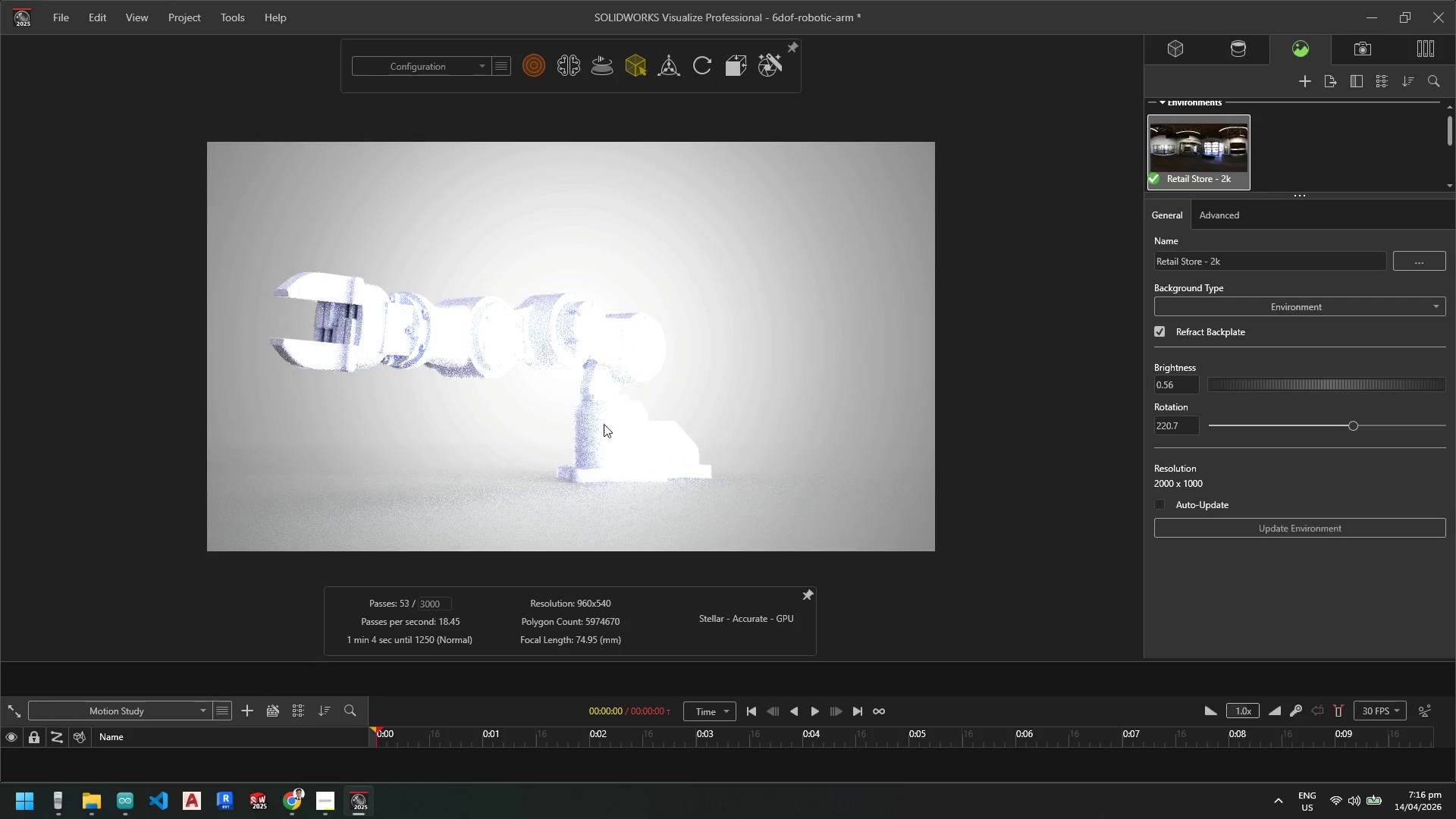 
left_click([1234, 46])
 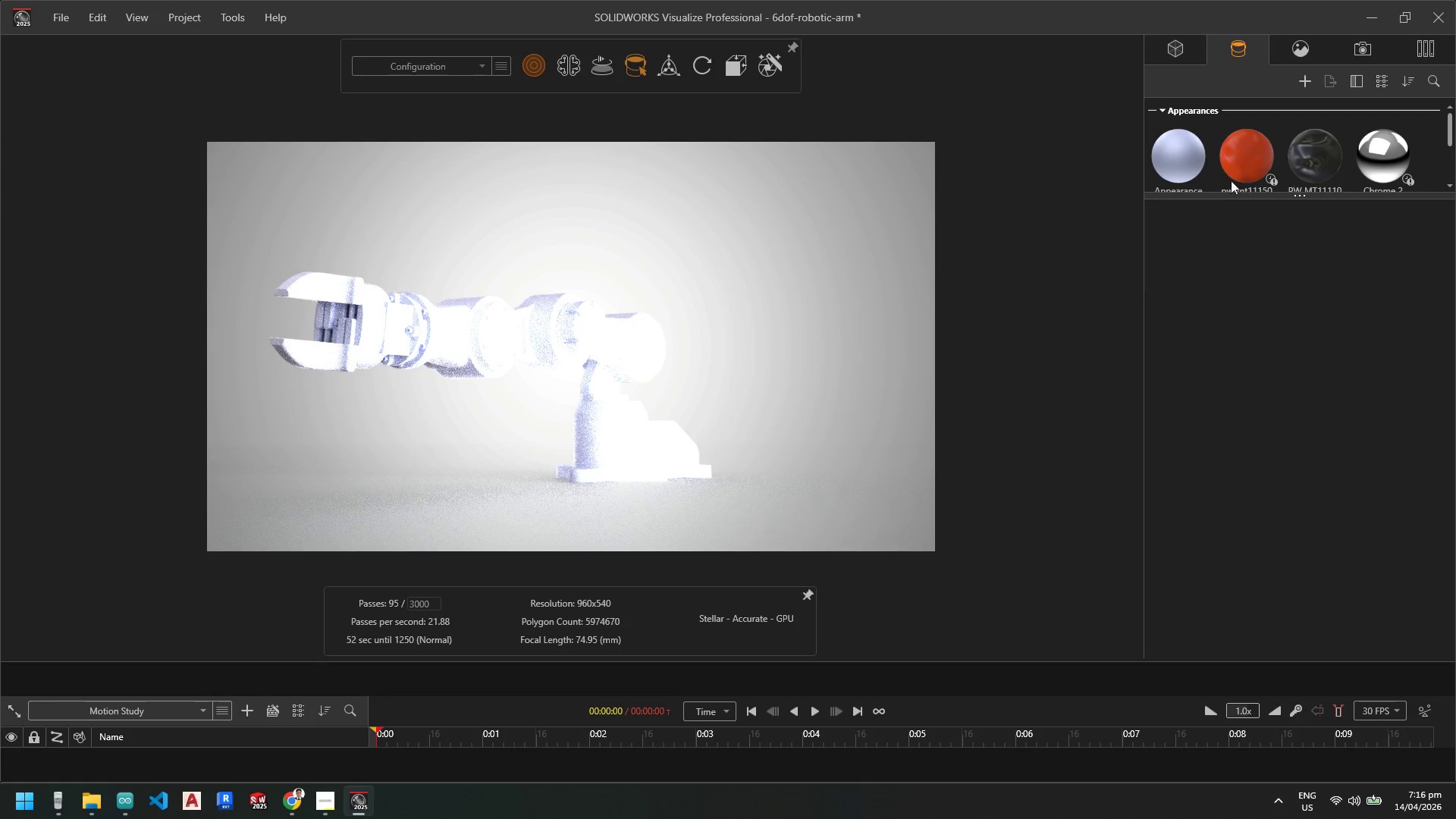 
left_click_drag(start_coordinate=[1234, 165], to_coordinate=[622, 447])
 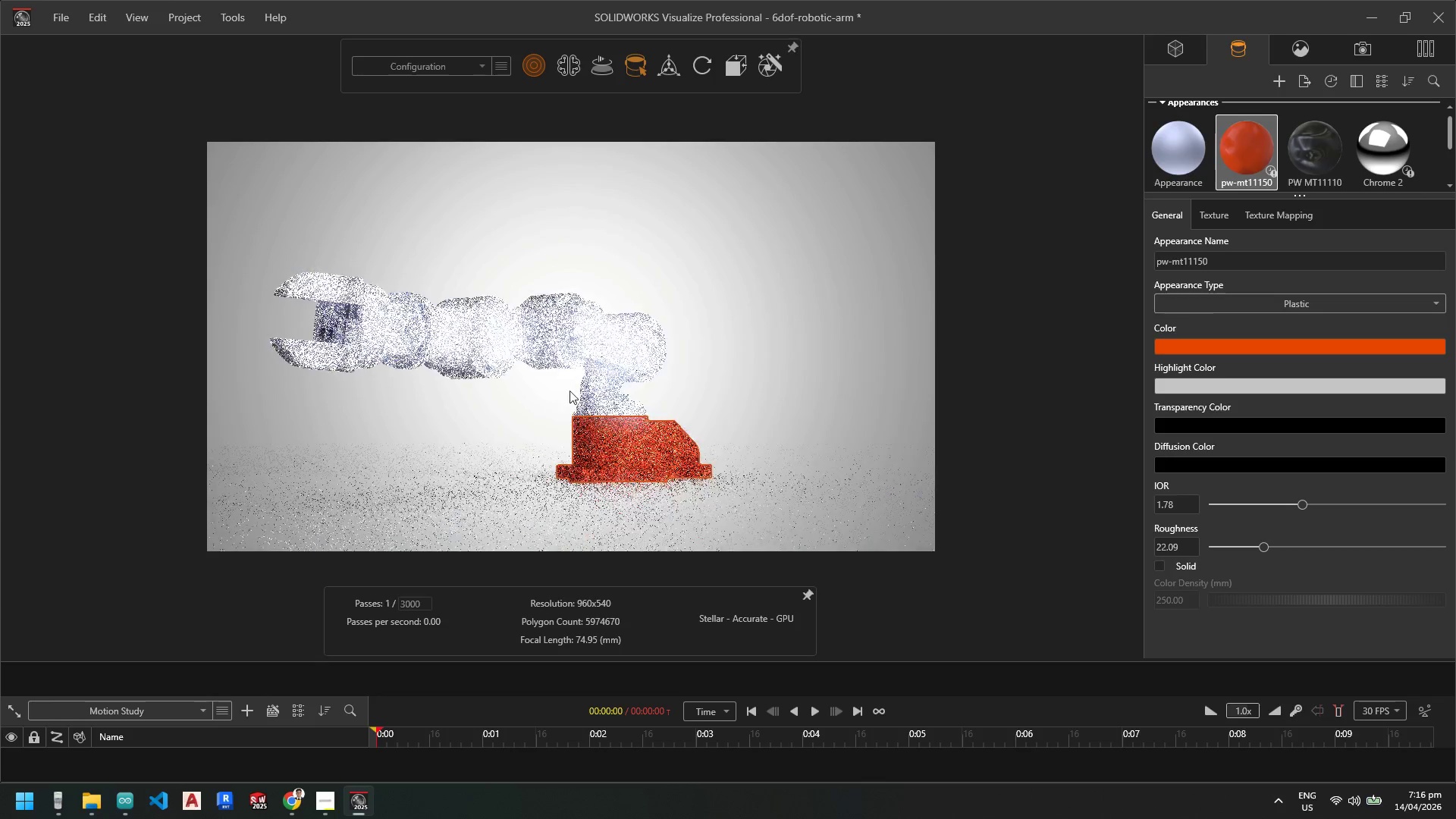 
scroll: coordinate [633, 376], scroll_direction: down, amount: 10.0
 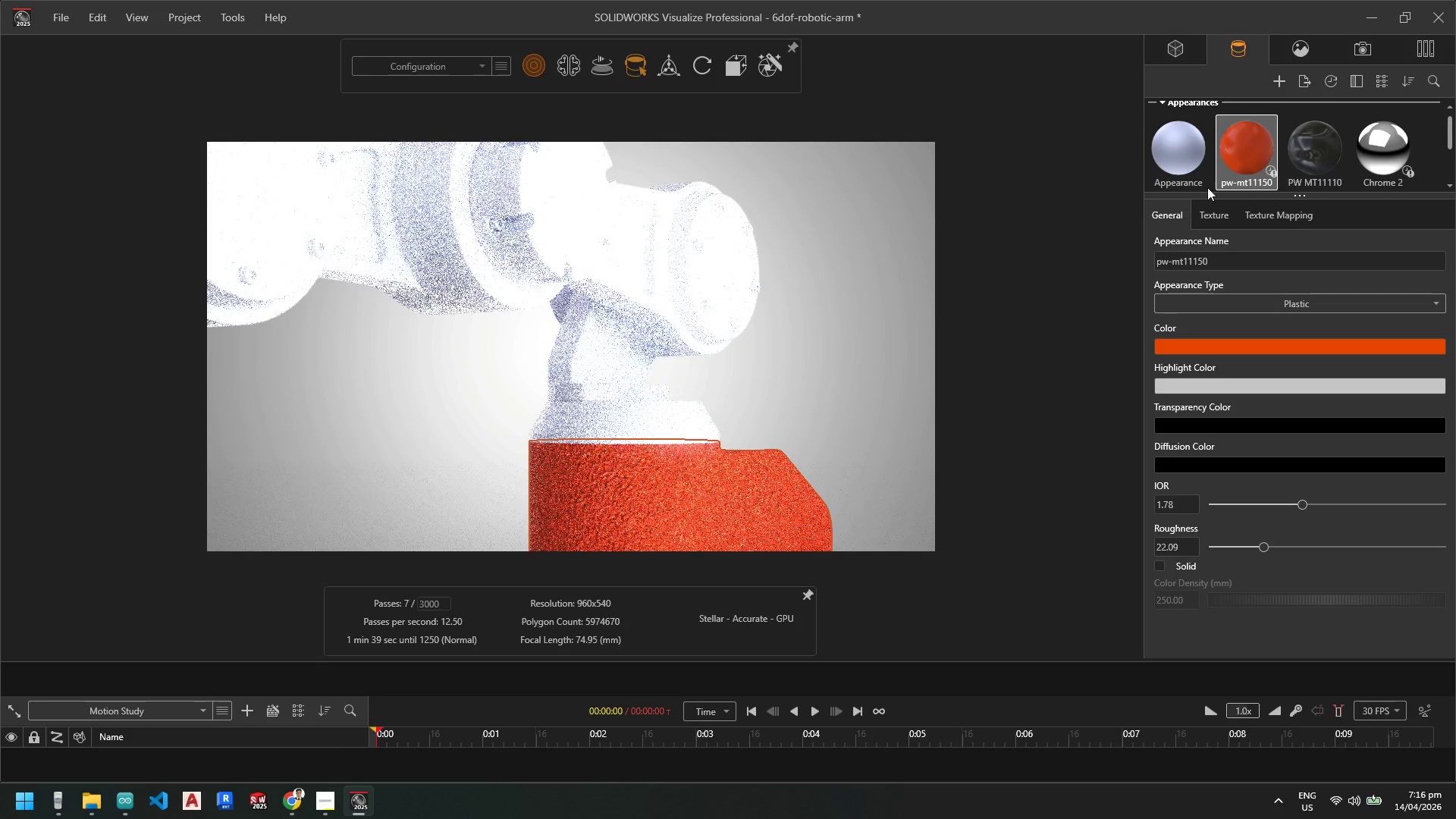 
left_click_drag(start_coordinate=[1237, 165], to_coordinate=[589, 388])
 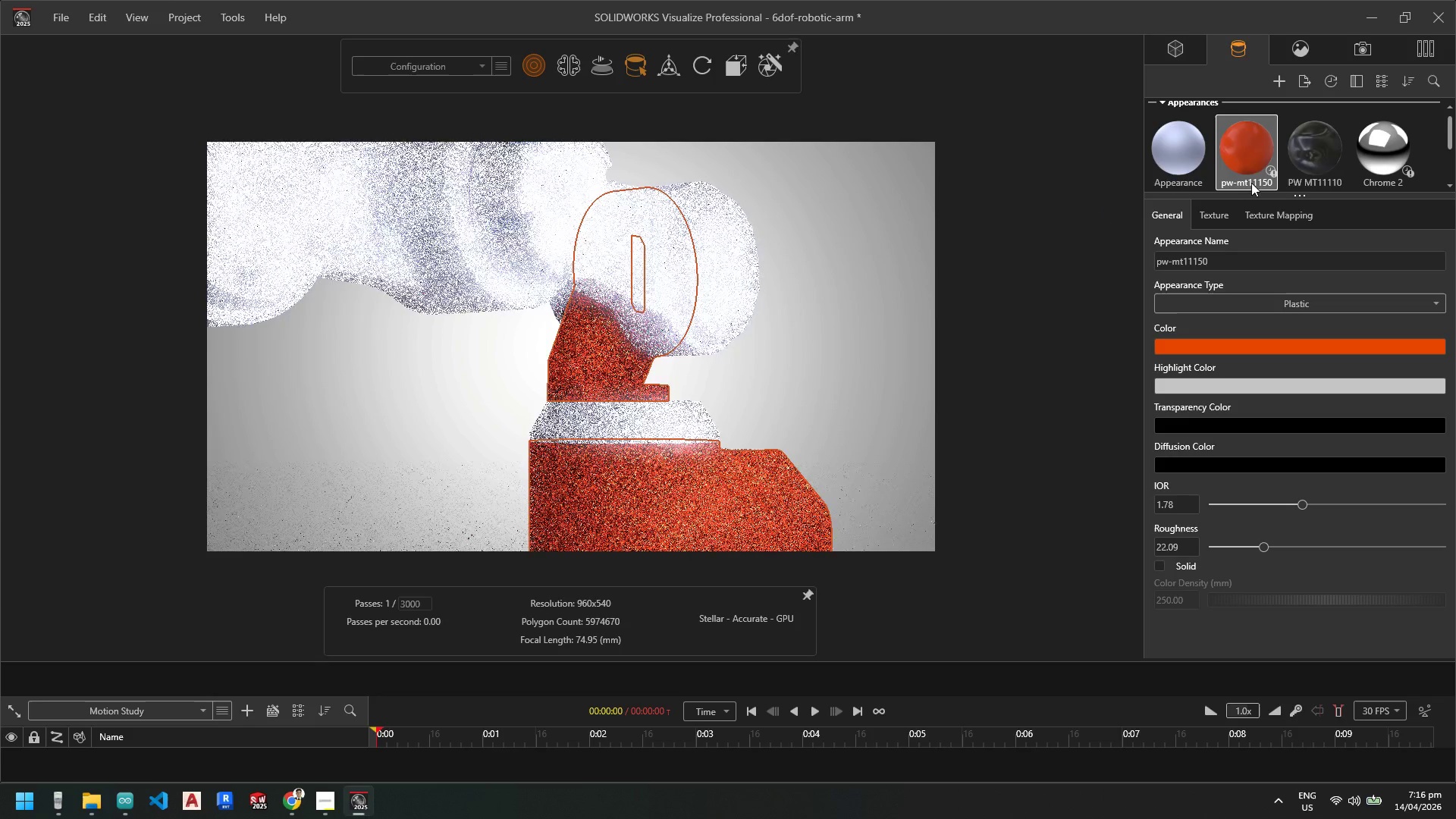 
left_click_drag(start_coordinate=[1250, 171], to_coordinate=[601, 247])
 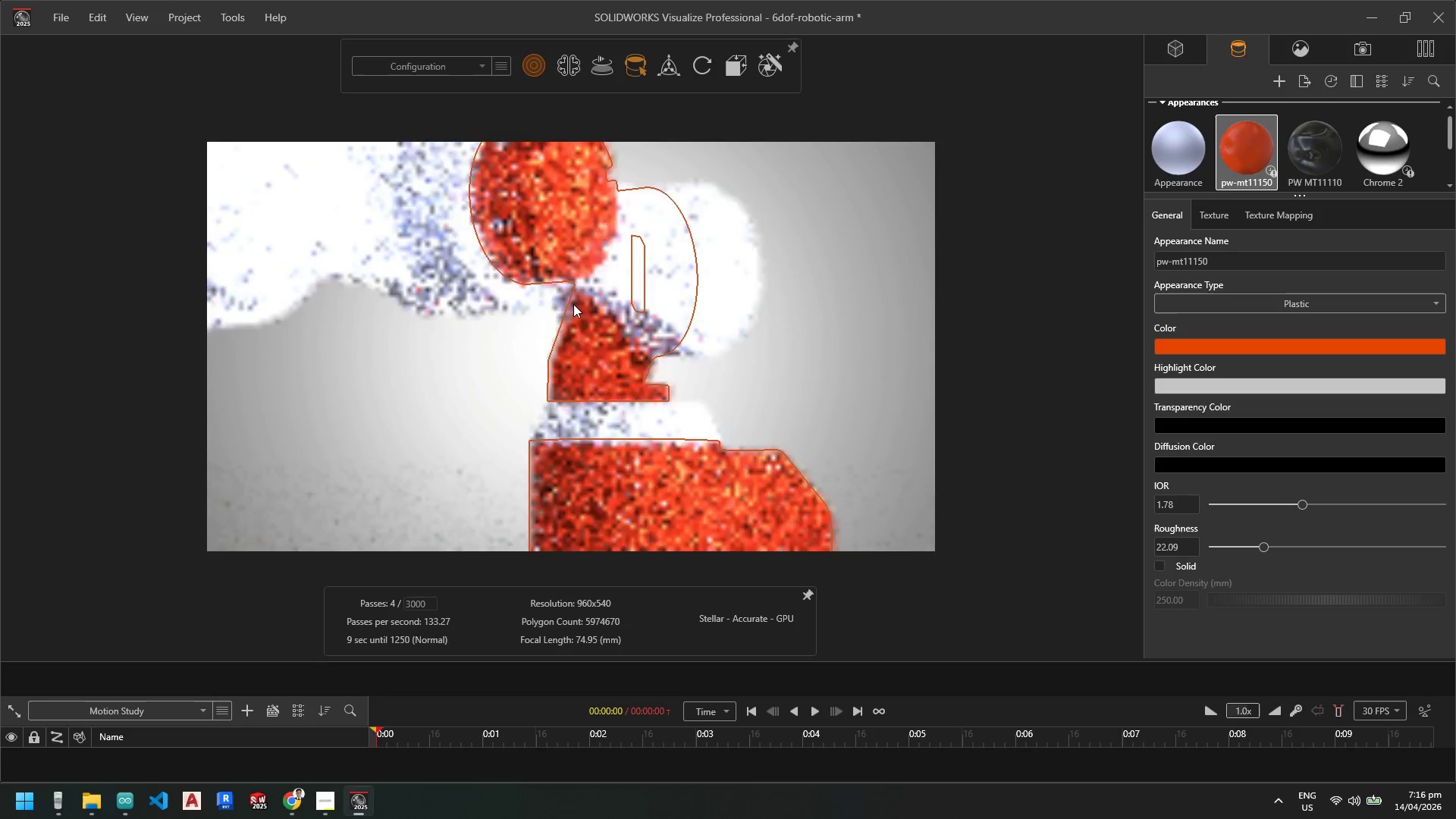 
scroll: coordinate [507, 235], scroll_direction: up, amount: 1.0
 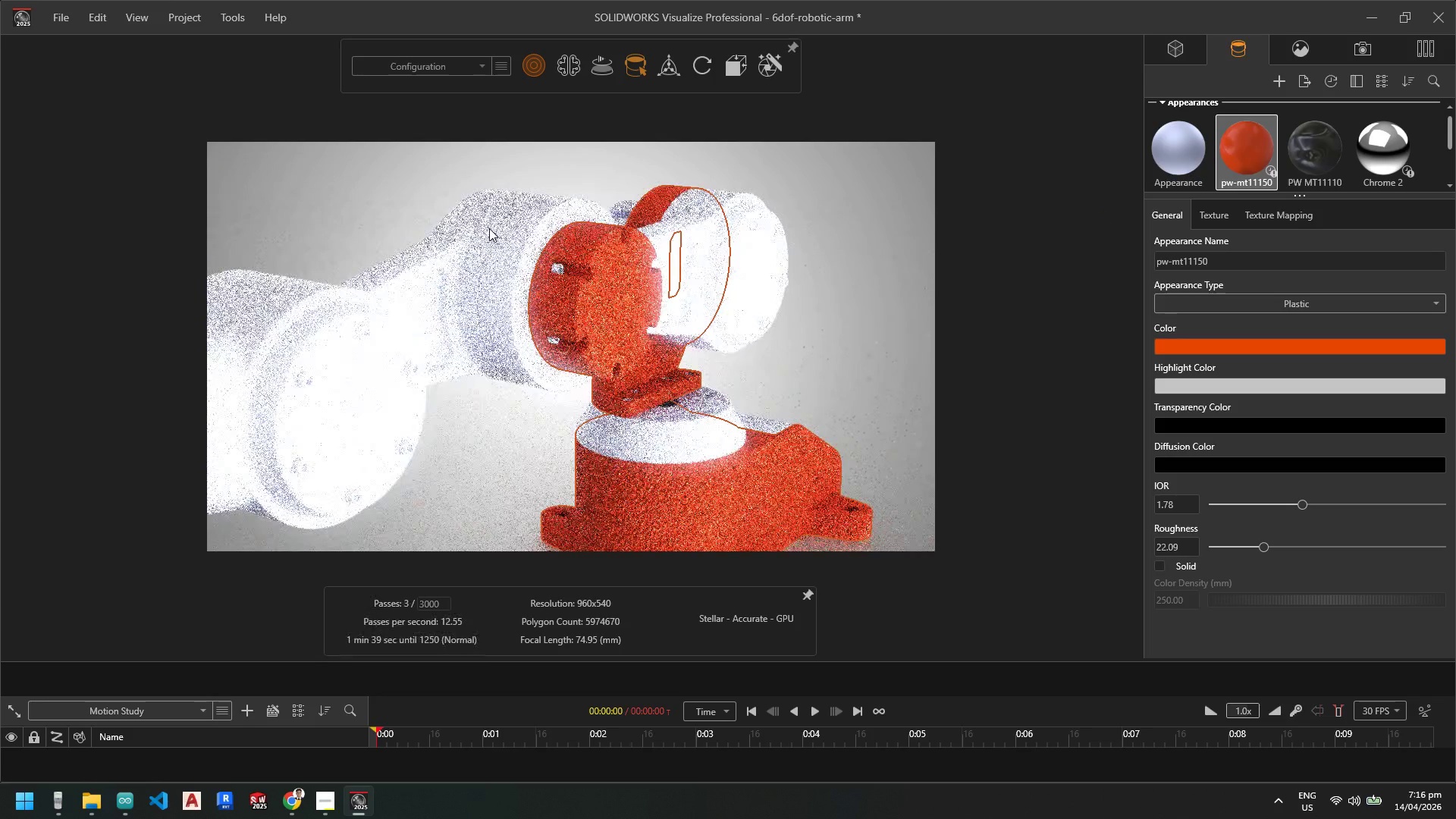 
scroll: coordinate [542, 265], scroll_direction: down, amount: 5.0
 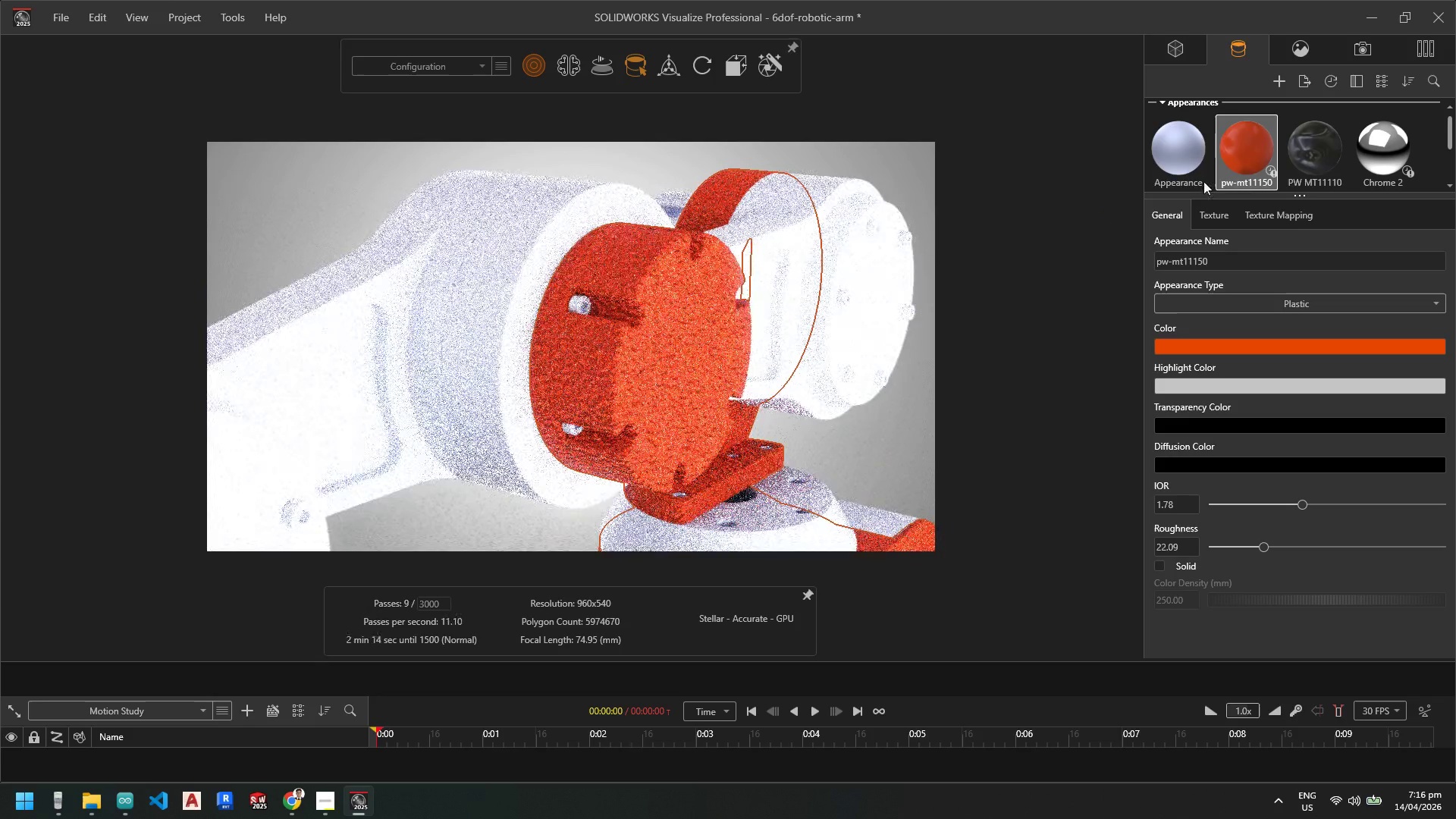 
left_click_drag(start_coordinate=[1256, 159], to_coordinate=[421, 258])
 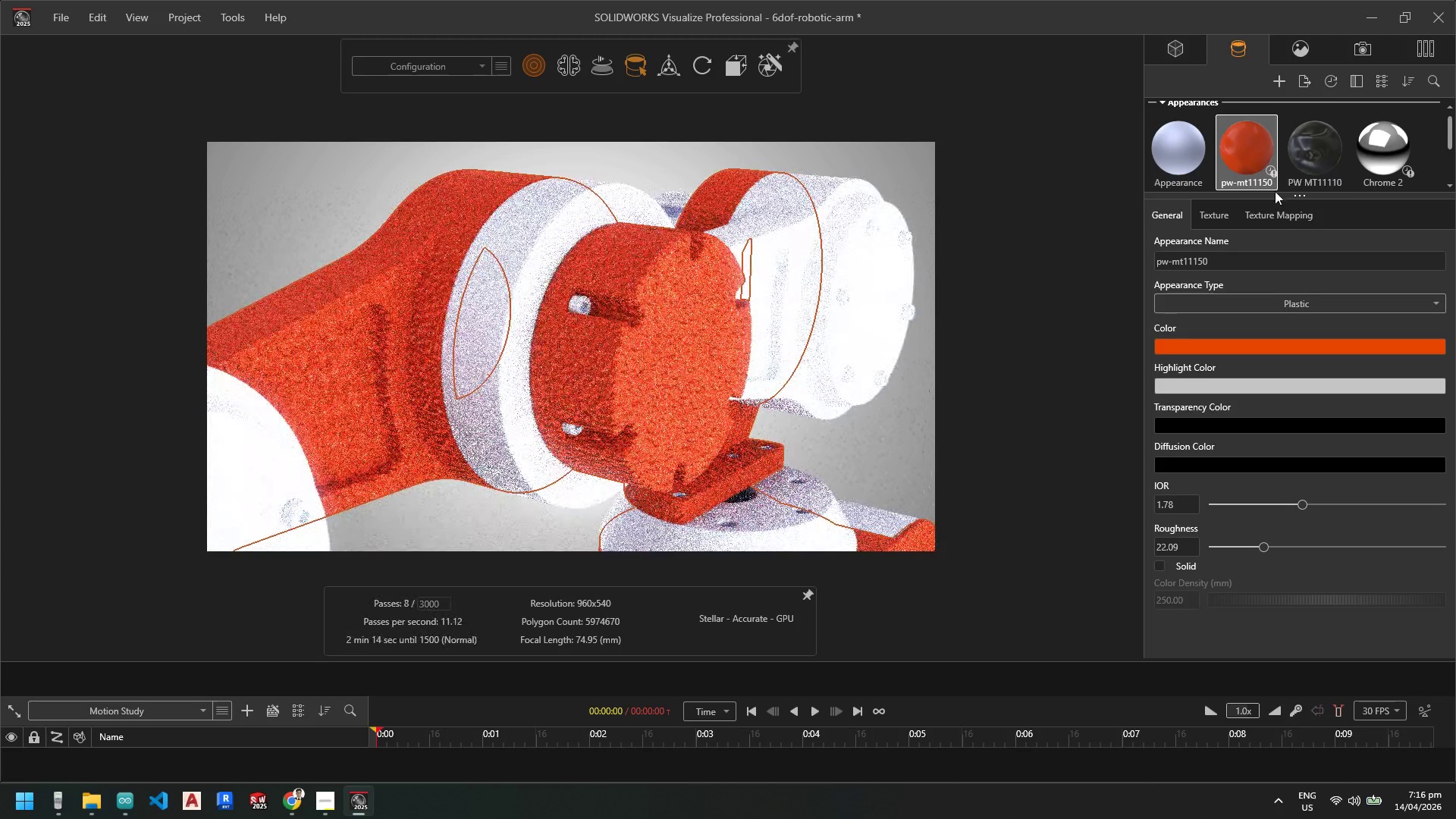 
left_click_drag(start_coordinate=[1258, 168], to_coordinate=[504, 258])
 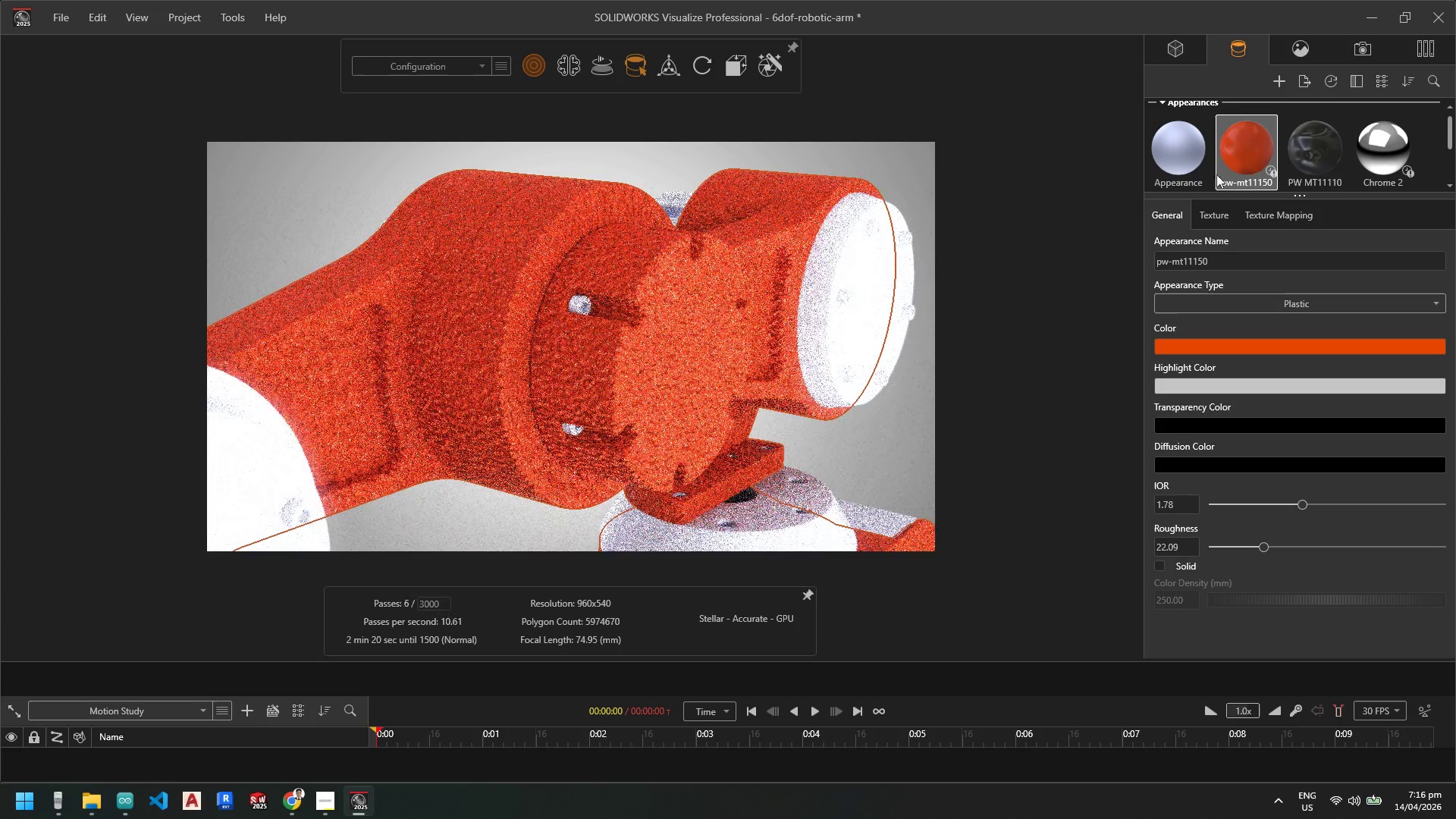 
left_click_drag(start_coordinate=[1310, 153], to_coordinate=[634, 320])
 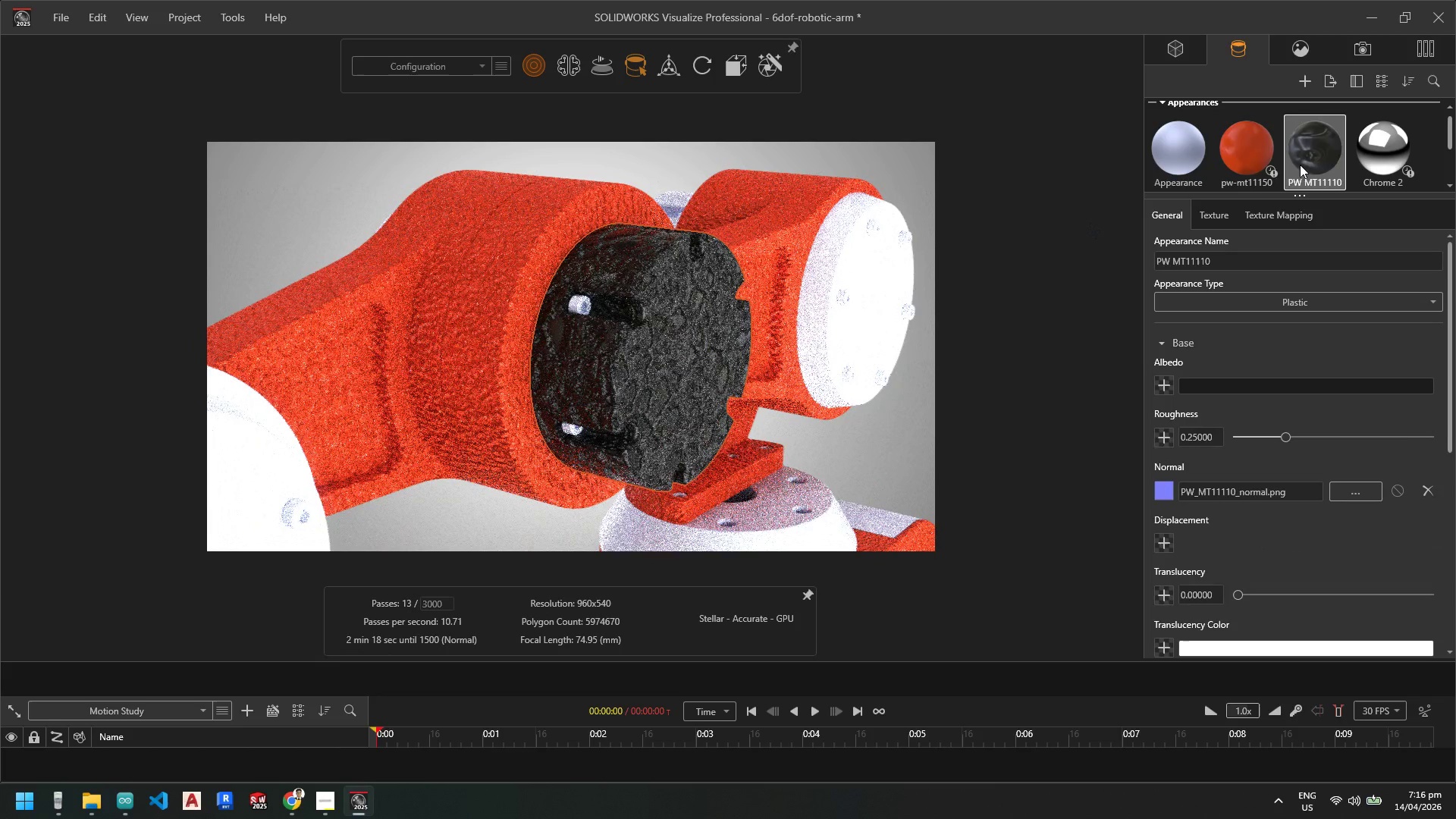 
left_click_drag(start_coordinate=[1318, 155], to_coordinate=[874, 276])
 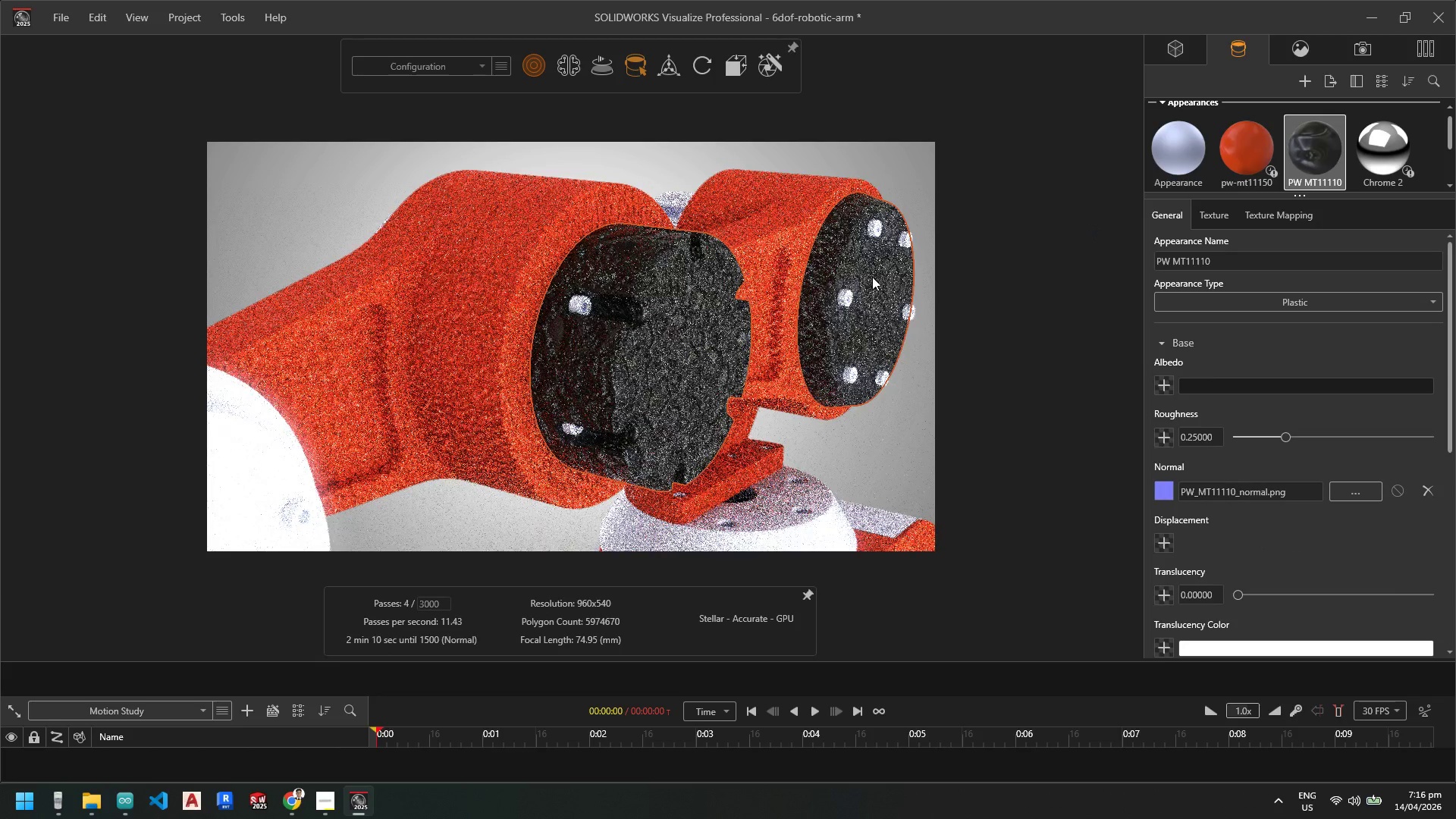 
scroll: coordinate [341, 416], scroll_direction: up, amount: 6.0
 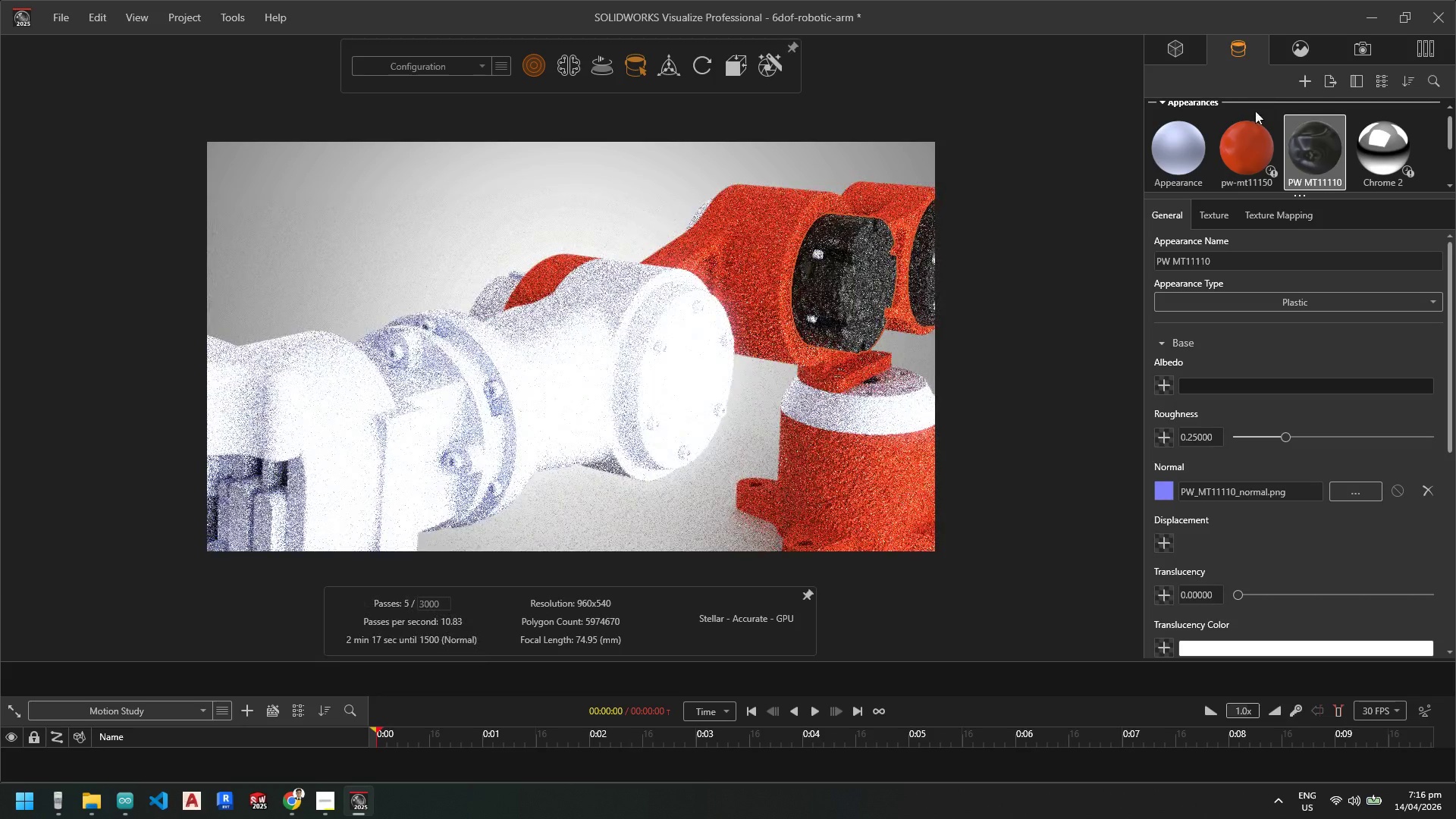 
left_click_drag(start_coordinate=[1242, 151], to_coordinate=[514, 362])
 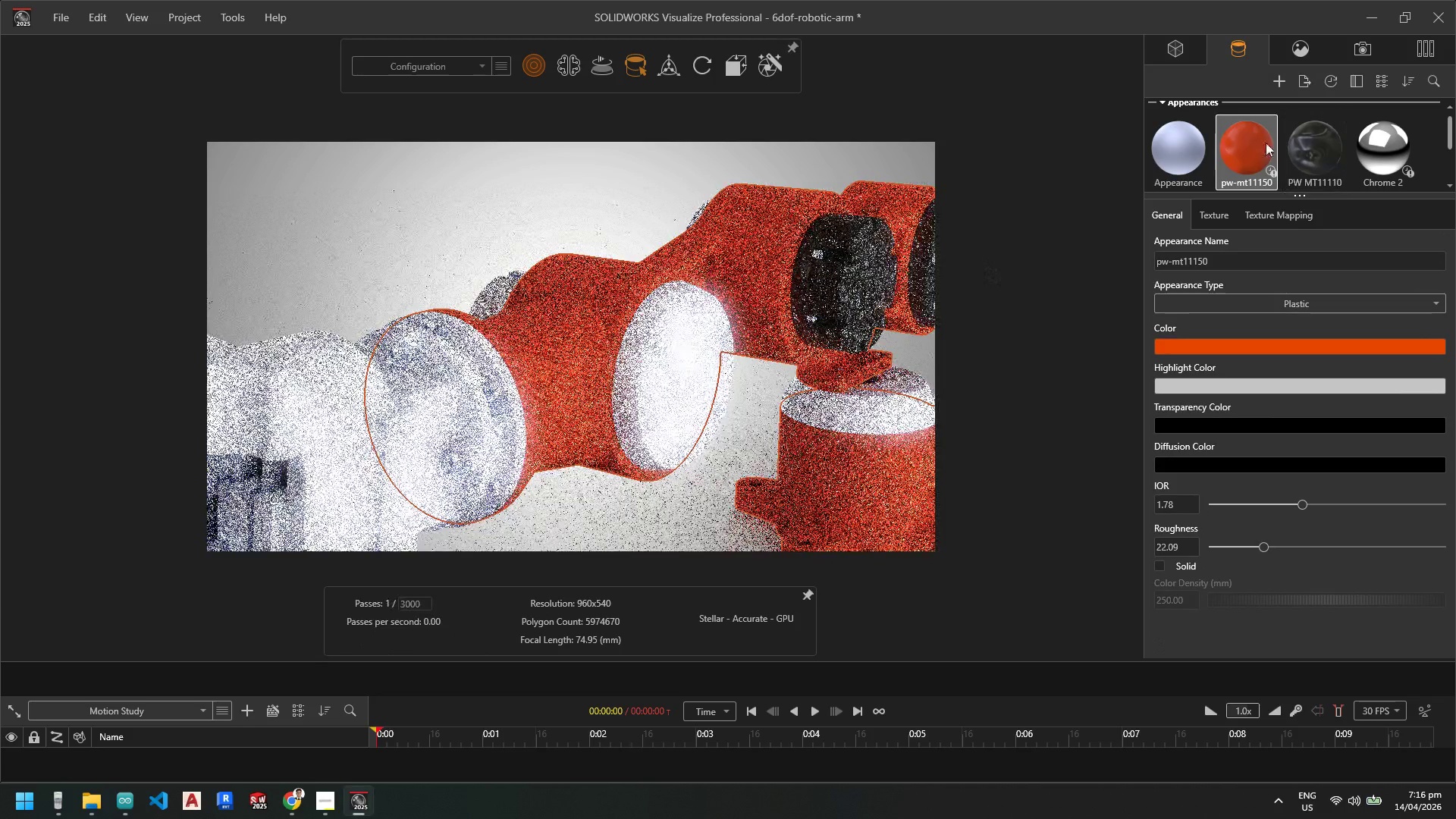 
left_click_drag(start_coordinate=[1257, 149], to_coordinate=[339, 403])
 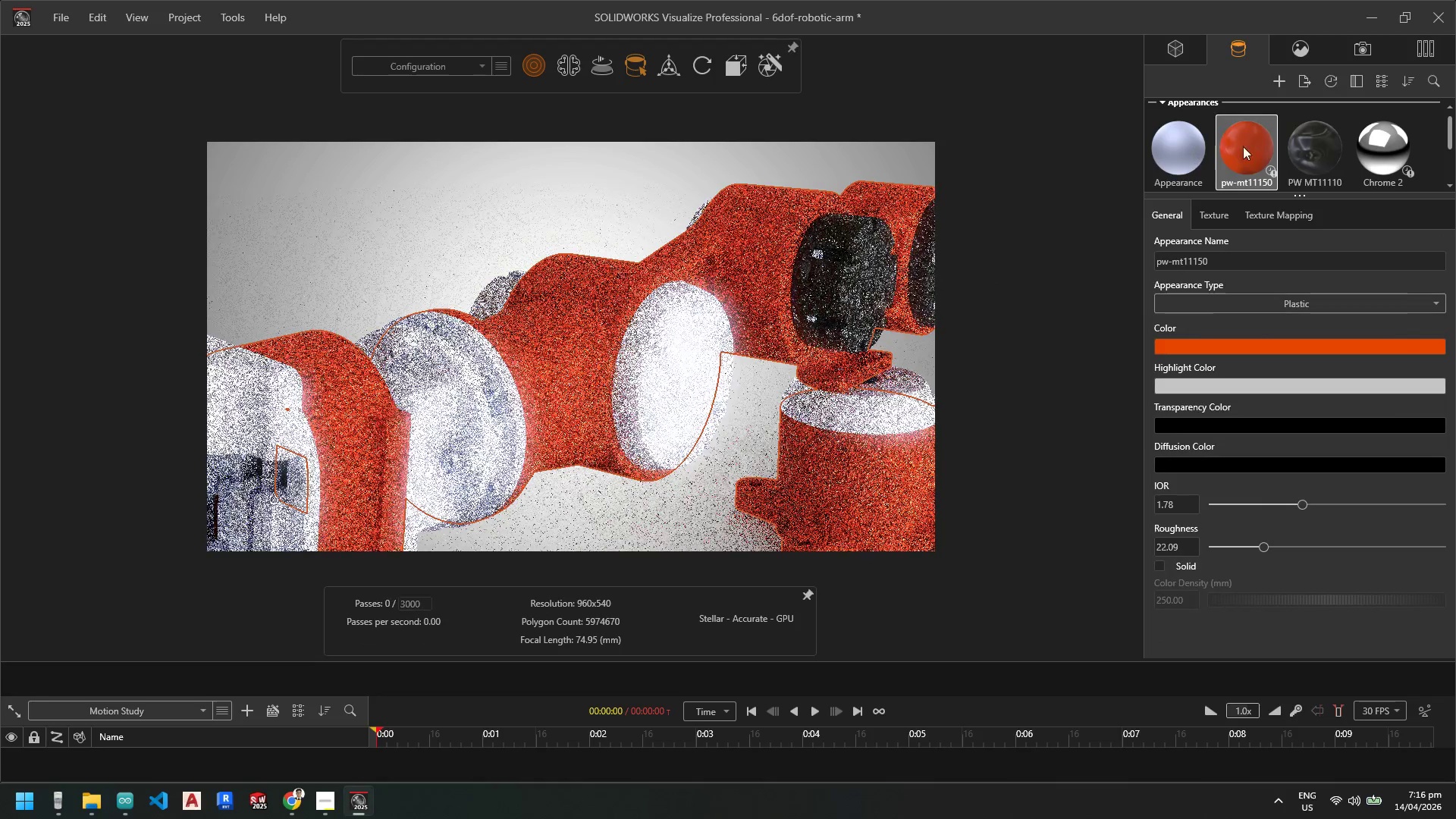 
left_click_drag(start_coordinate=[1256, 146], to_coordinate=[429, 385])
 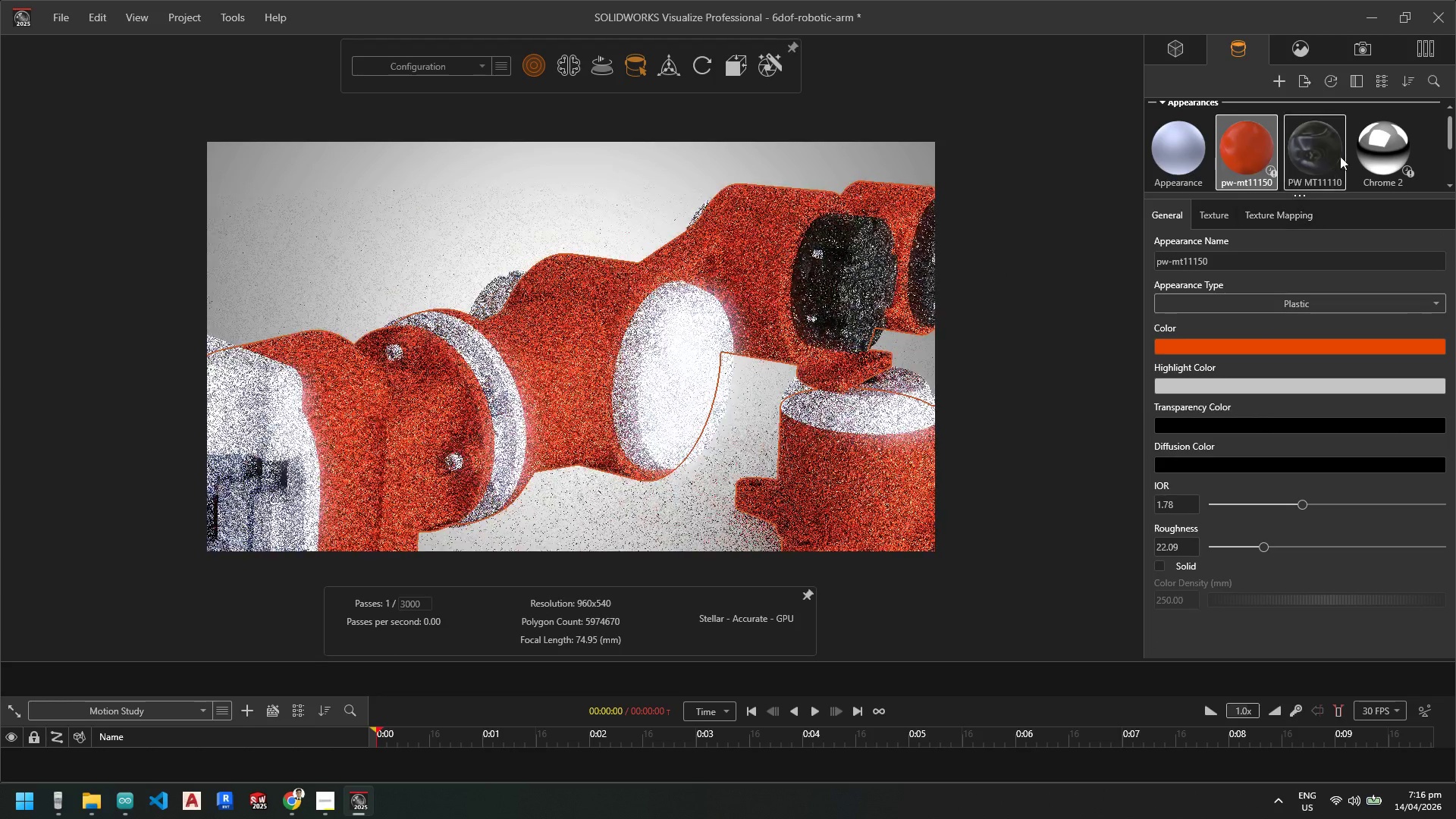 
left_click_drag(start_coordinate=[1309, 155], to_coordinate=[689, 378])
 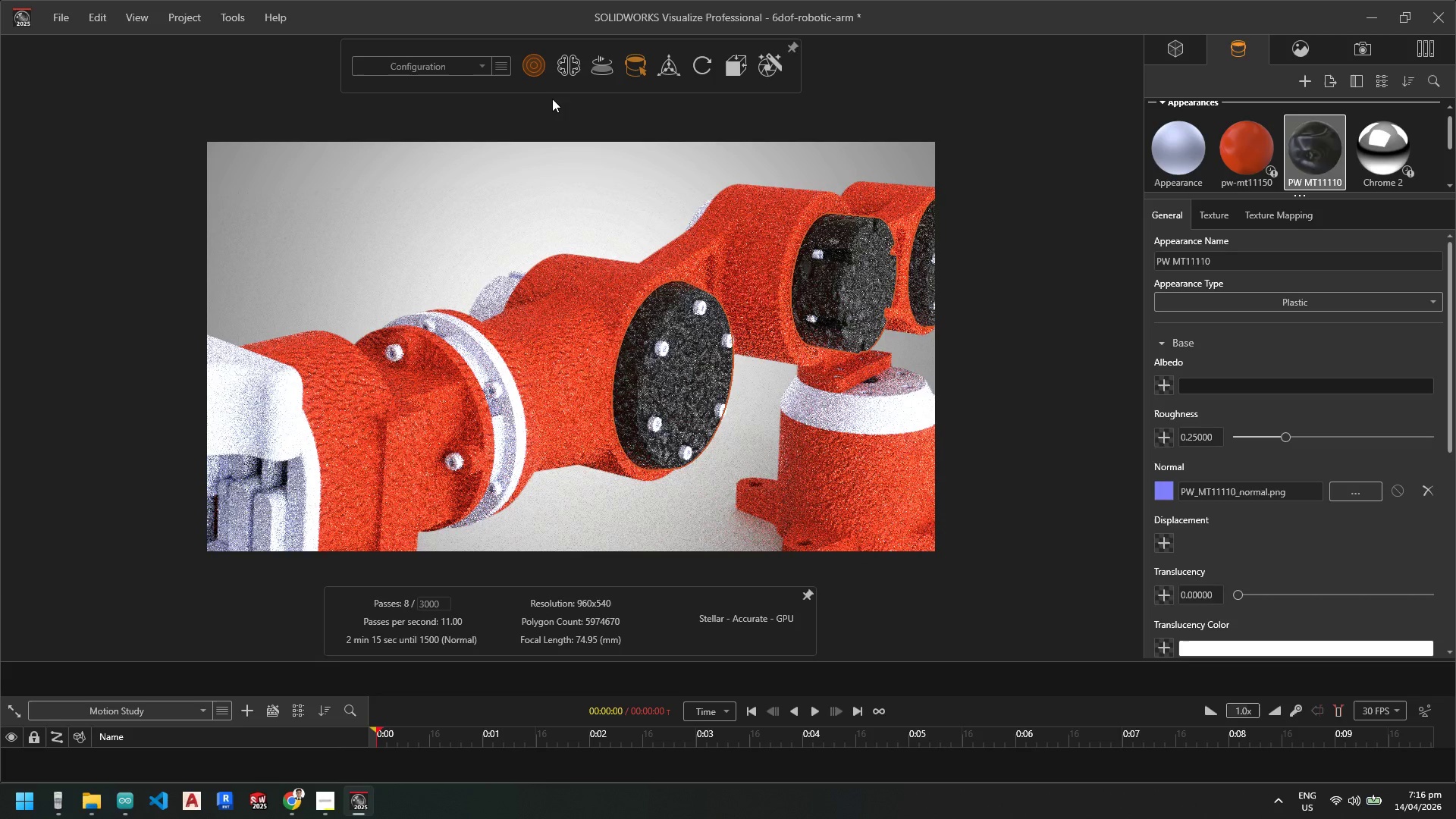 
left_click([532, 66])
 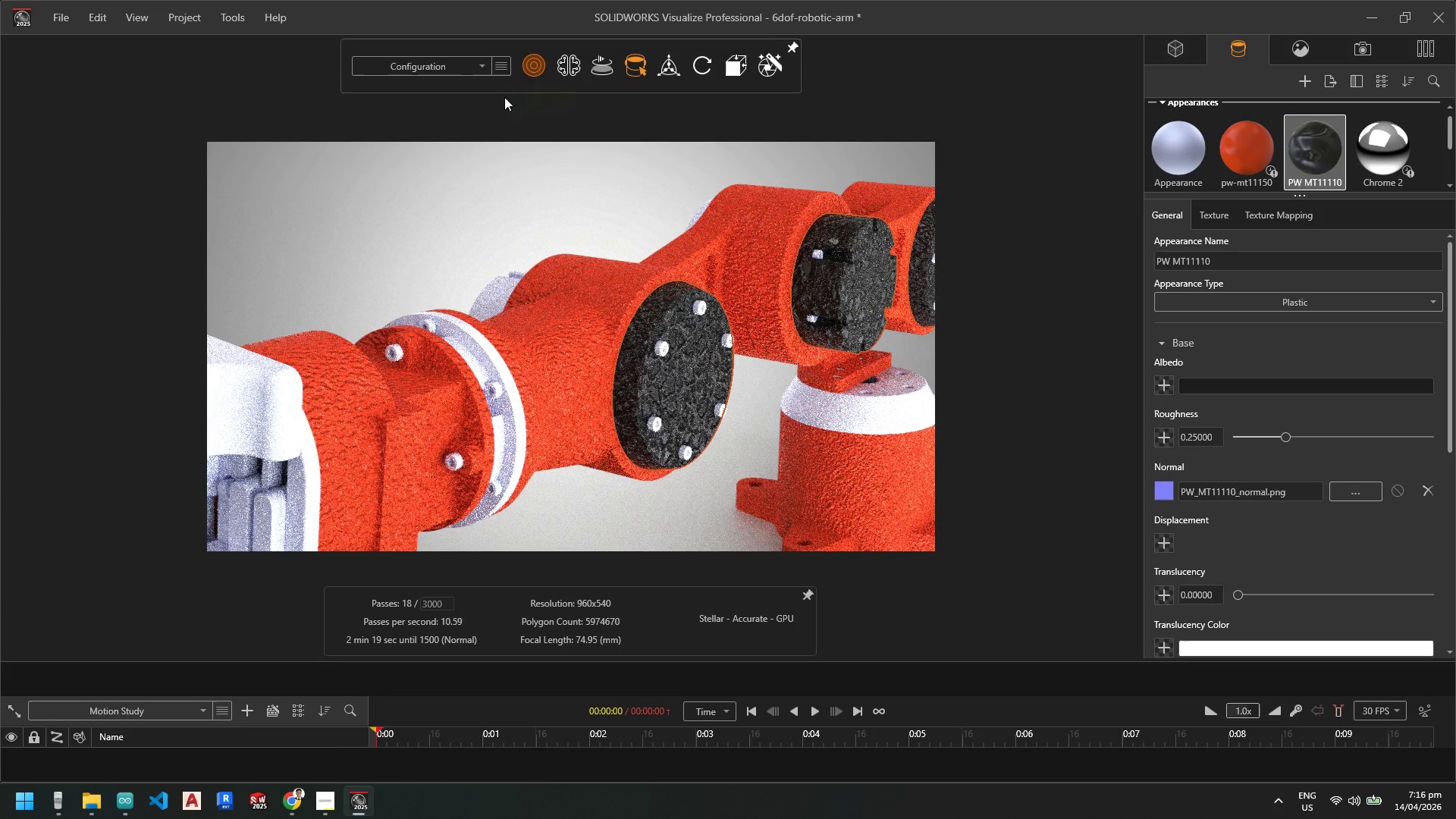 
left_click([505, 100])
 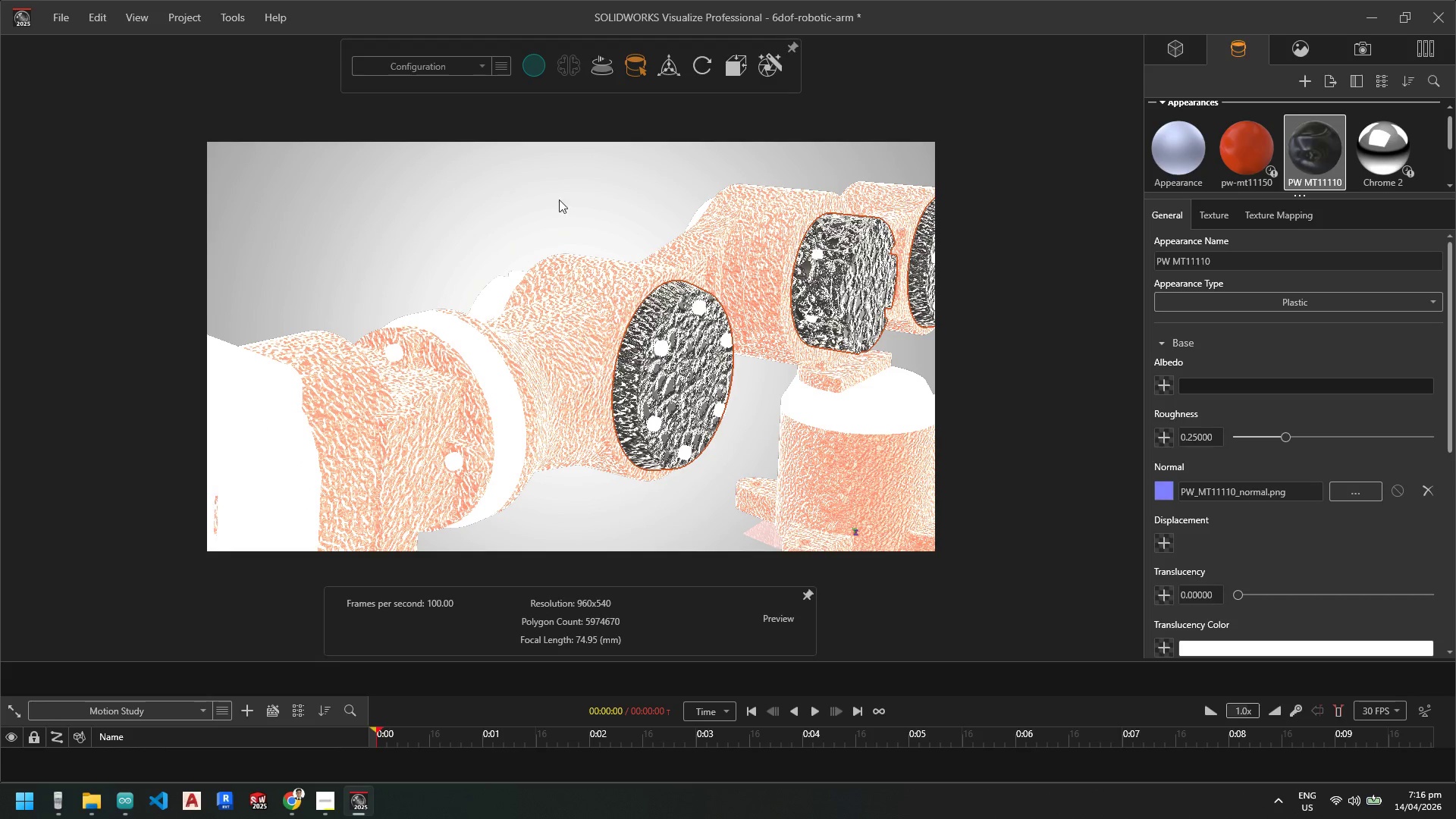 
left_click([536, 62])
 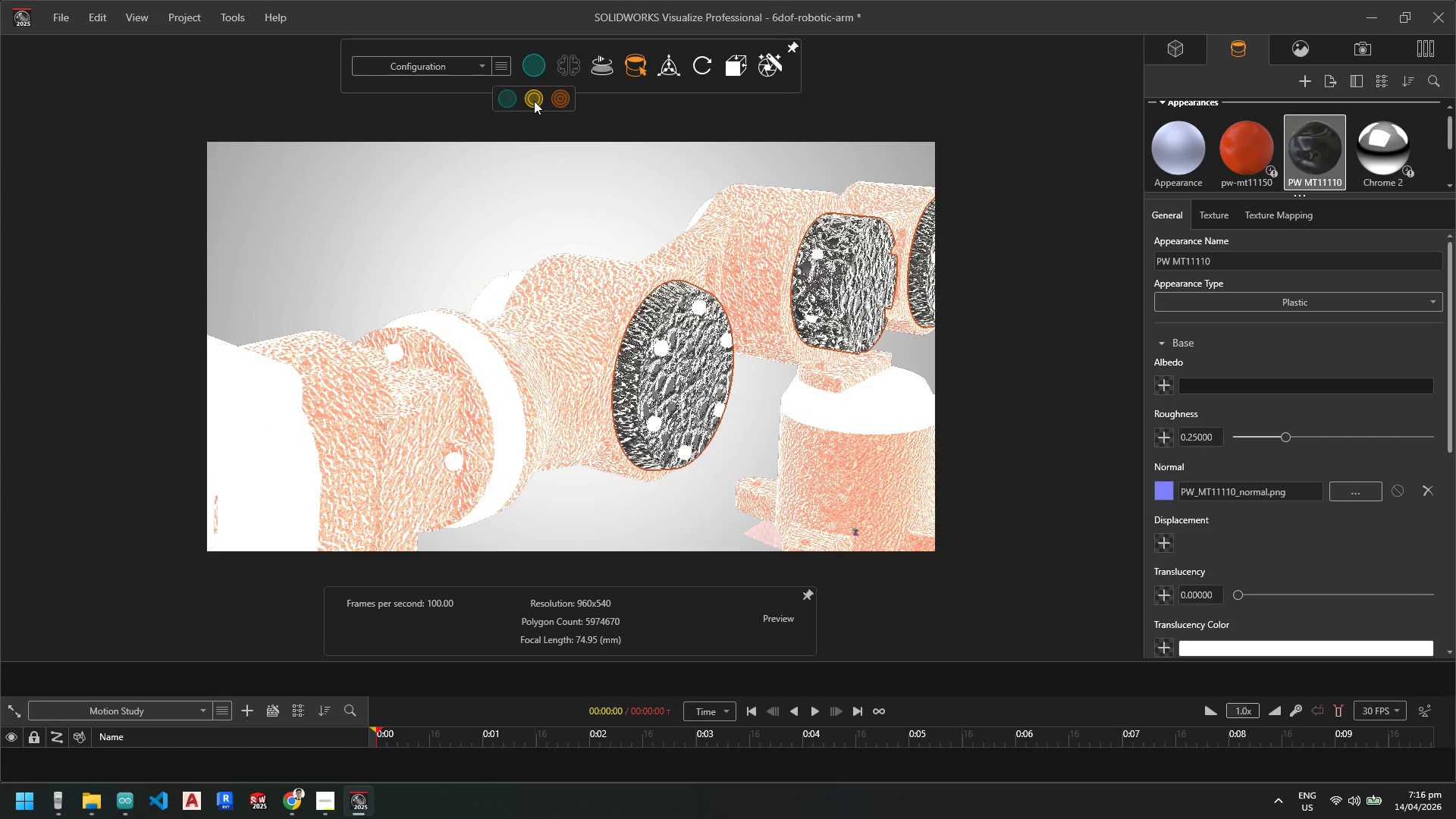 
left_click([561, 101])
 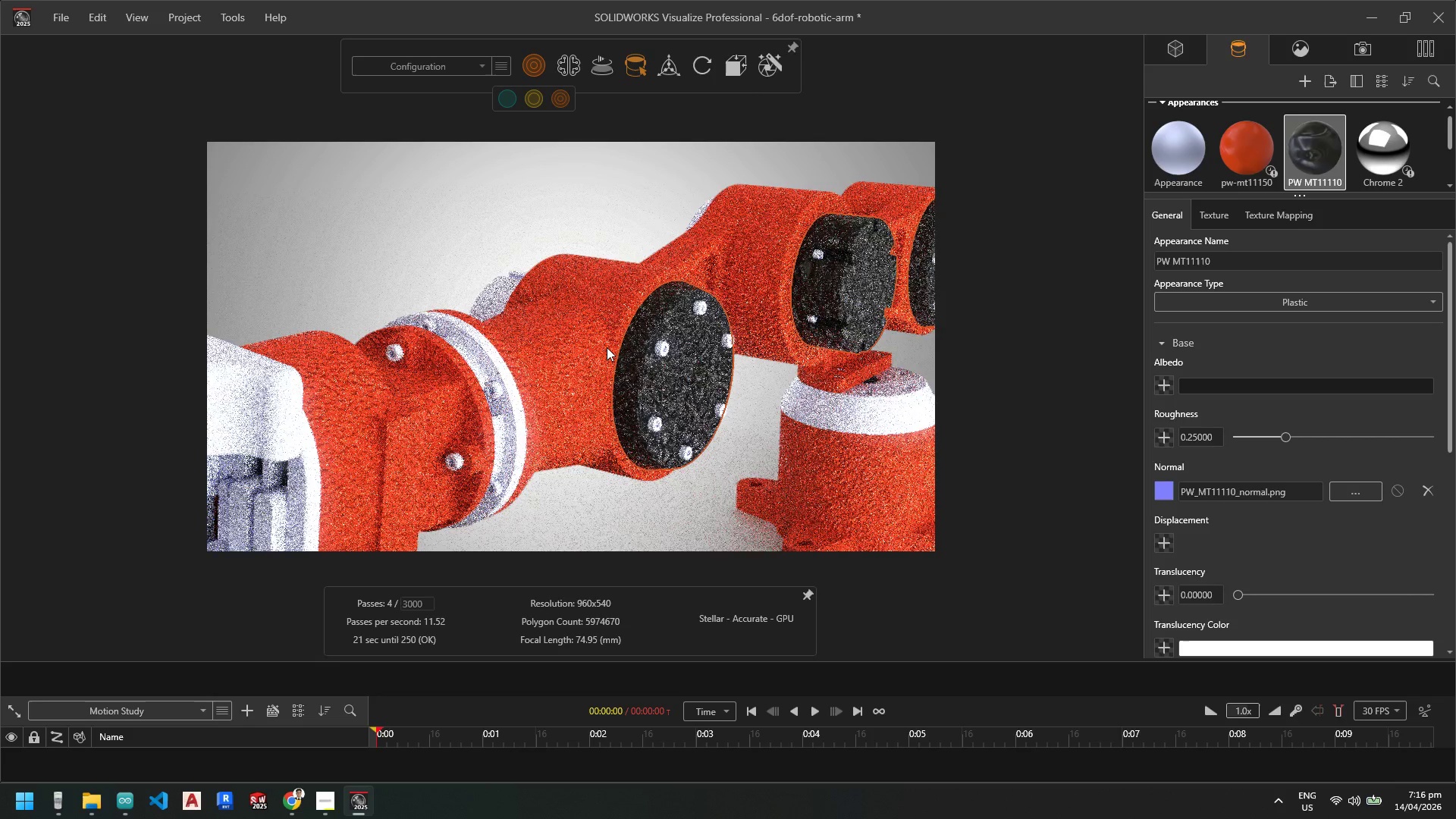 
scroll: coordinate [588, 347], scroll_direction: down, amount: 7.0
 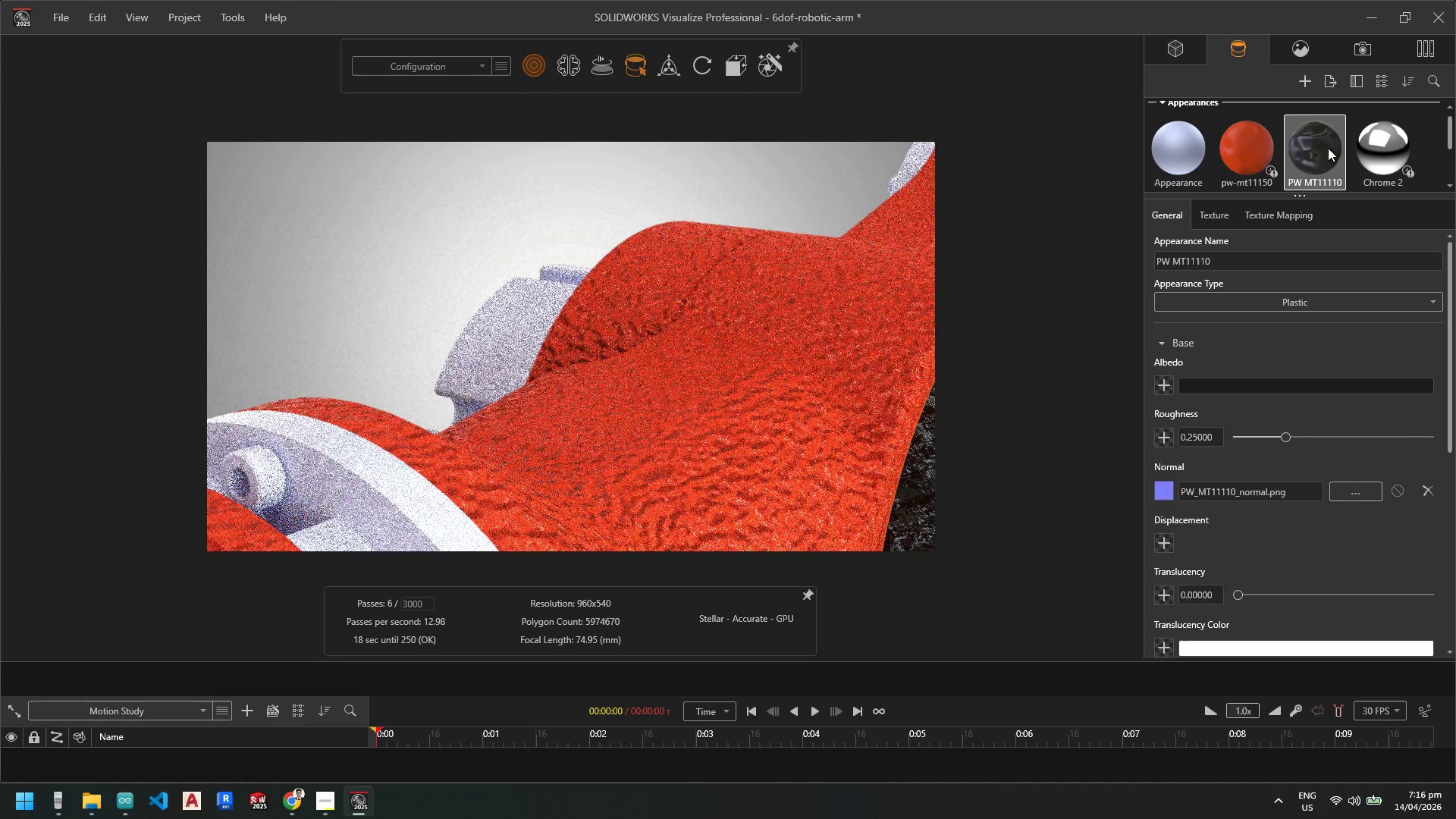 
left_click_drag(start_coordinate=[1313, 151], to_coordinate=[507, 337])
 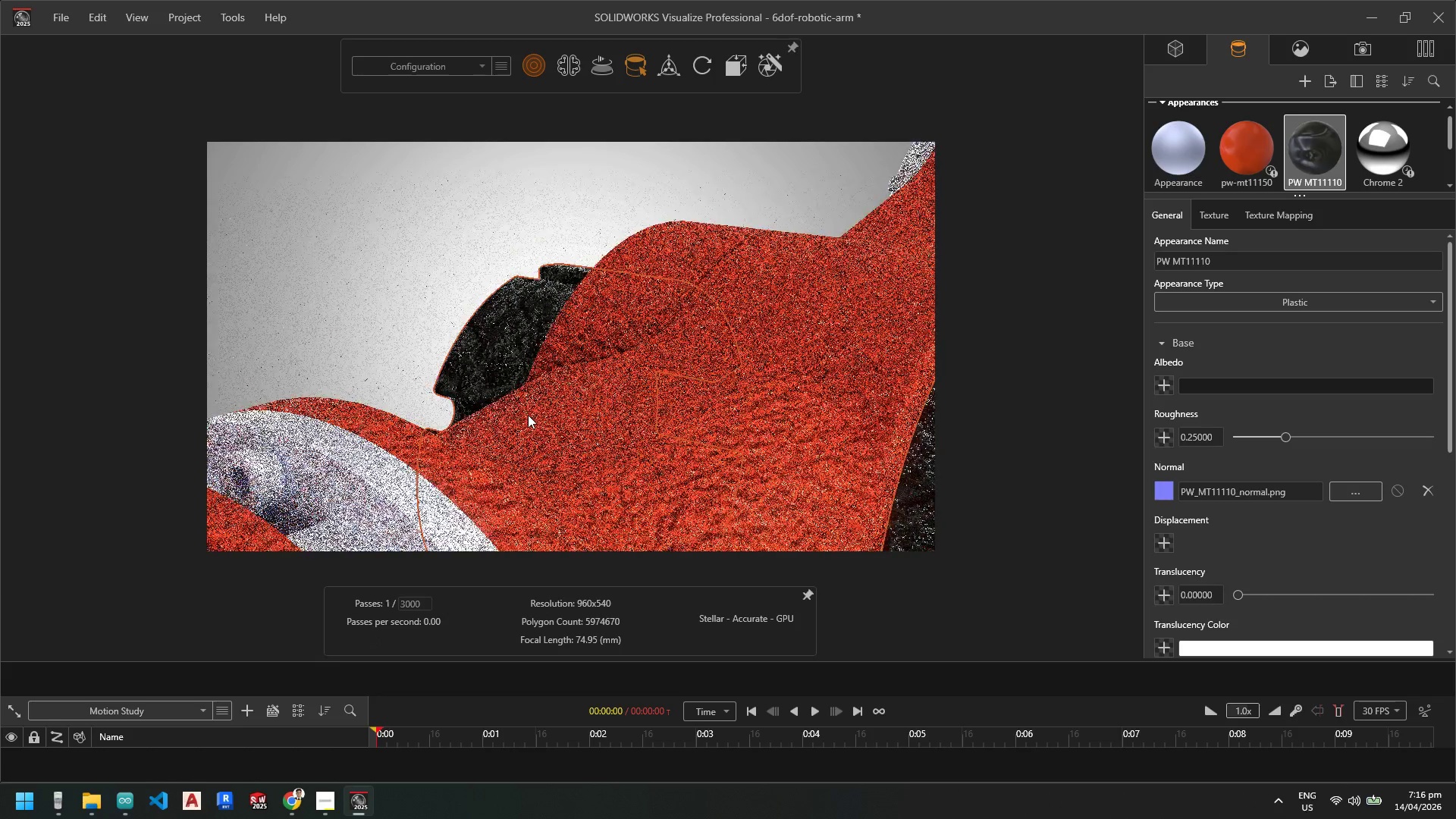 
scroll: coordinate [525, 367], scroll_direction: up, amount: 6.0
 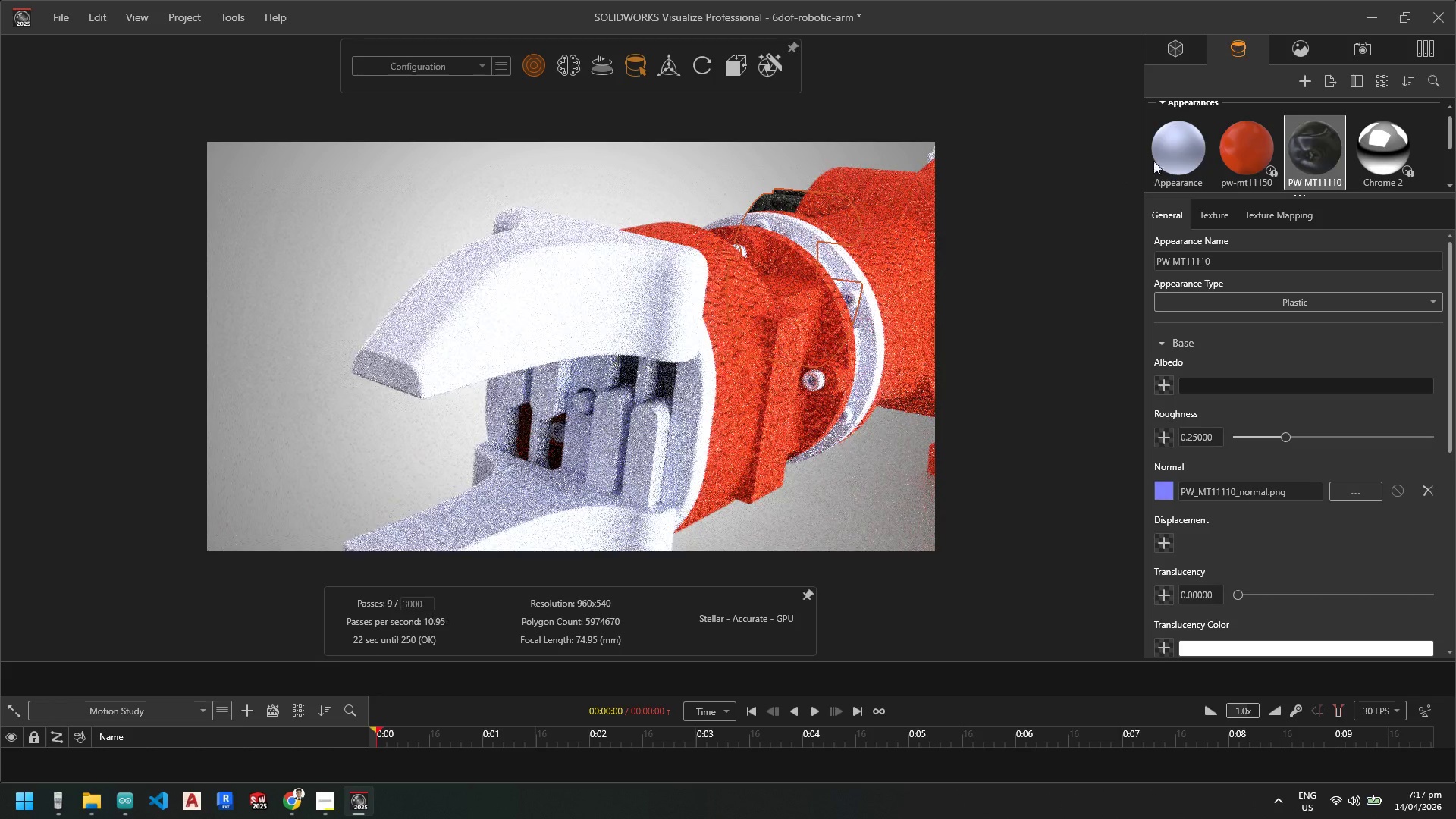 
left_click_drag(start_coordinate=[1310, 158], to_coordinate=[608, 304])
 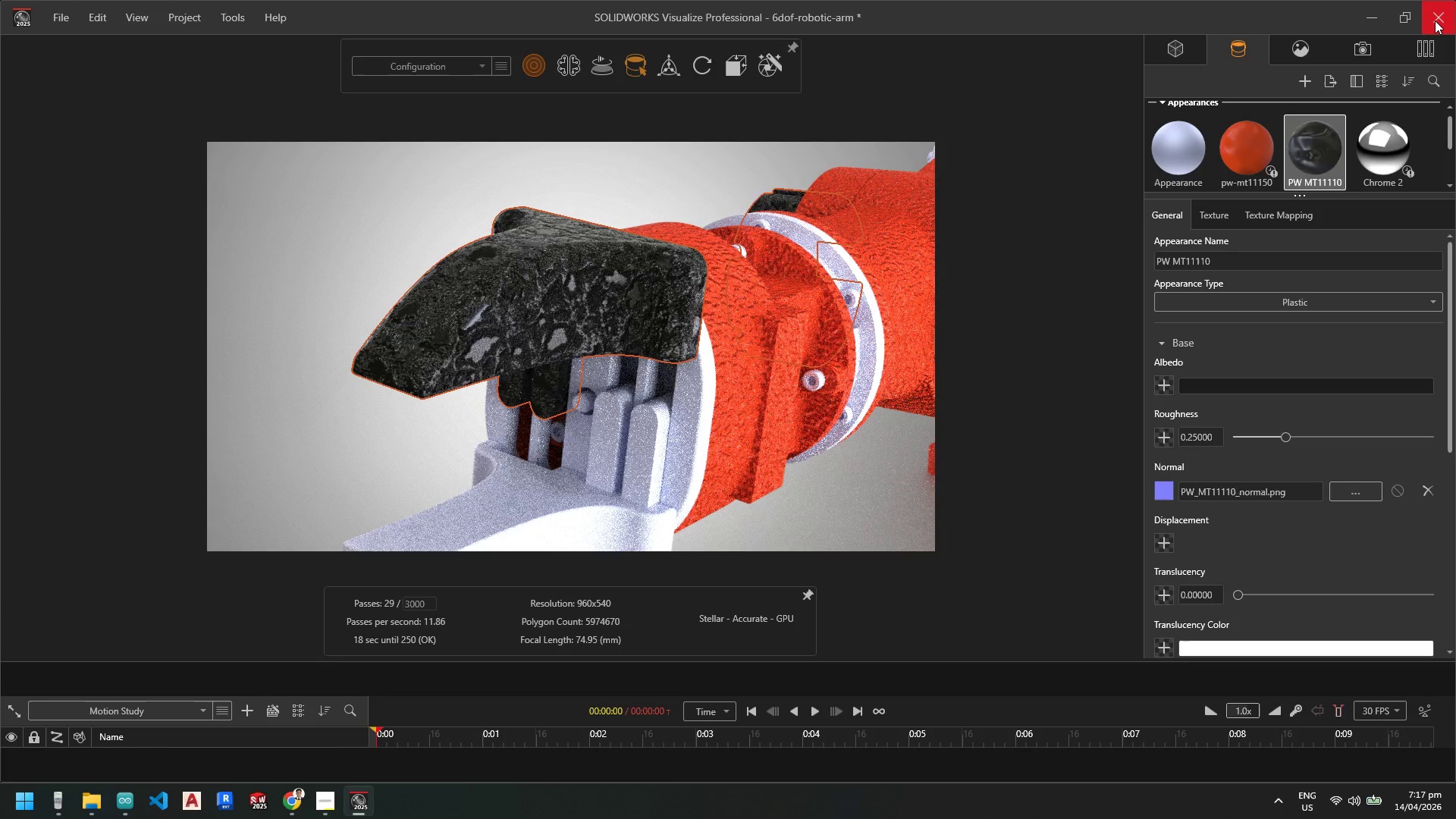 
left_click([1435, 20])
 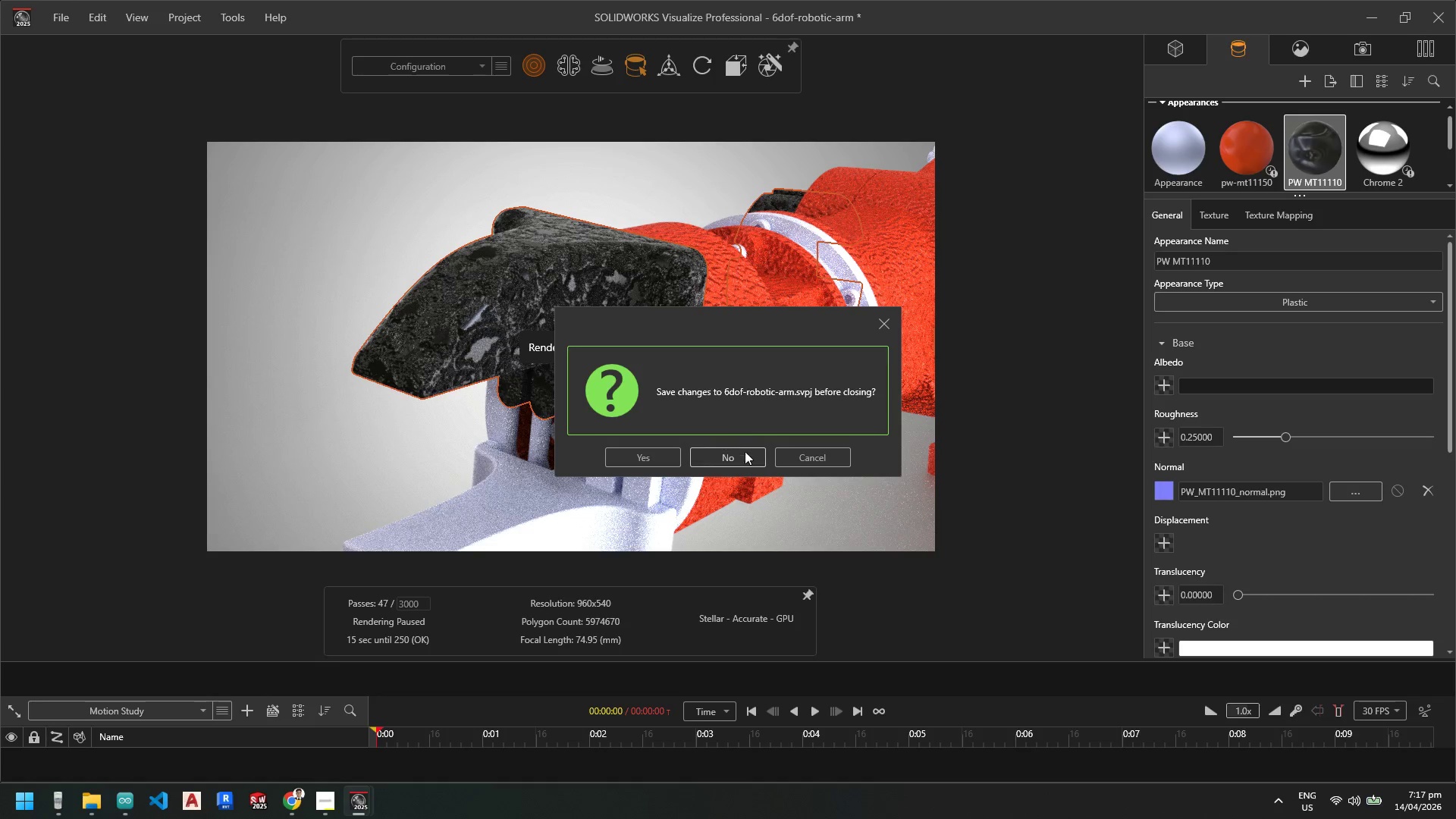 
left_click([736, 457])
 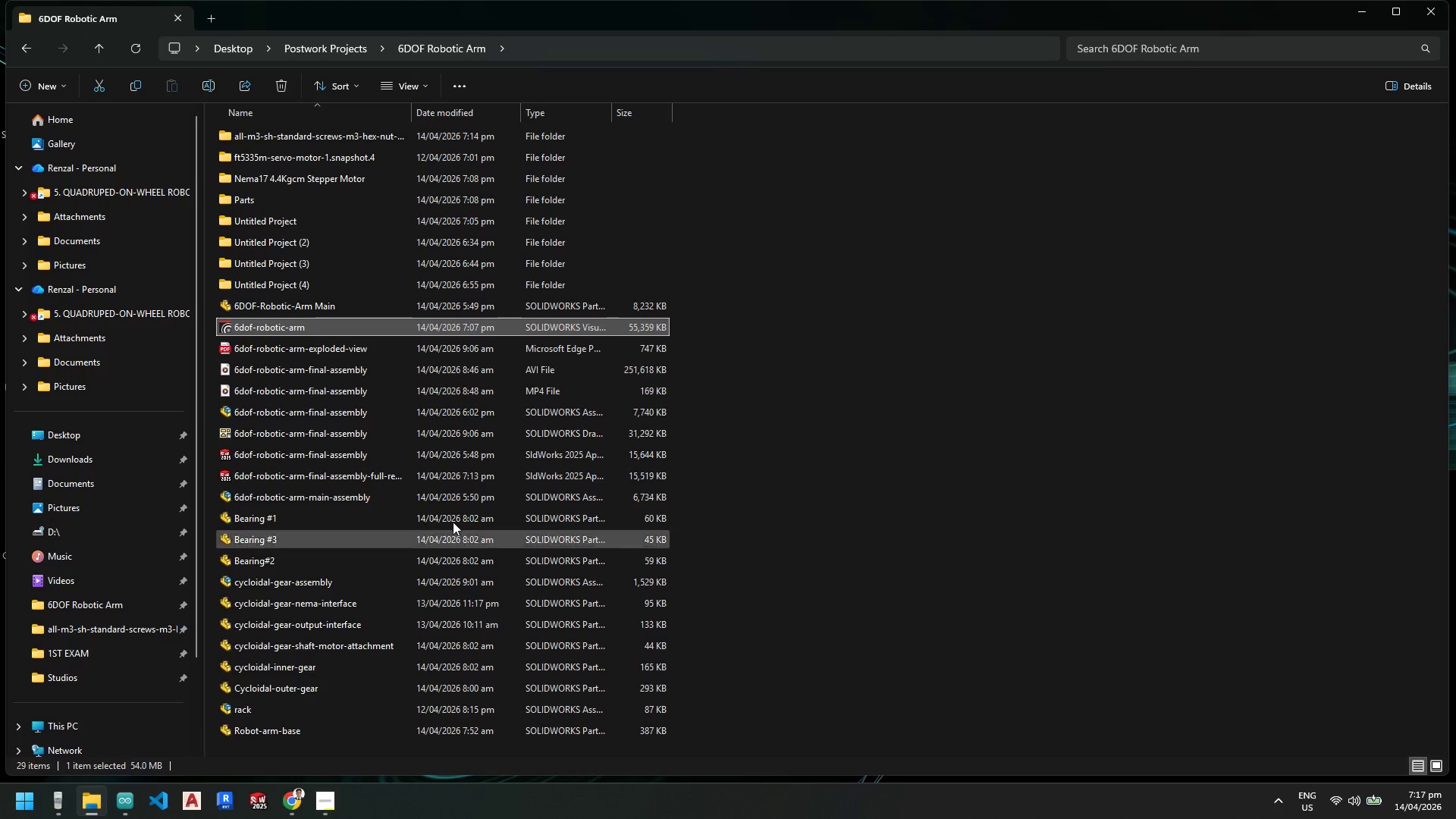 
double_click([348, 322])
 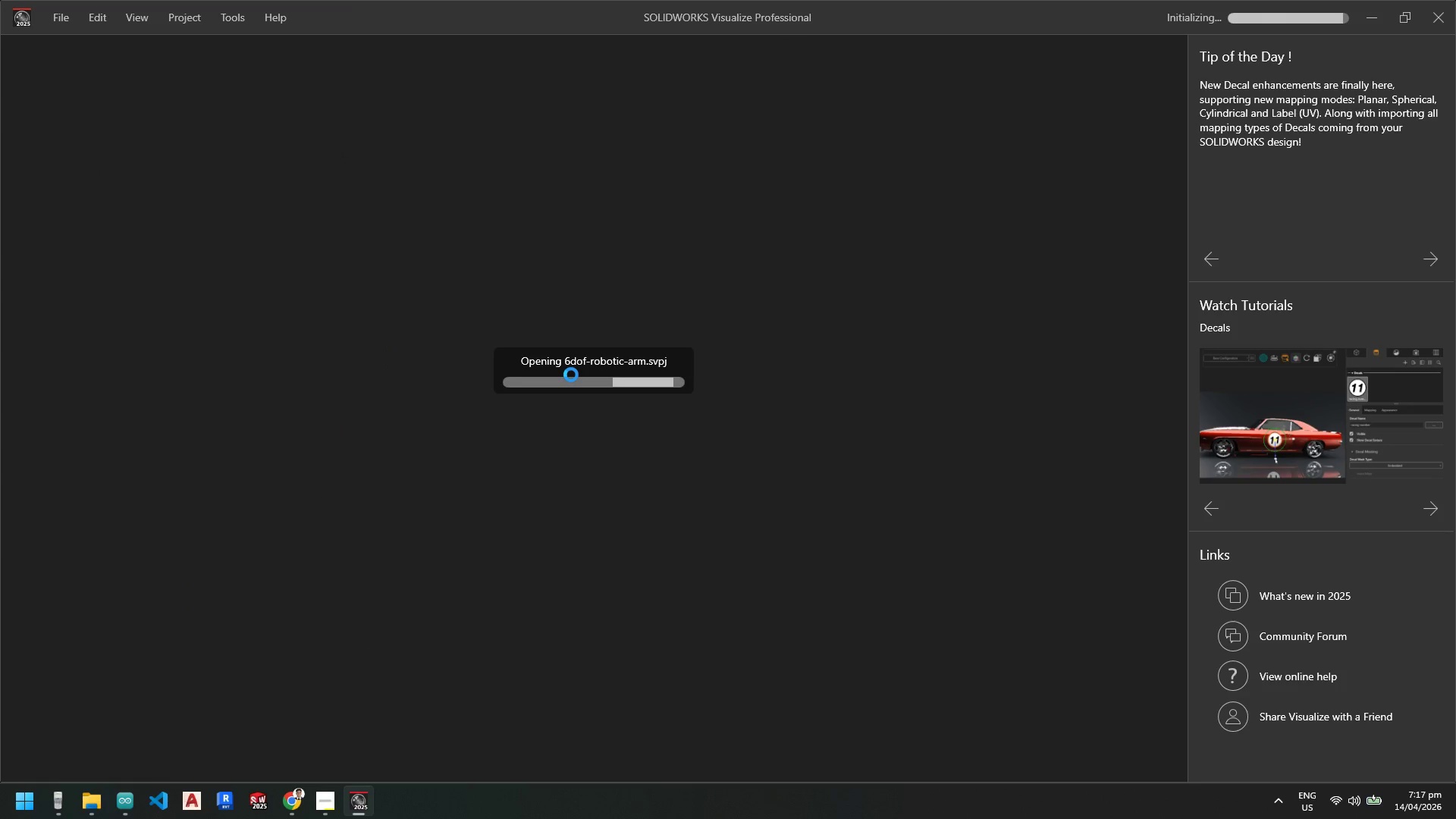 
wait(17.03)
 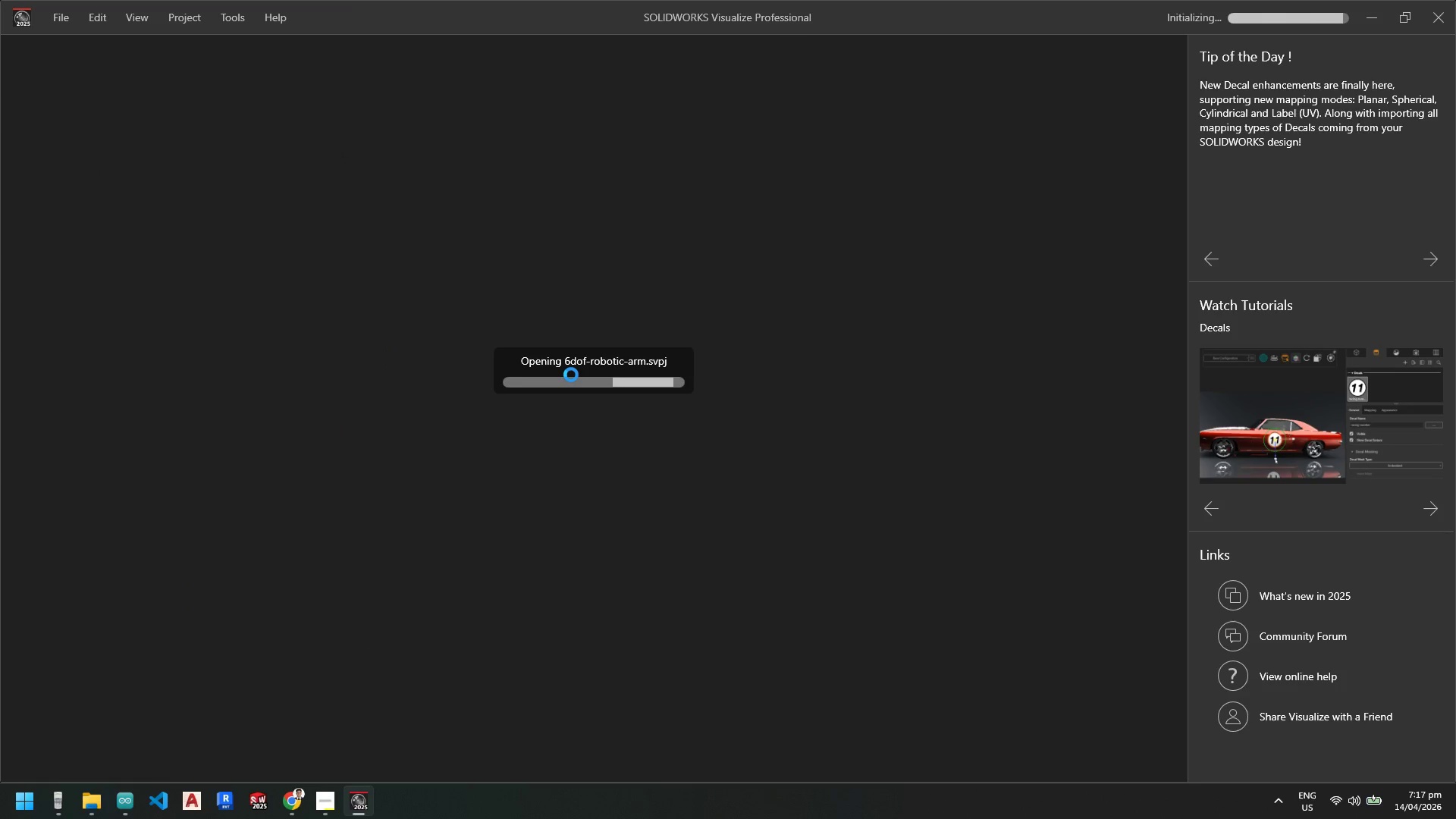 
left_click([687, 469])
 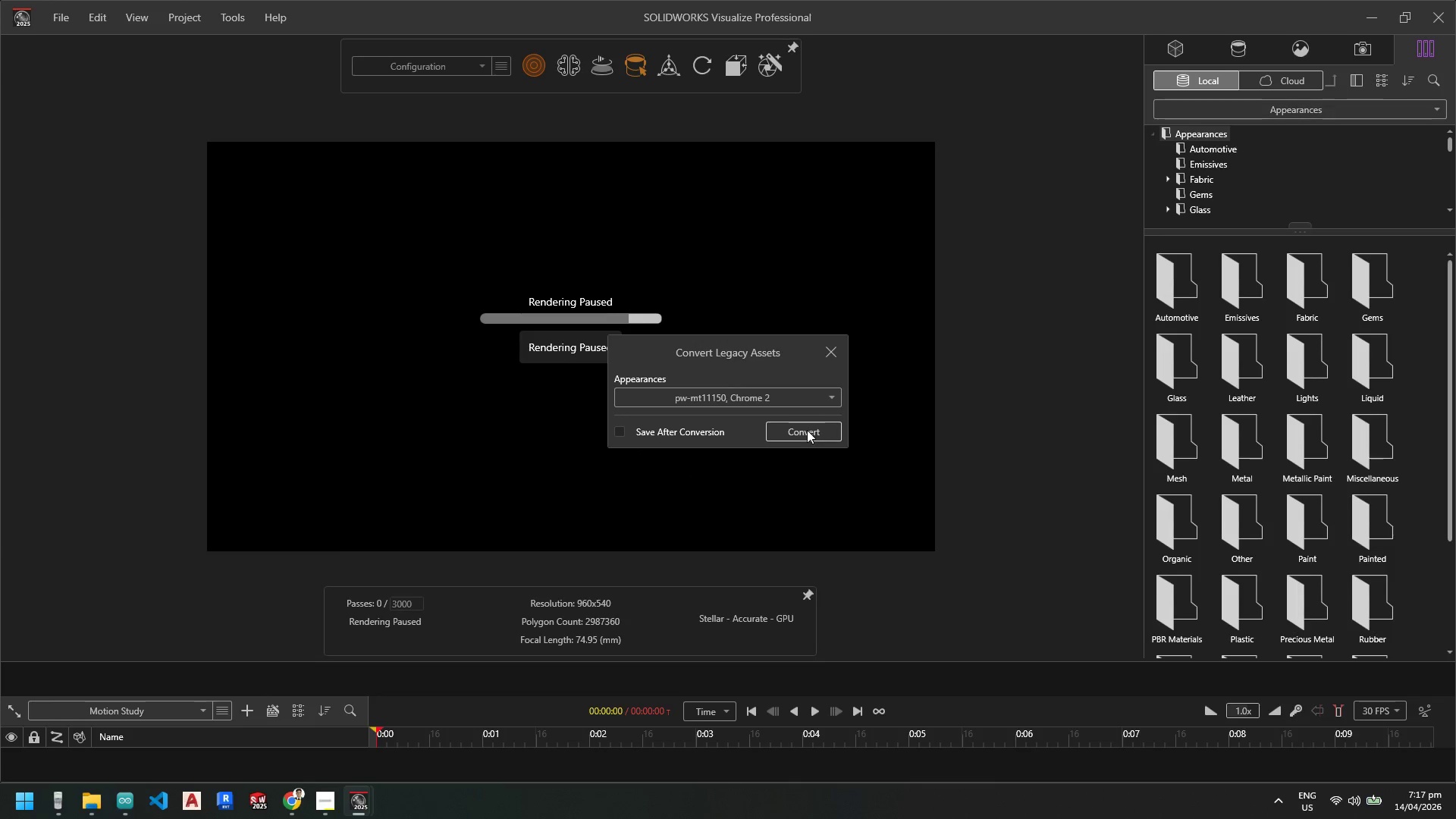 
left_click([807, 430])
 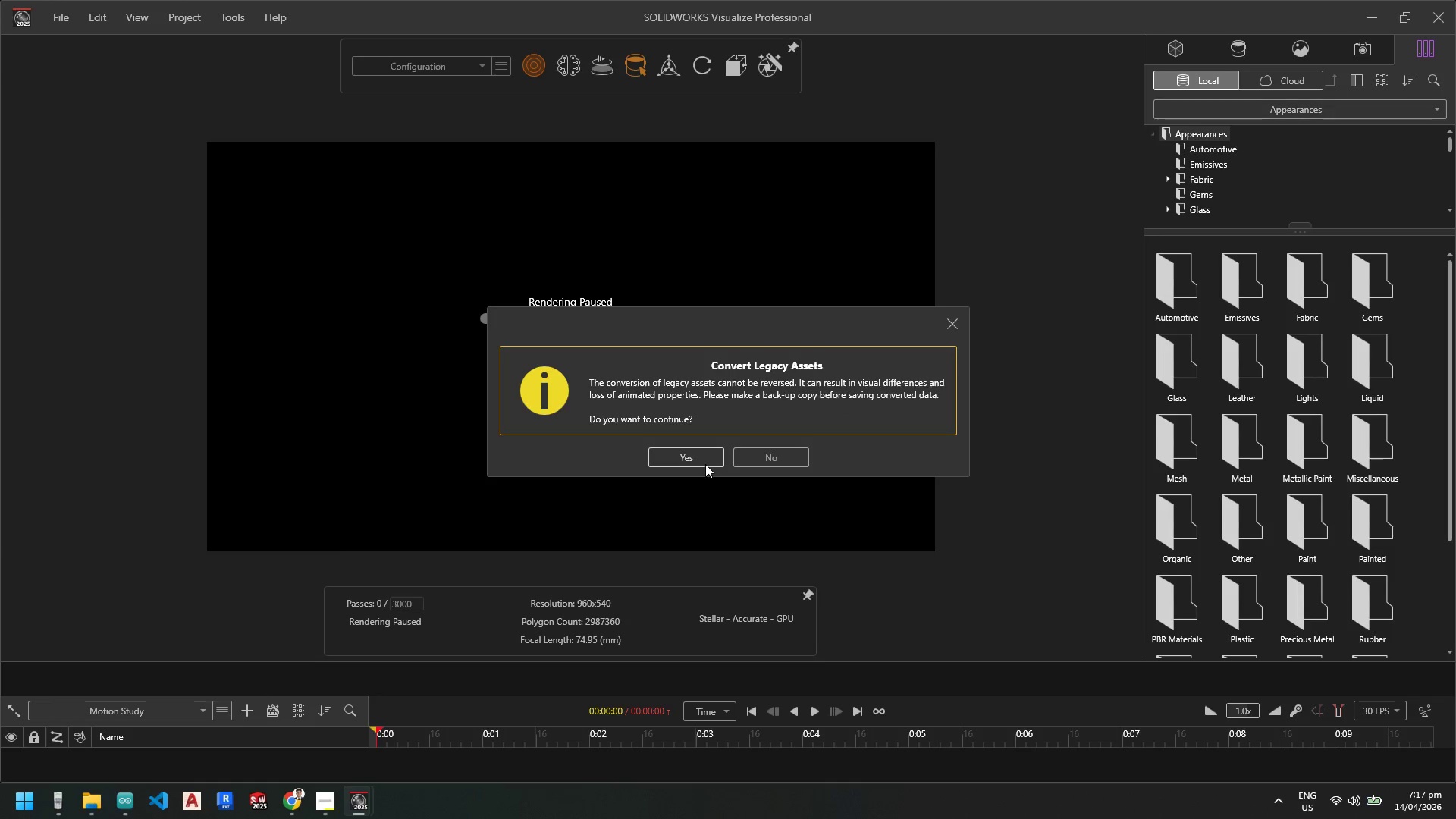 
left_click([701, 457])
 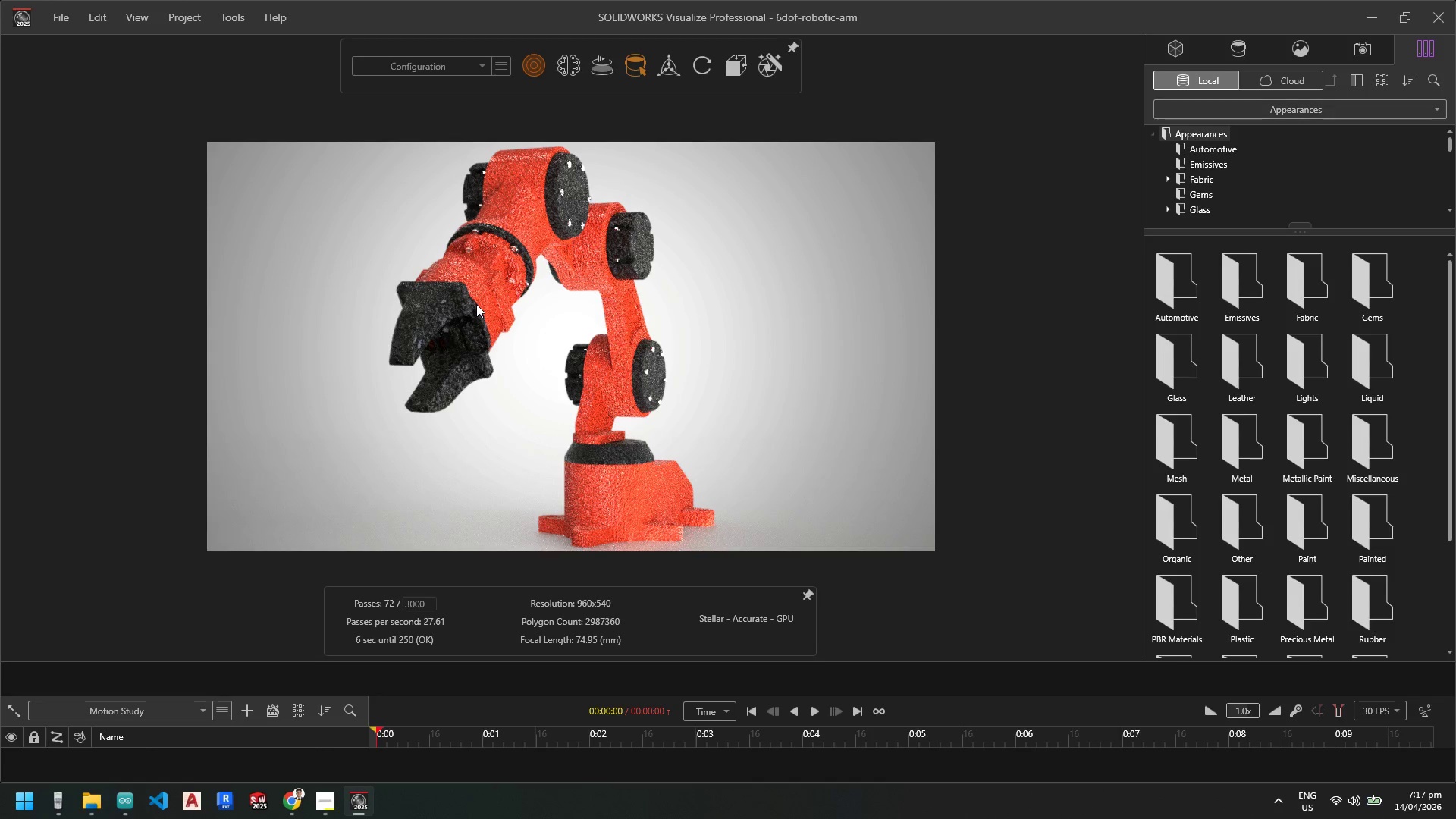 
mouse_move([1433, 25])
 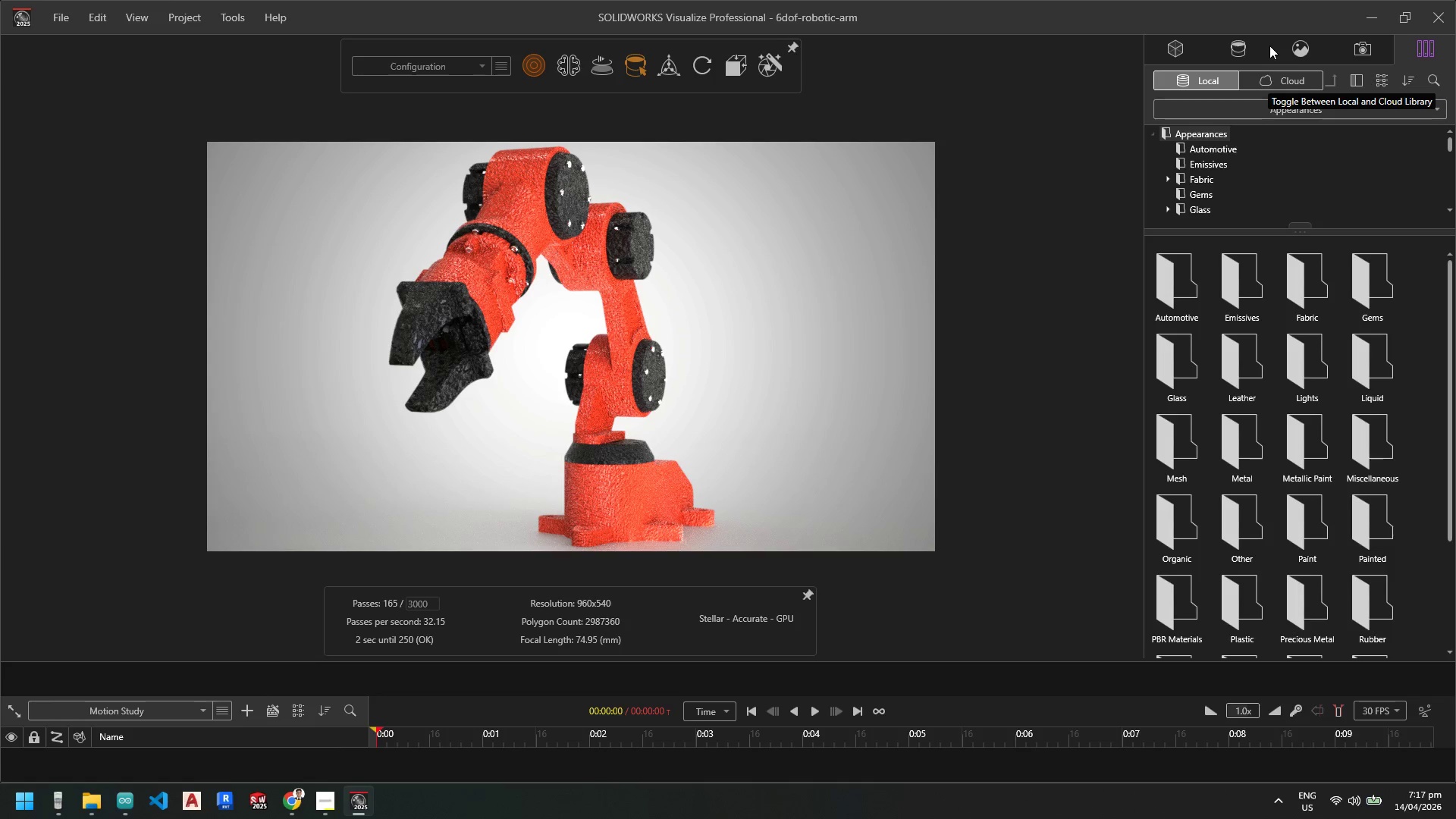 
left_click([1297, 50])
 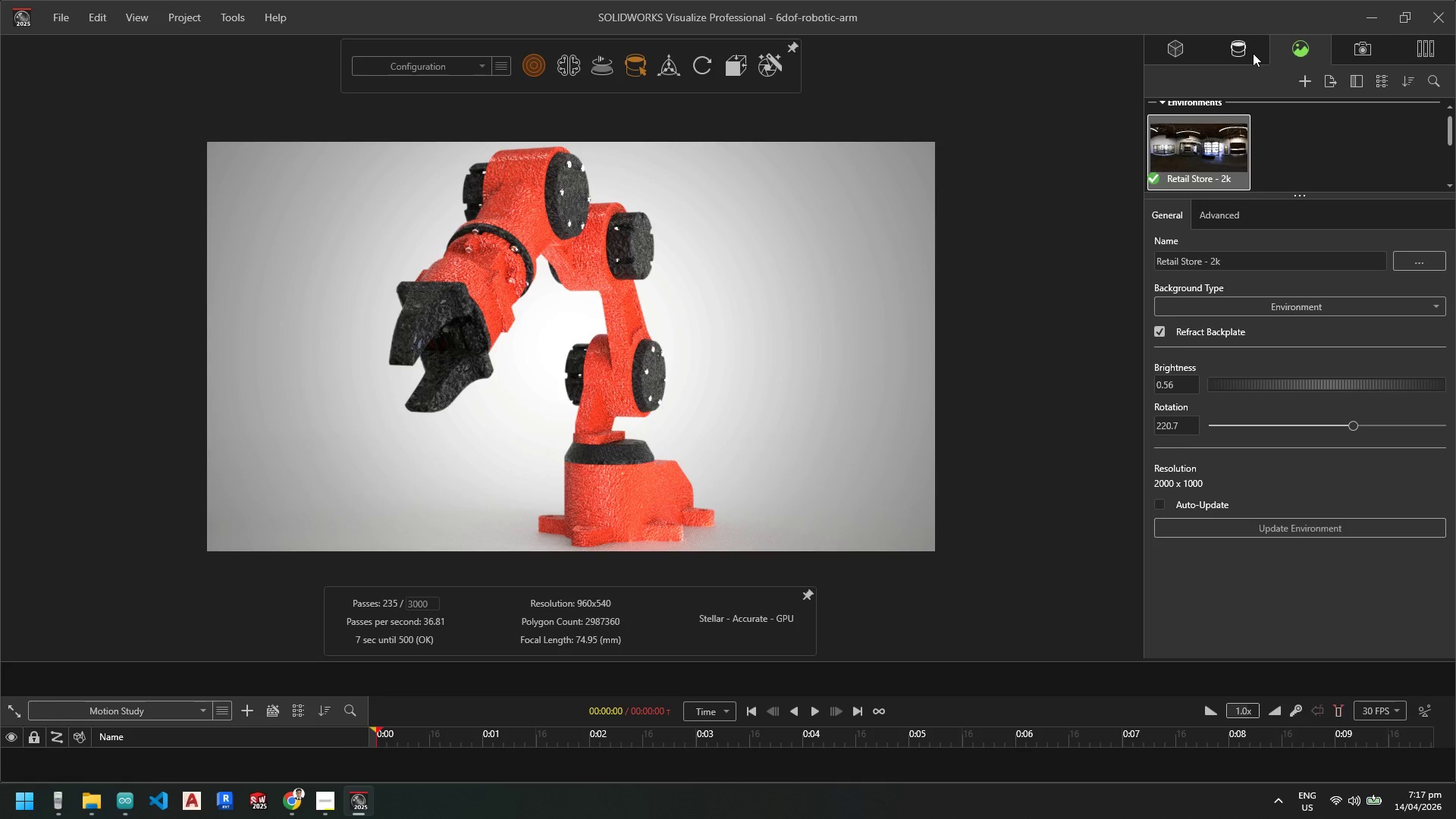 
left_click([1251, 53])
 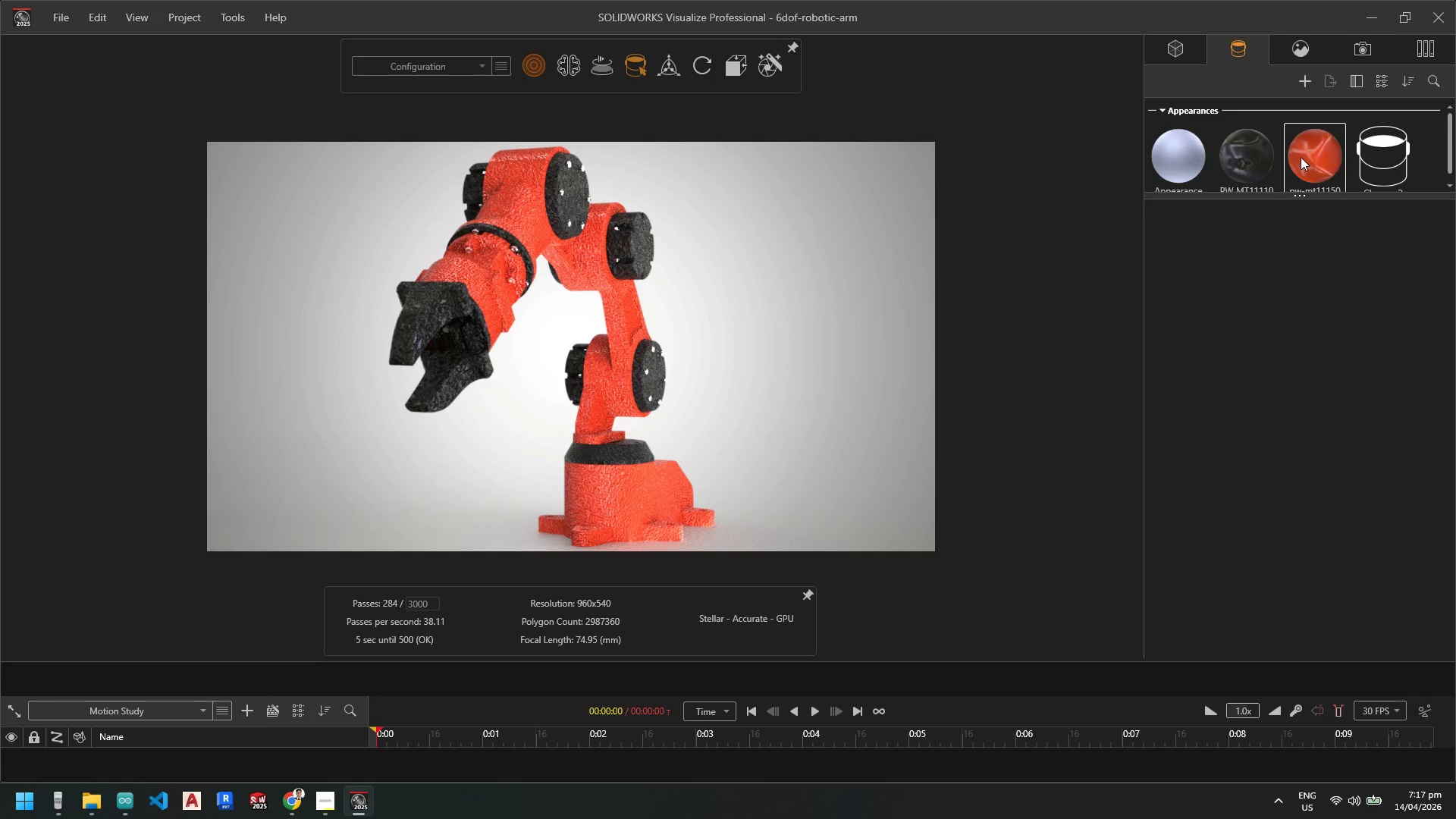 
left_click([1305, 167])
 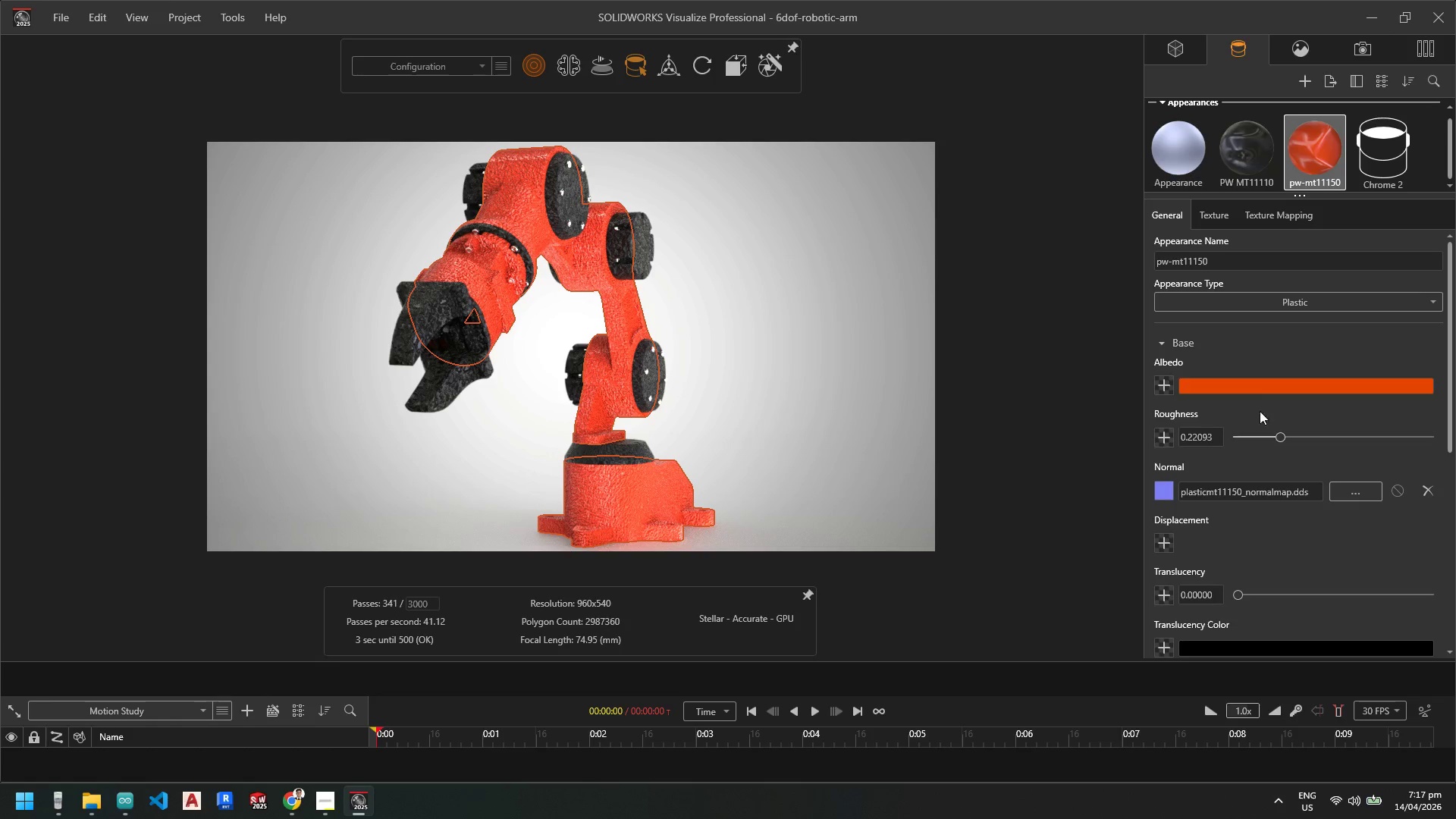 
left_click([1222, 214])
 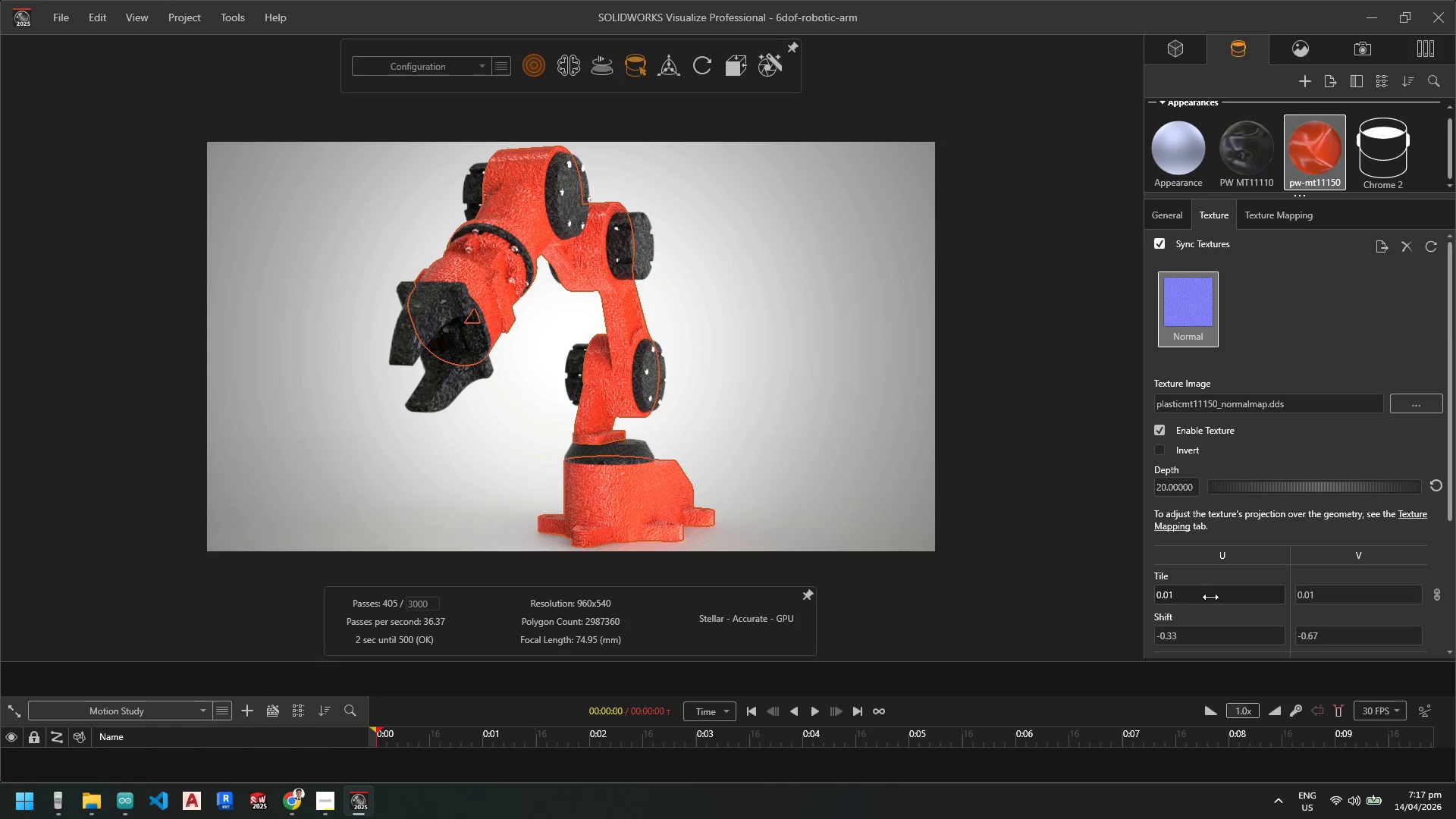 
left_click_drag(start_coordinate=[1201, 595], to_coordinate=[1259, 602])
 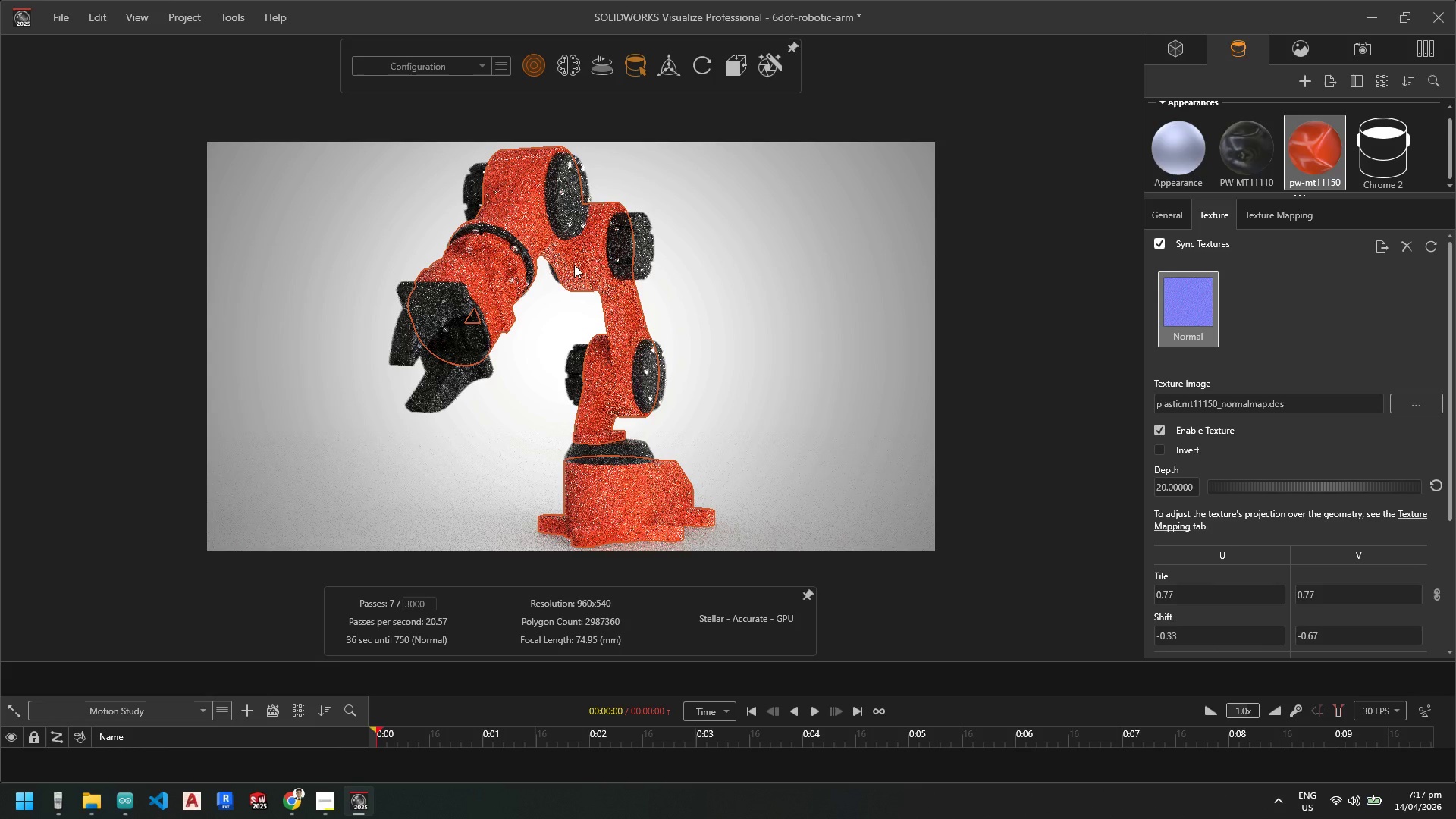 
scroll: coordinate [491, 293], scroll_direction: down, amount: 13.0
 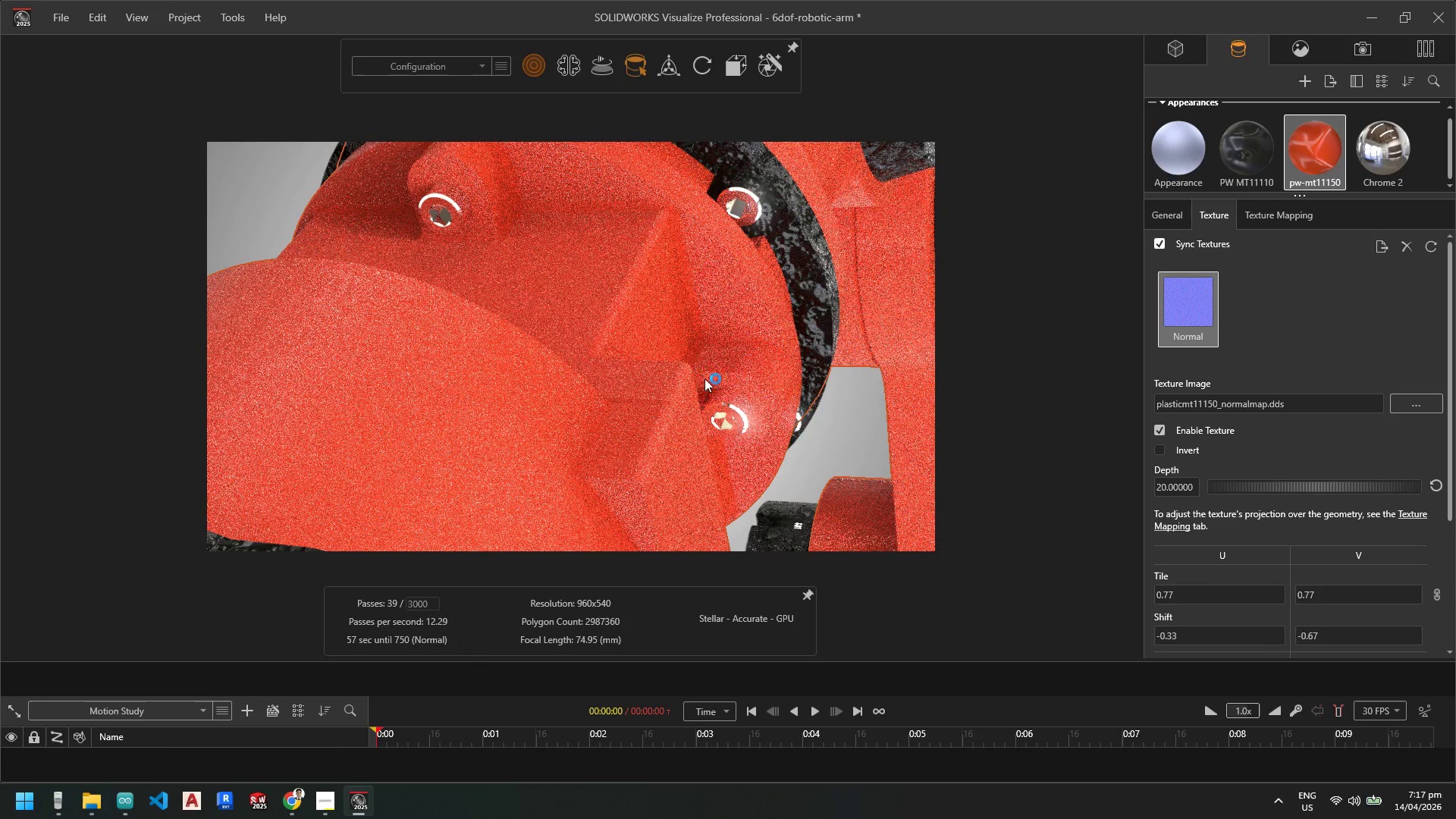 
scroll: coordinate [651, 340], scroll_direction: up, amount: 2.0
 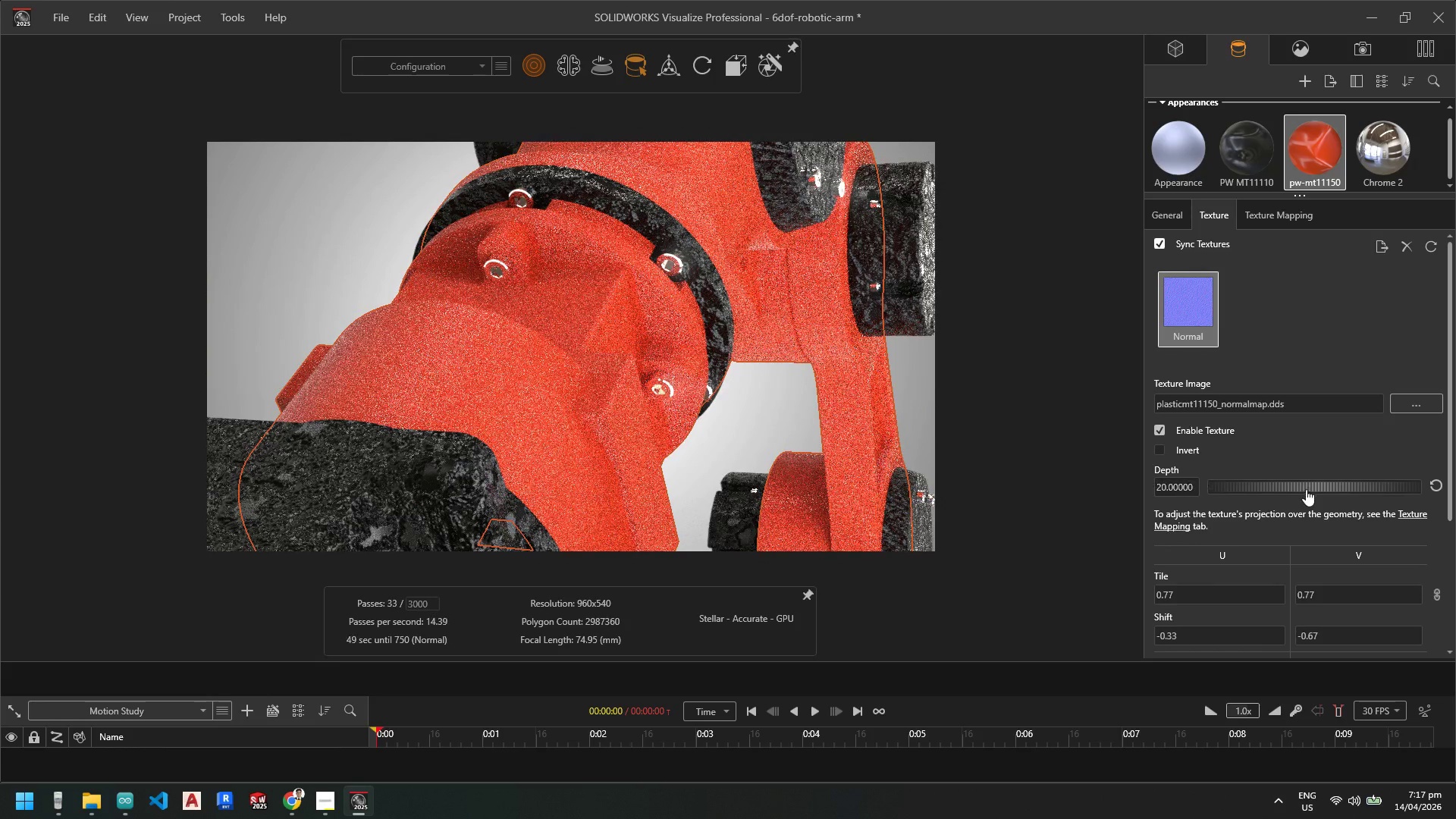 
left_click([1185, 592])
 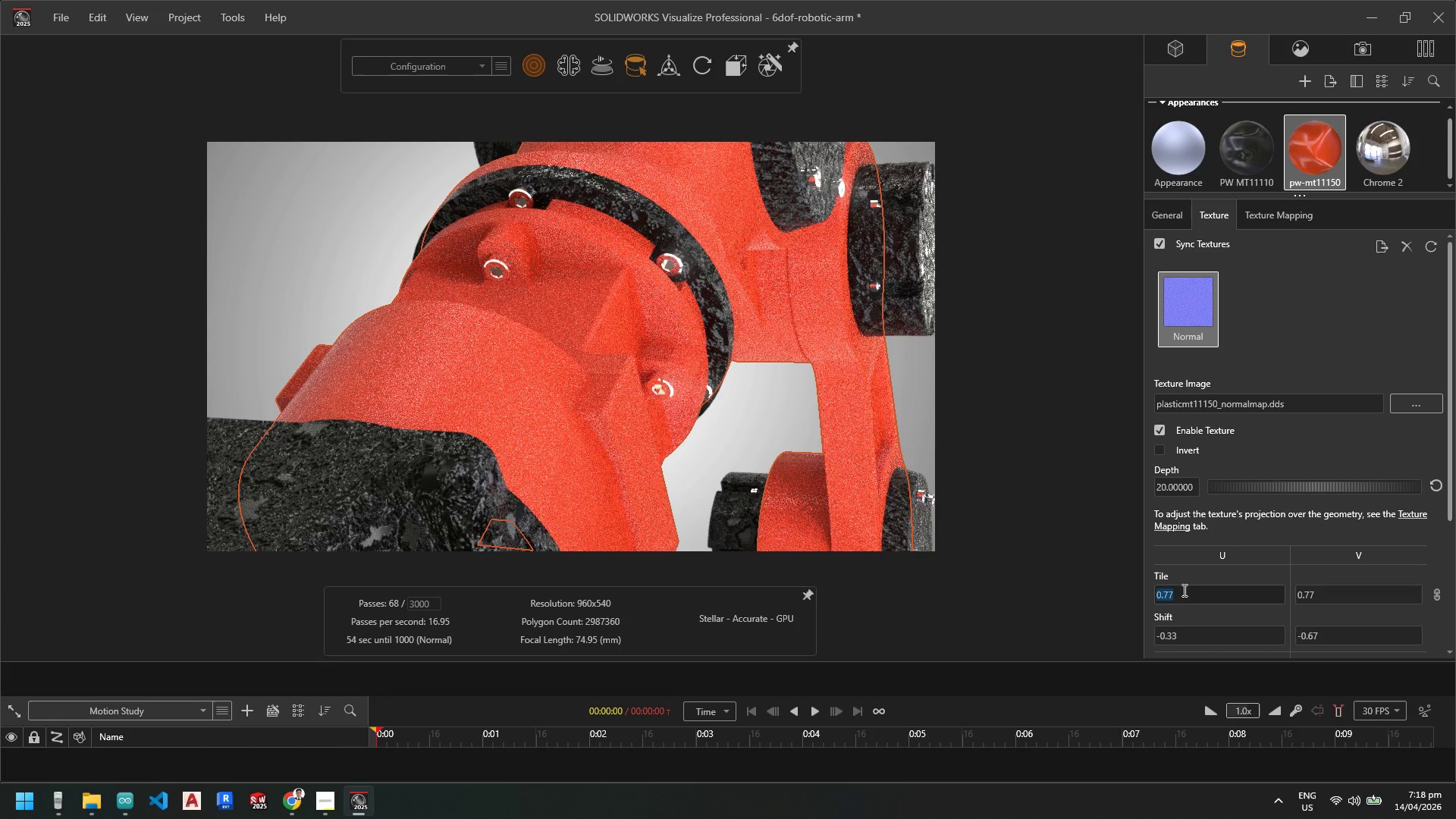 
key(Numpad0)
 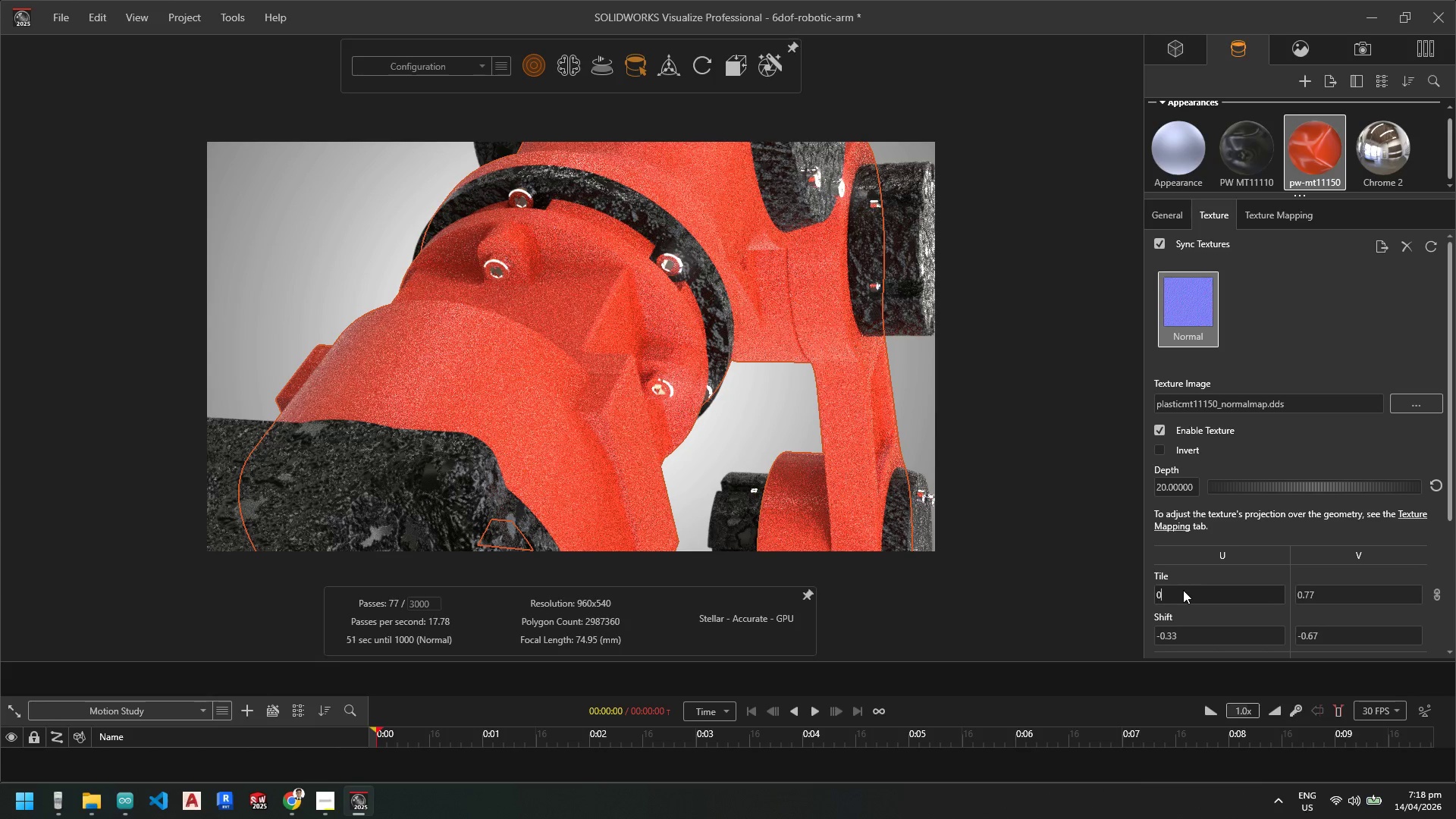 
key(NumpadDecimal)
 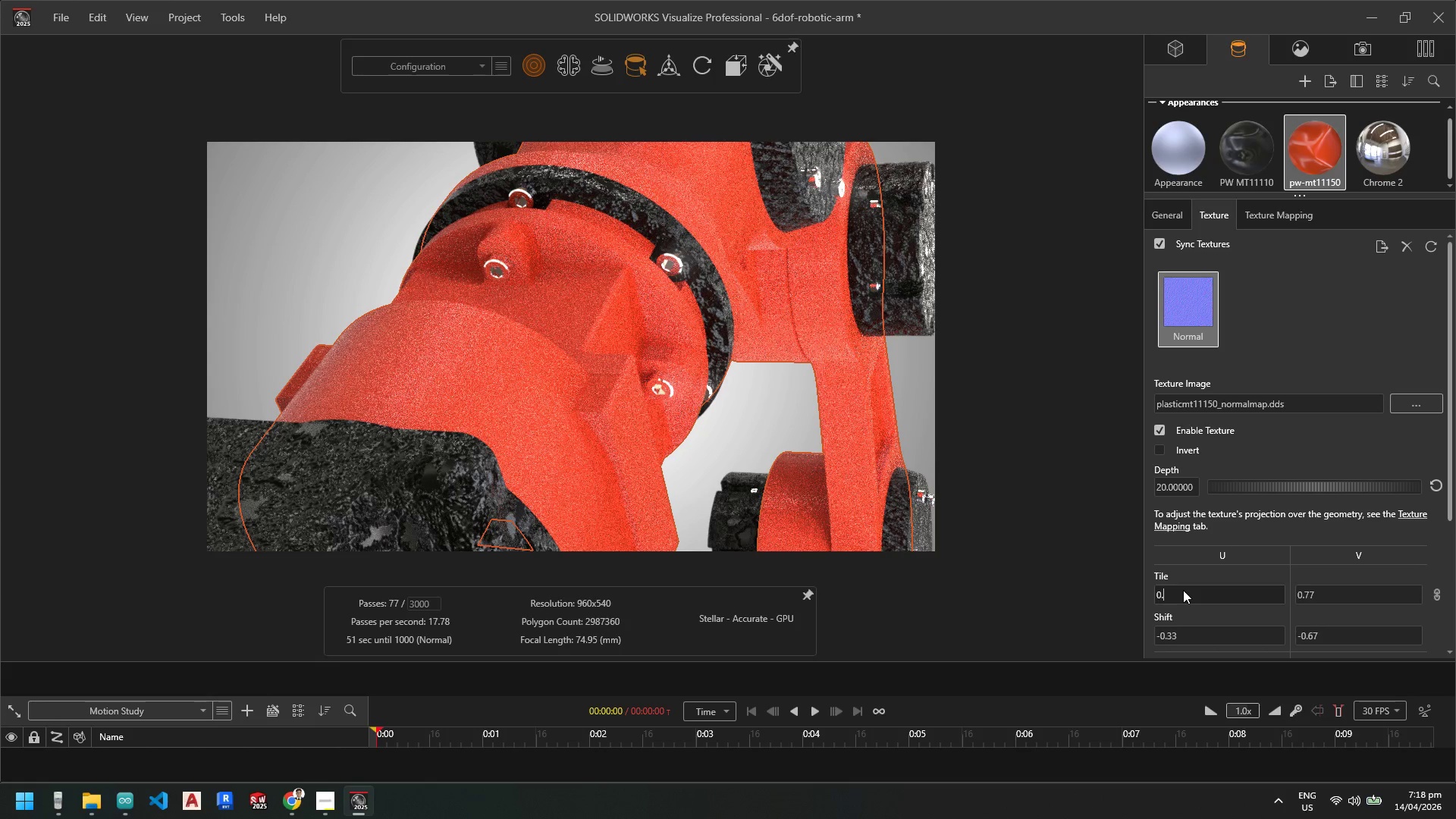 
key(Numpad5)
 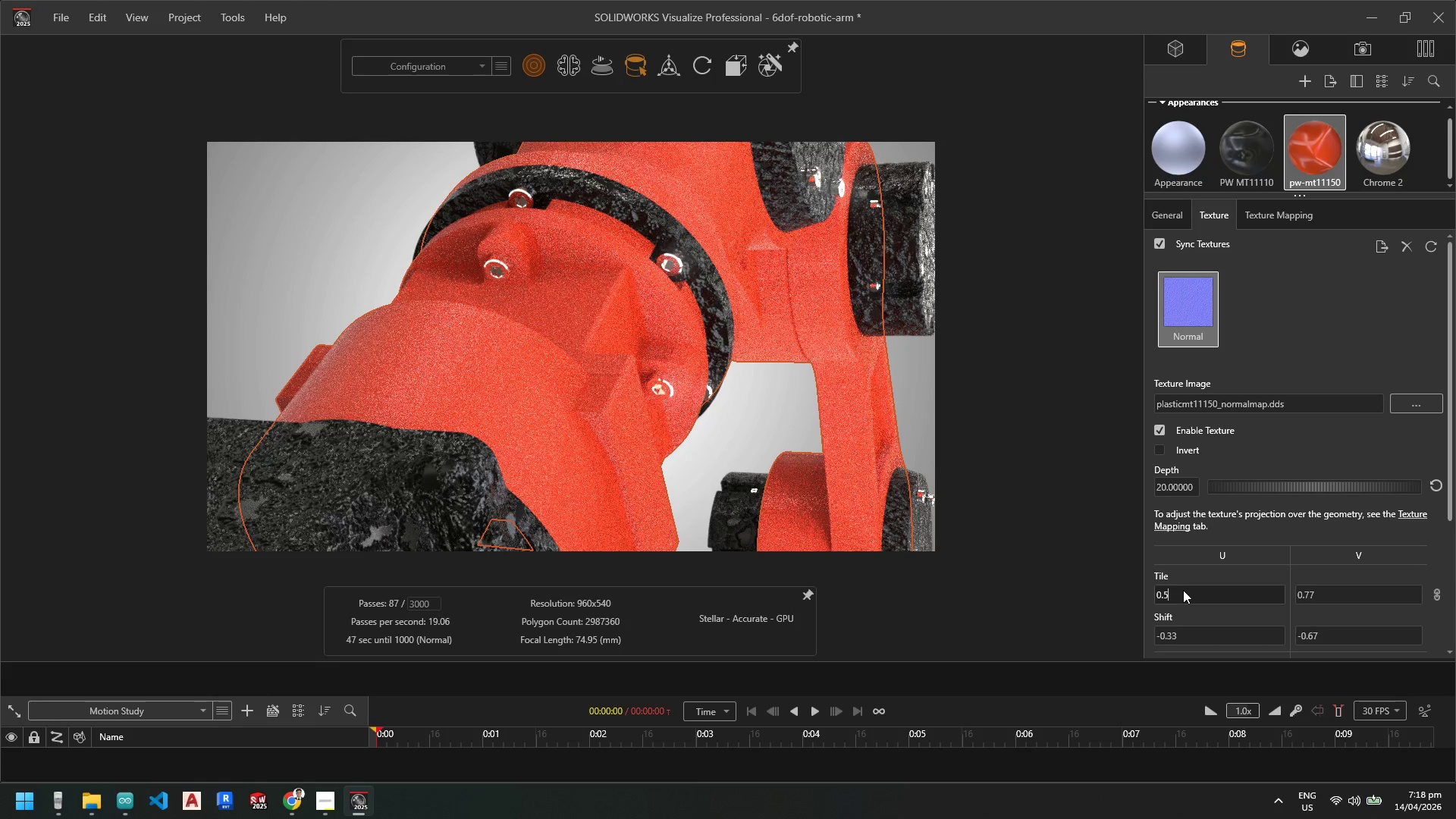 
key(NumpadEnter)
 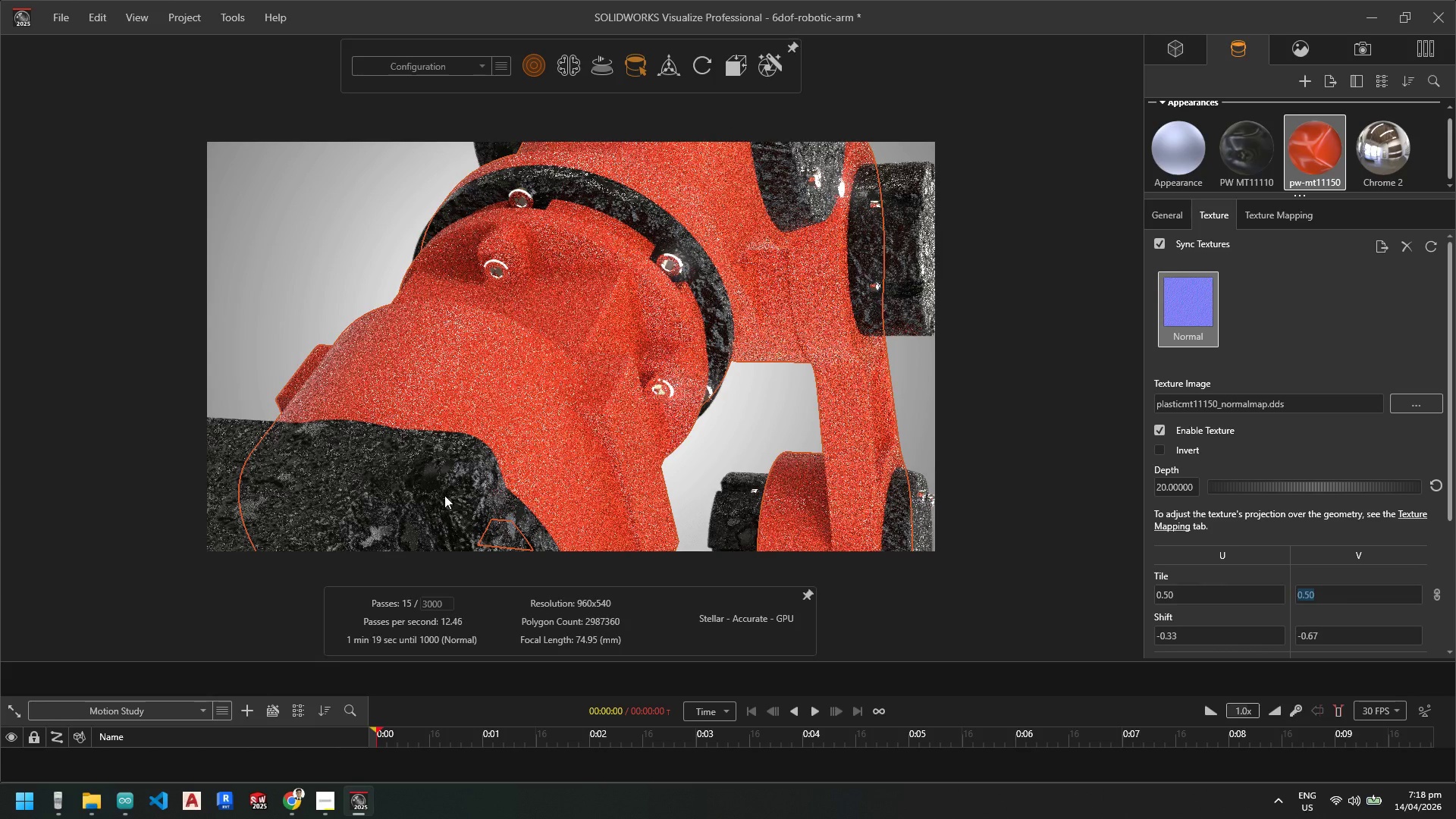 
left_click([432, 490])
 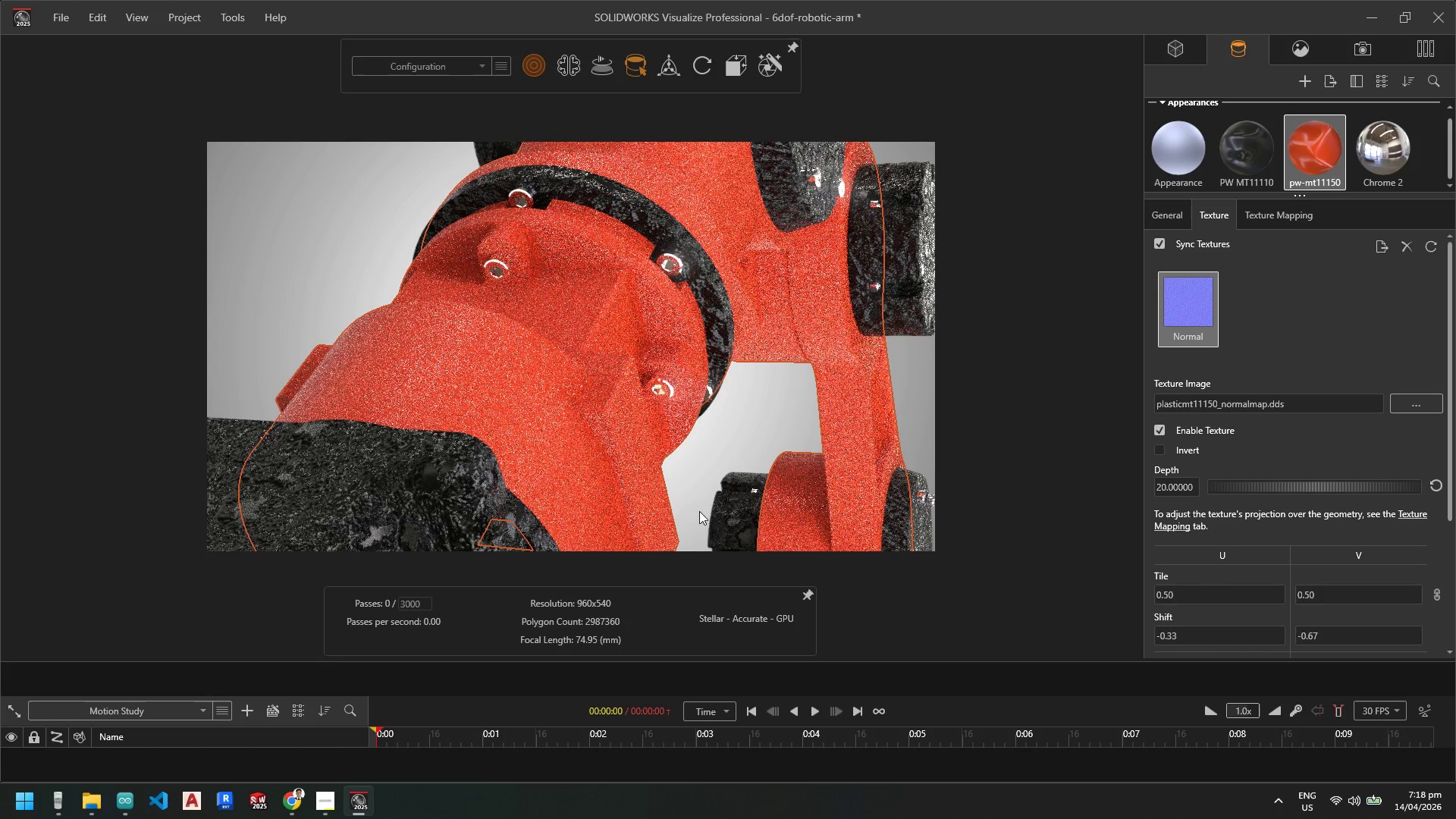 
scroll: coordinate [678, 487], scroll_direction: up, amount: 4.0
 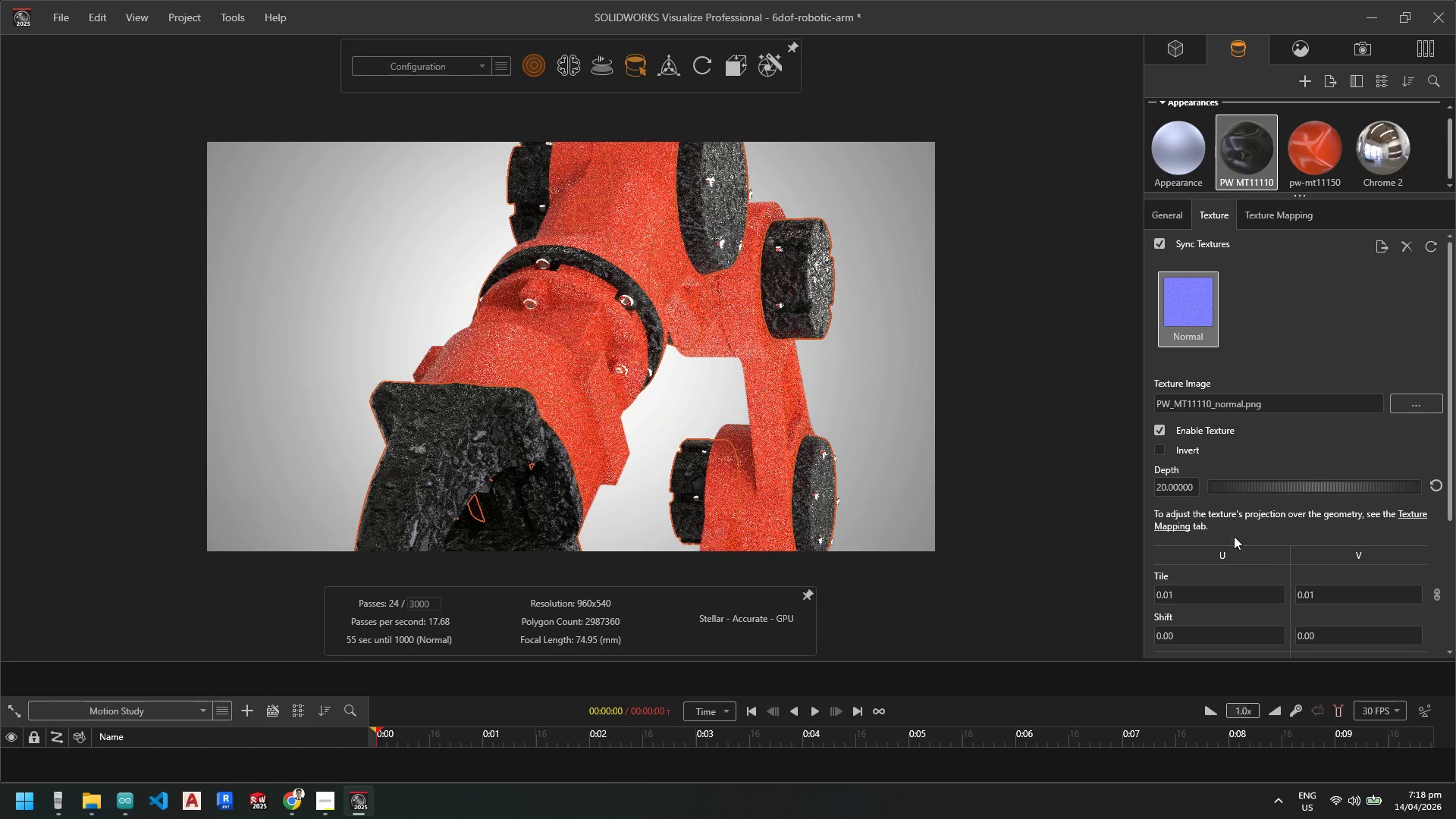 
left_click([1195, 597])
 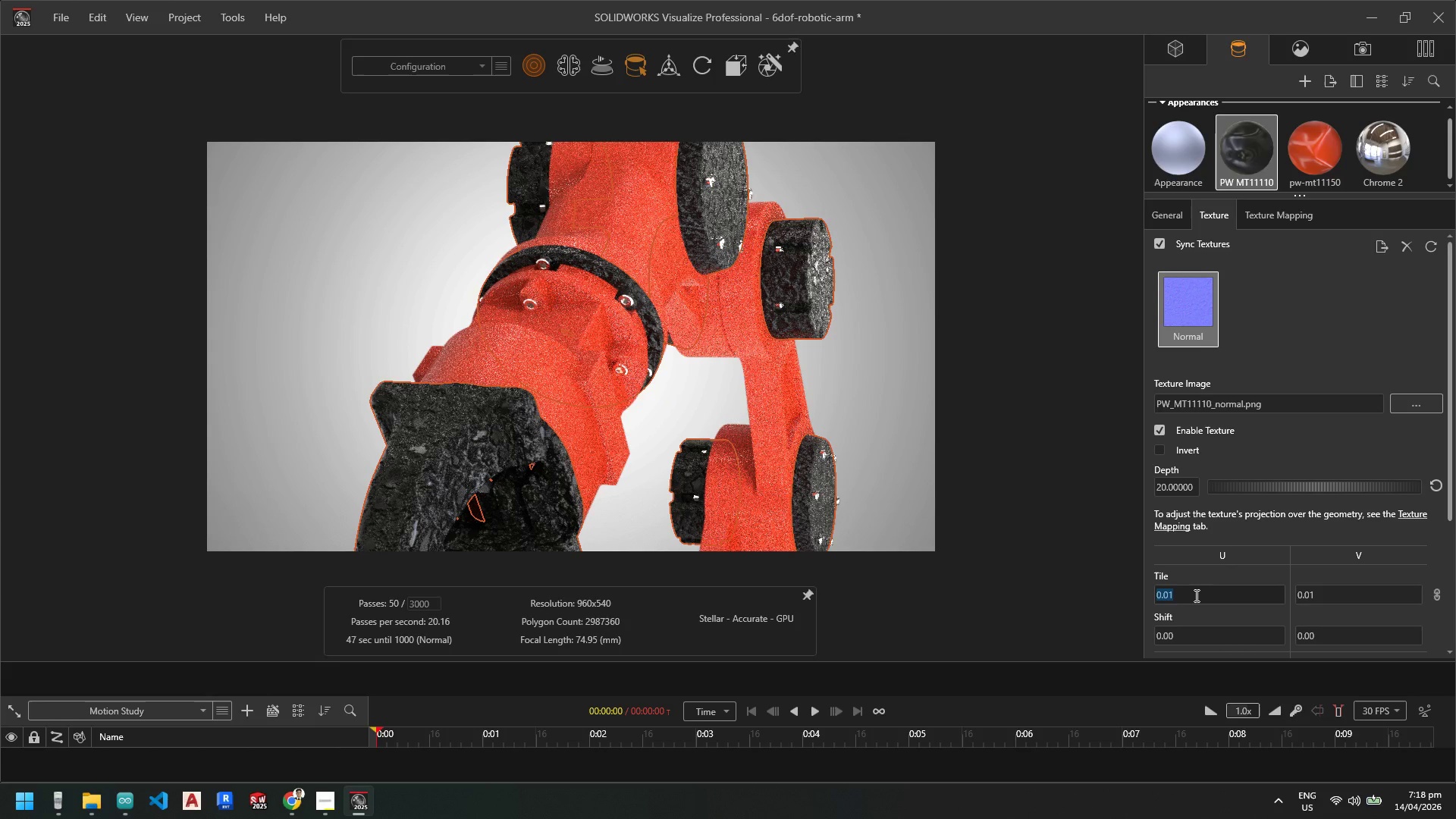 
key(Numpad0)
 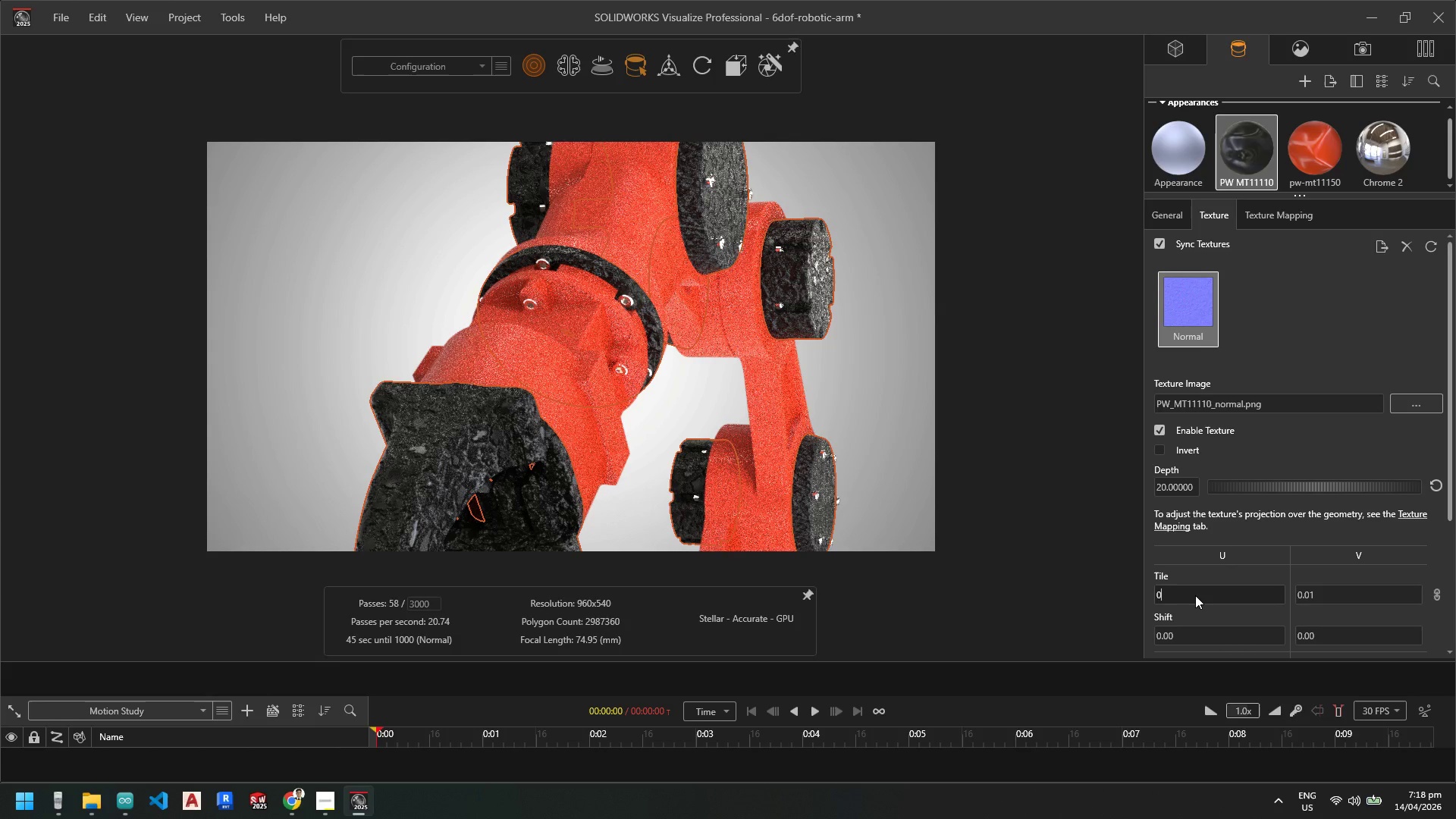 
key(NumpadDecimal)
 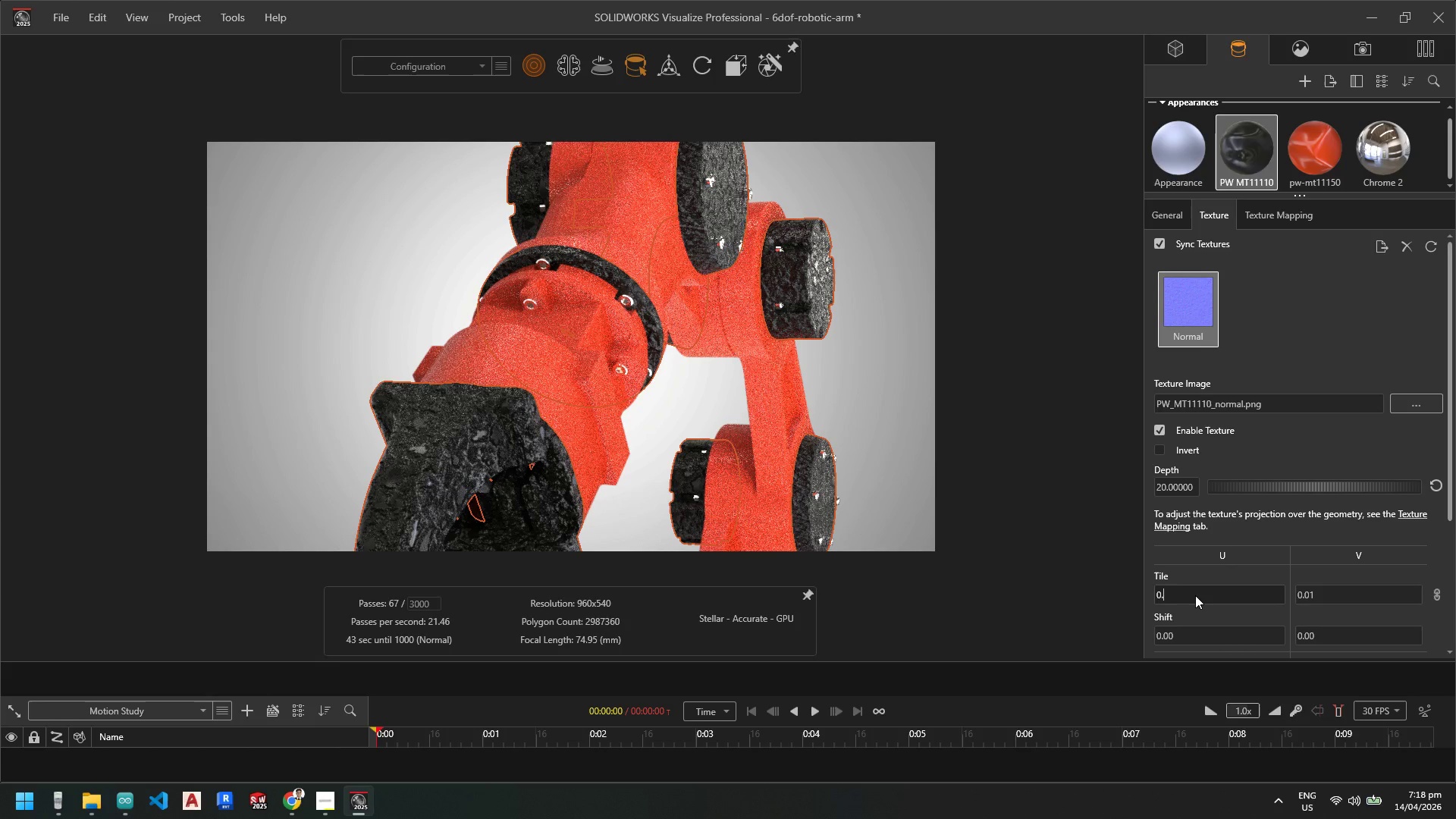 
key(Numpad5)
 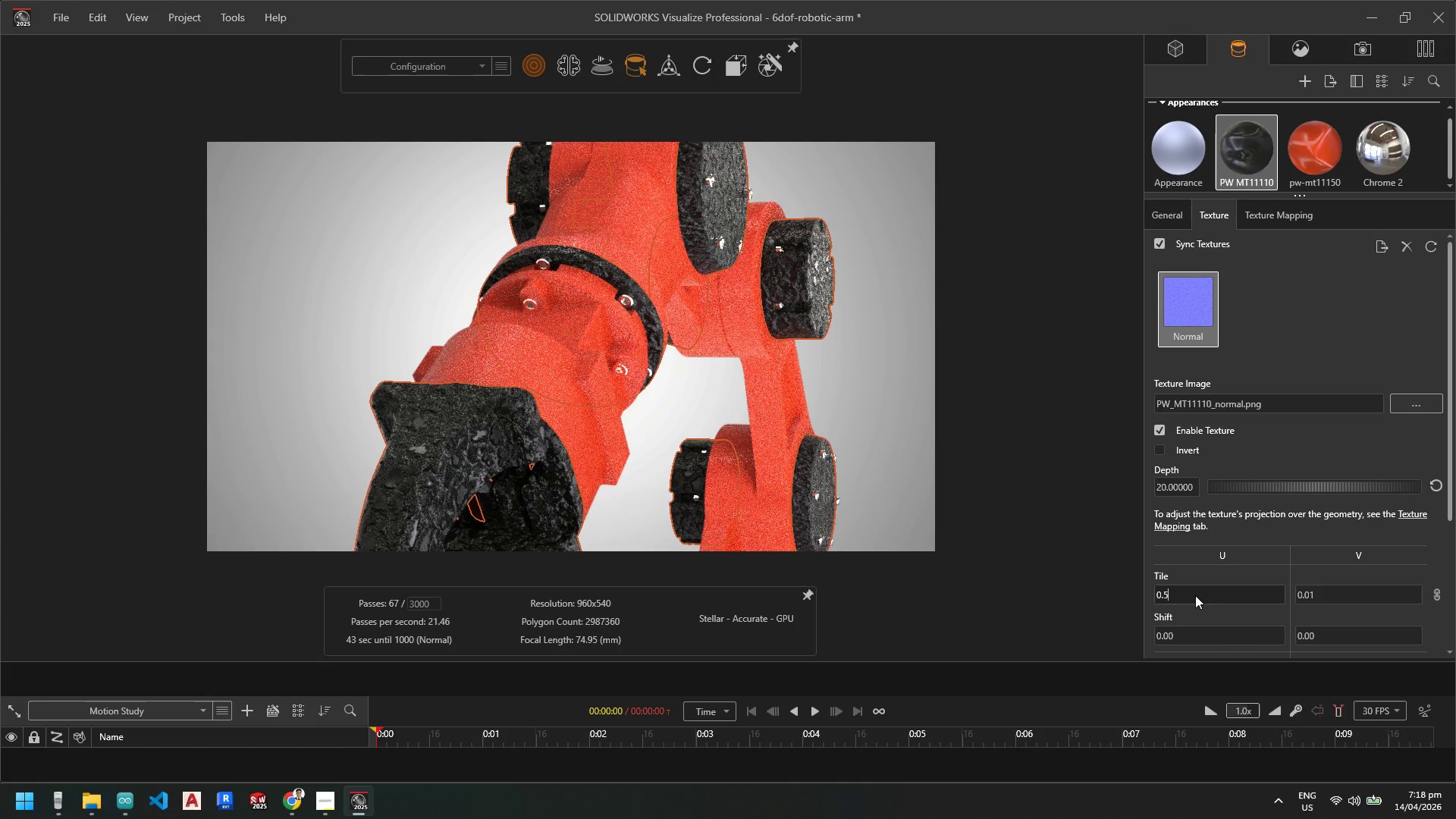 
key(NumpadEnter)
 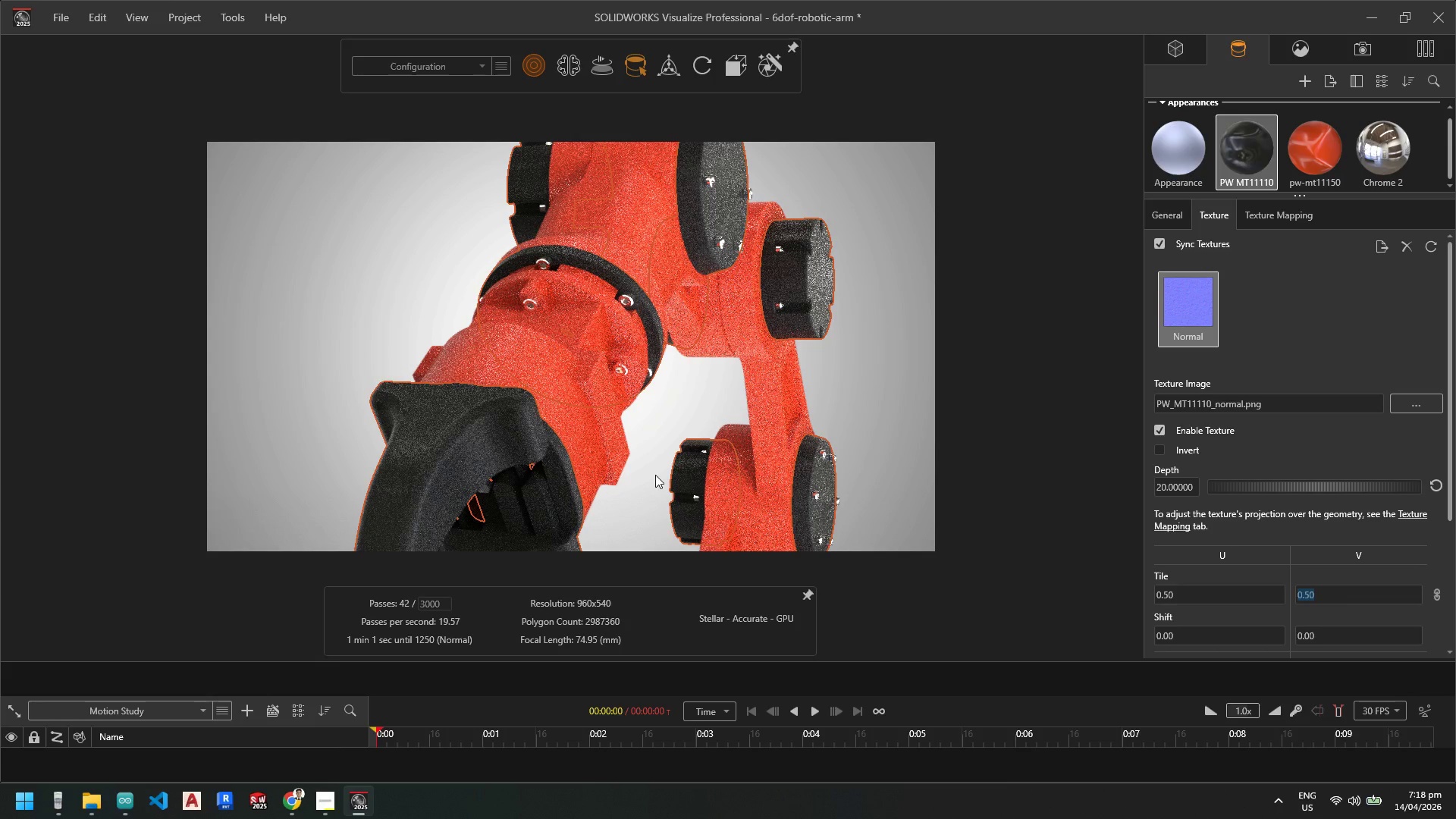 
wait(9.58)
 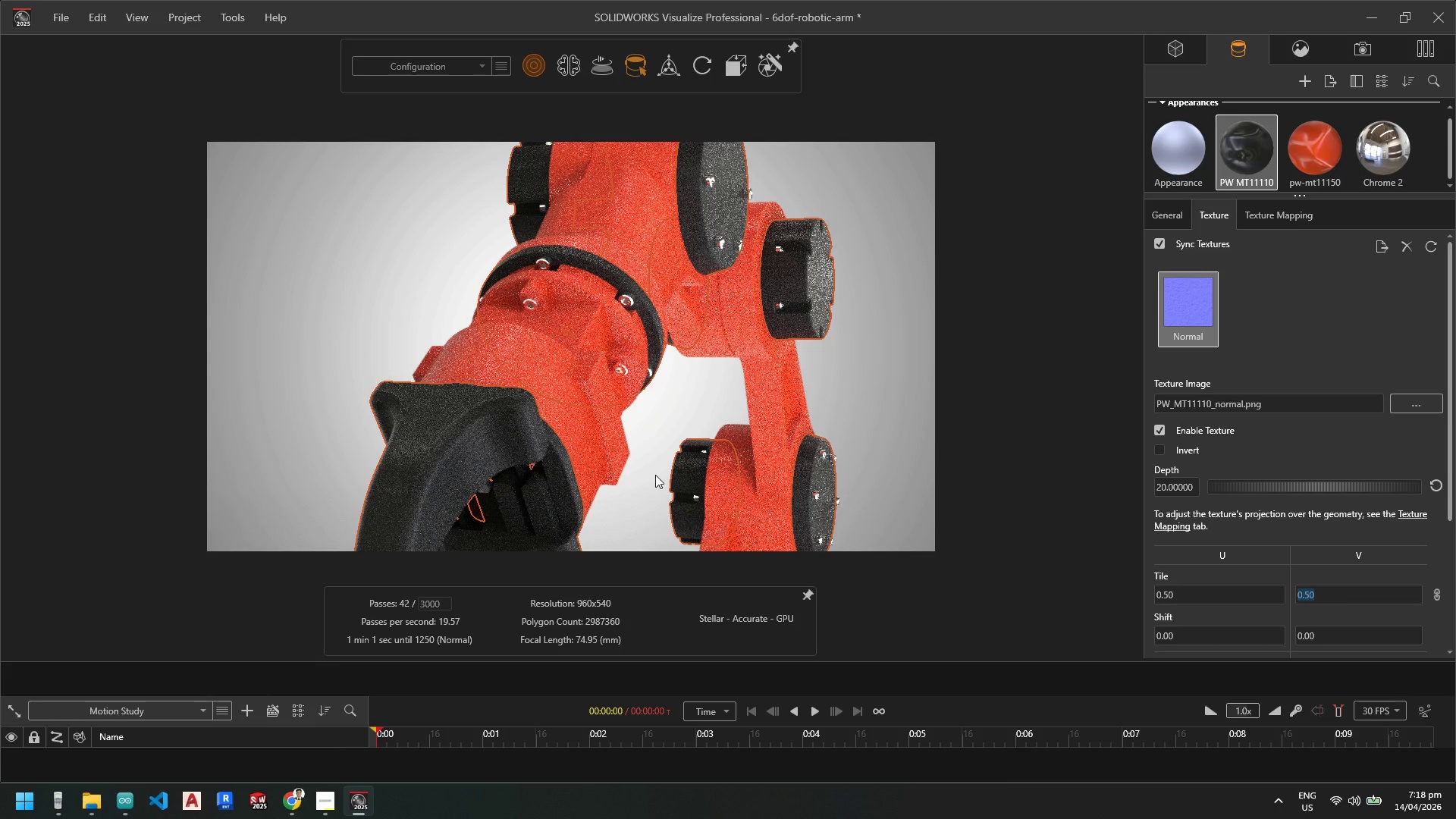 
scroll: coordinate [717, 423], scroll_direction: up, amount: 5.0
 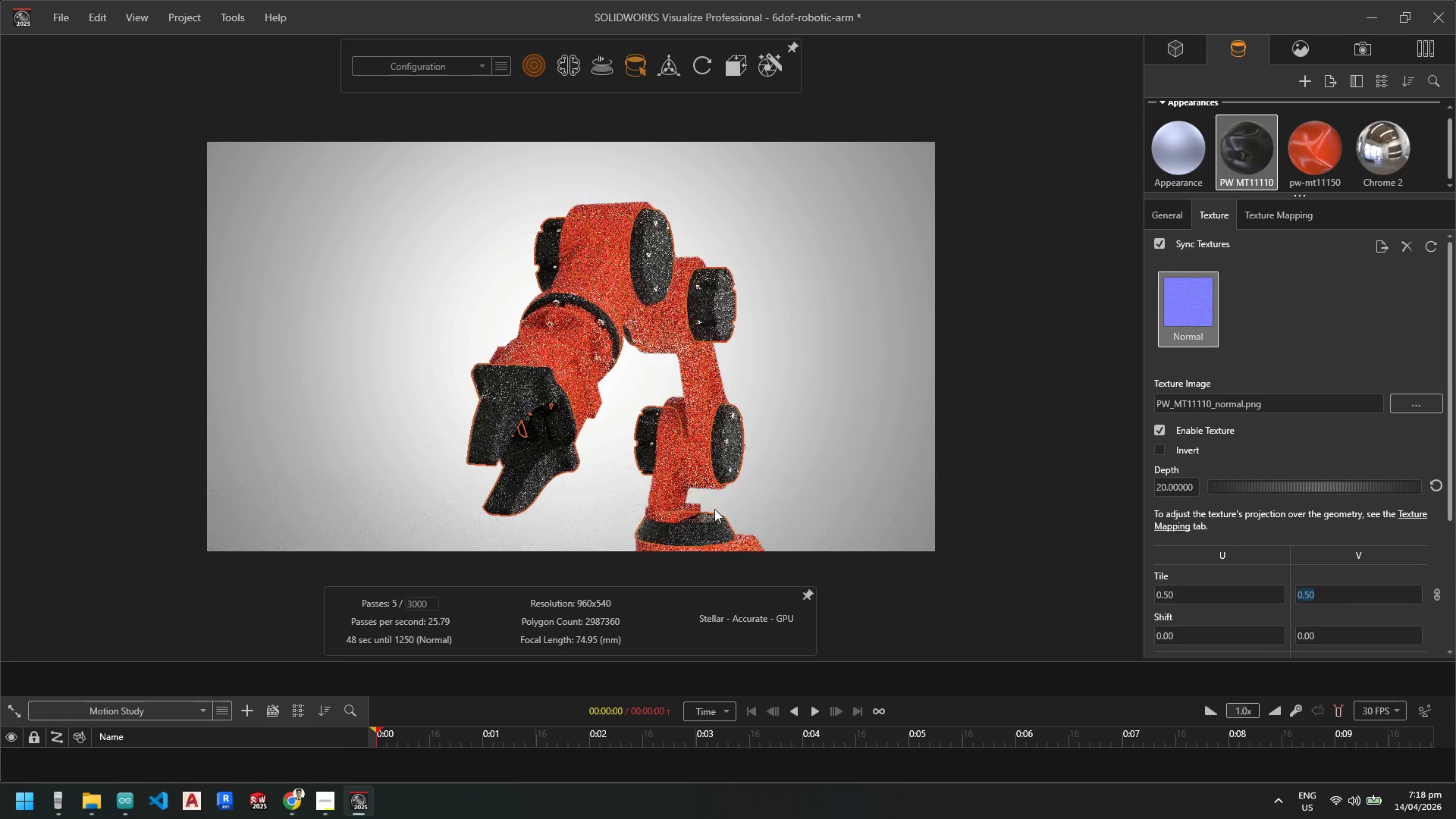 
scroll: coordinate [686, 501], scroll_direction: down, amount: 13.0
 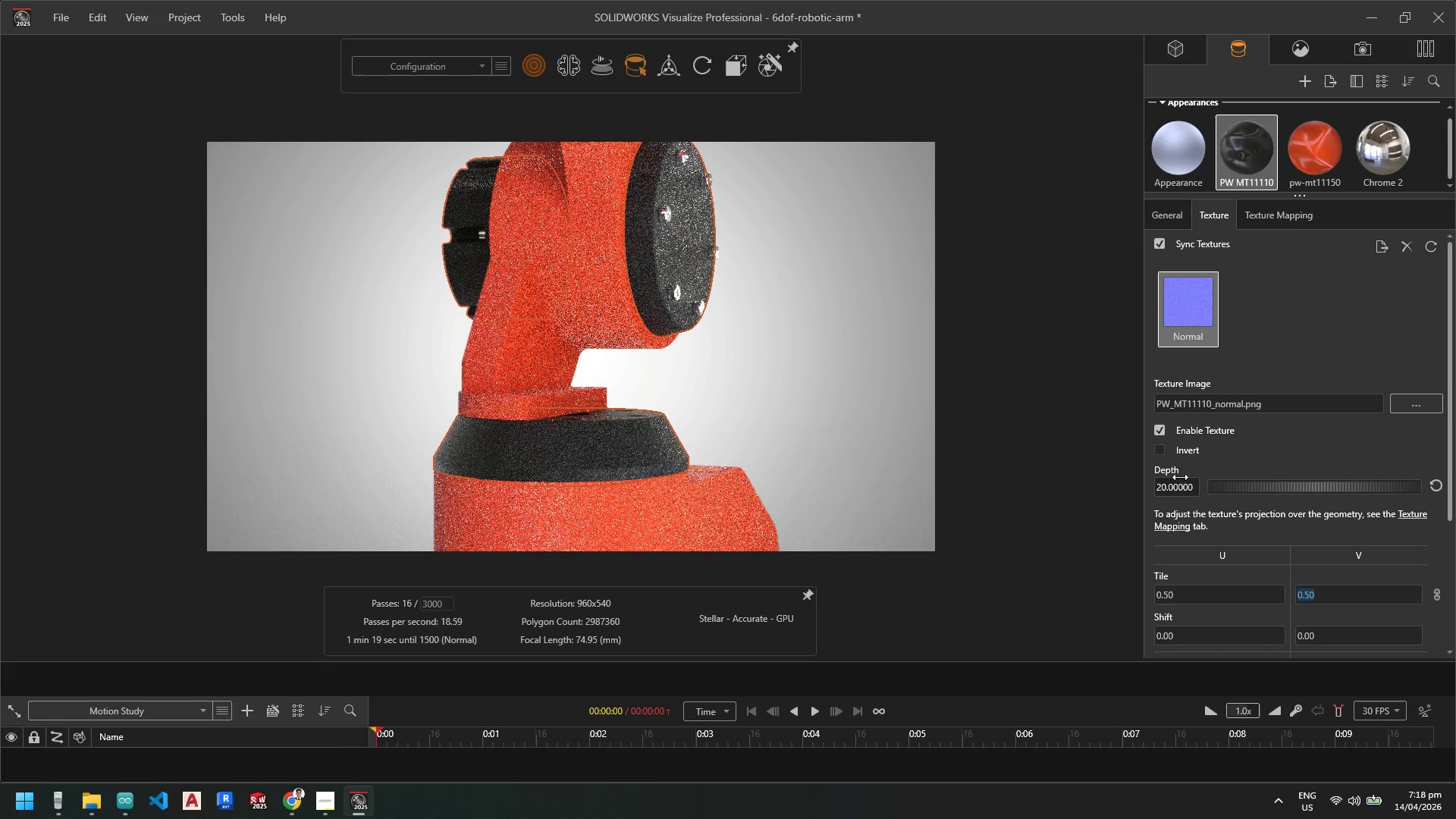 
left_click([1175, 486])
 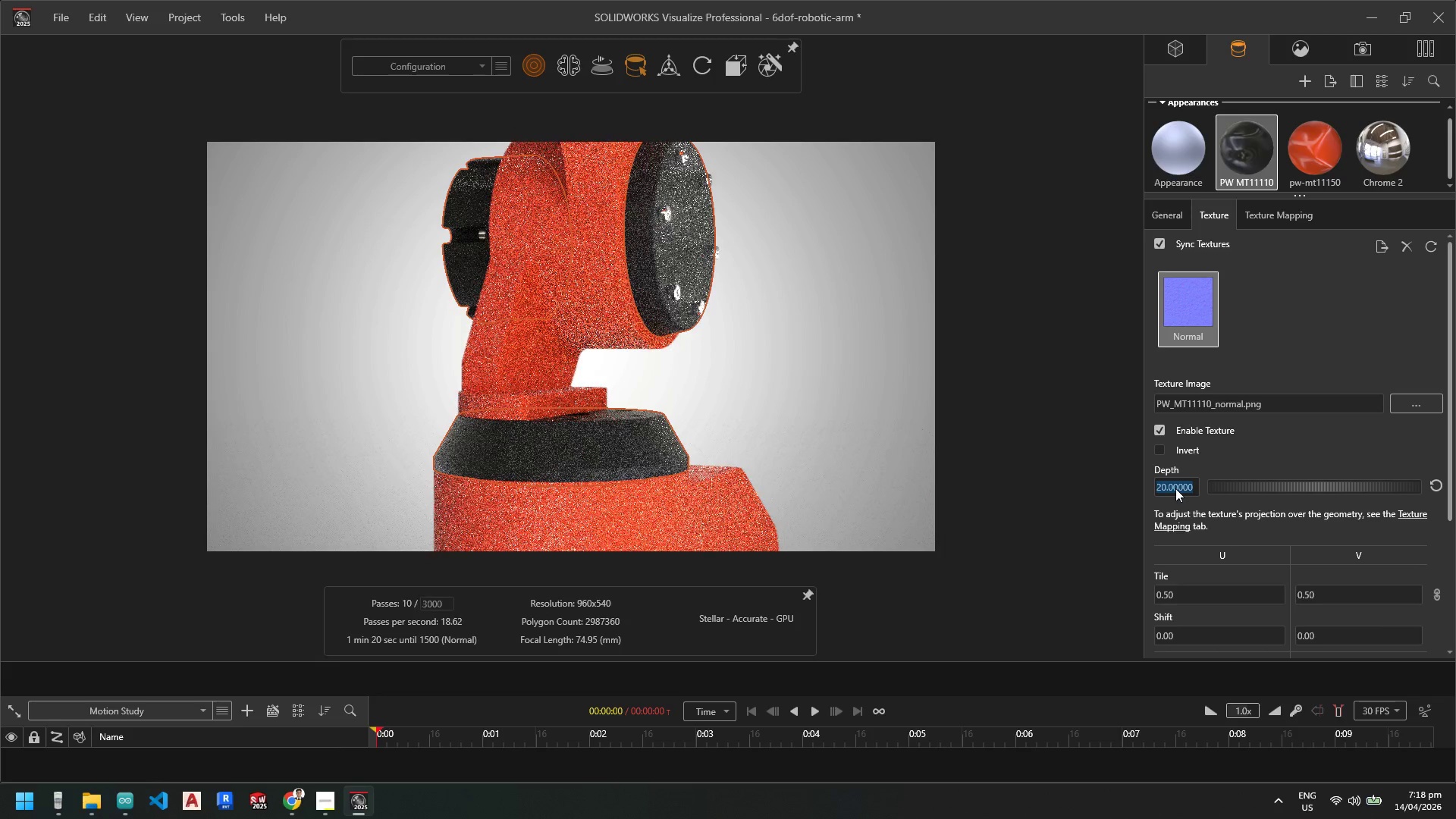 
key(Numpad1)
 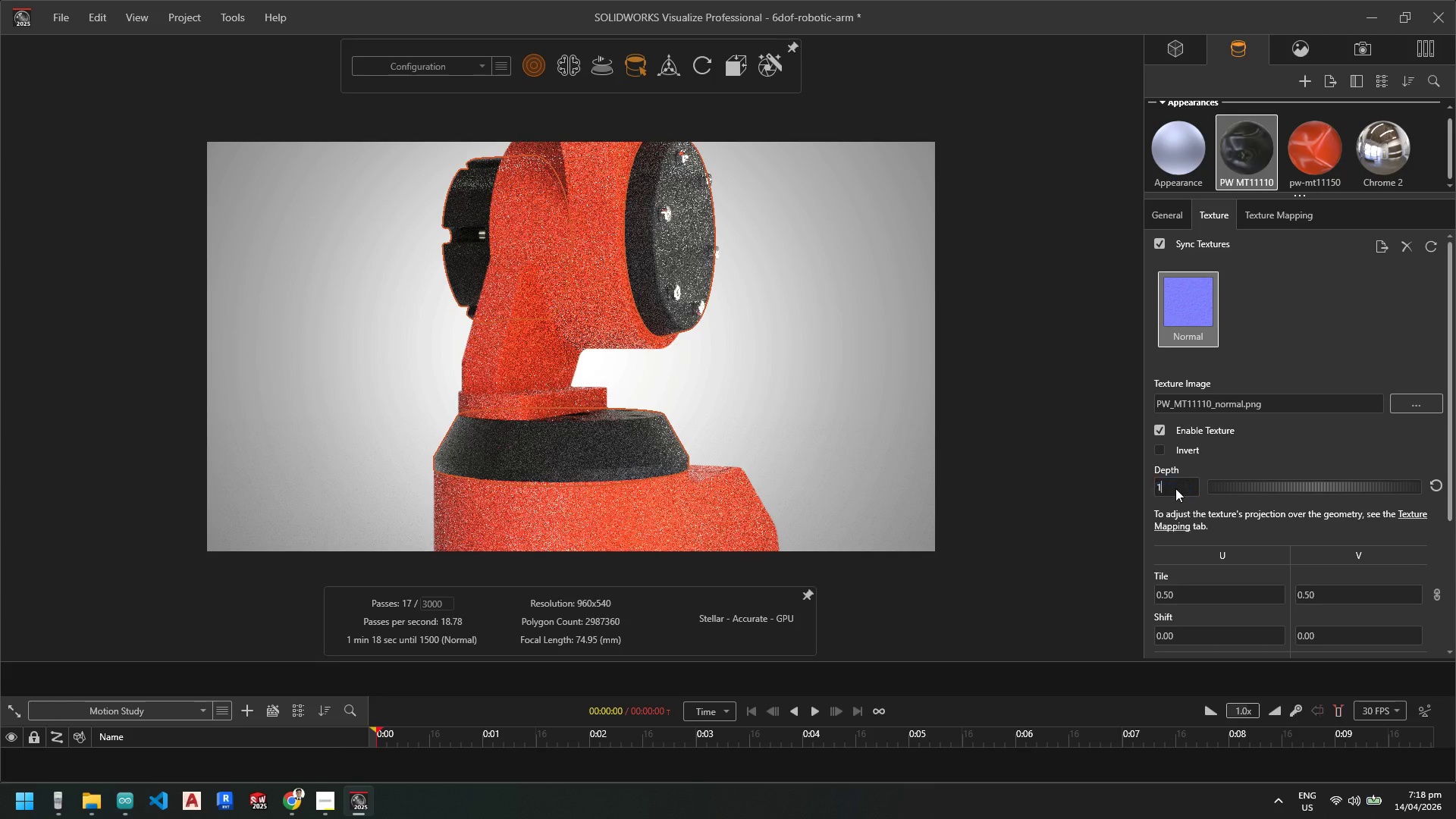 
key(Numpad5)
 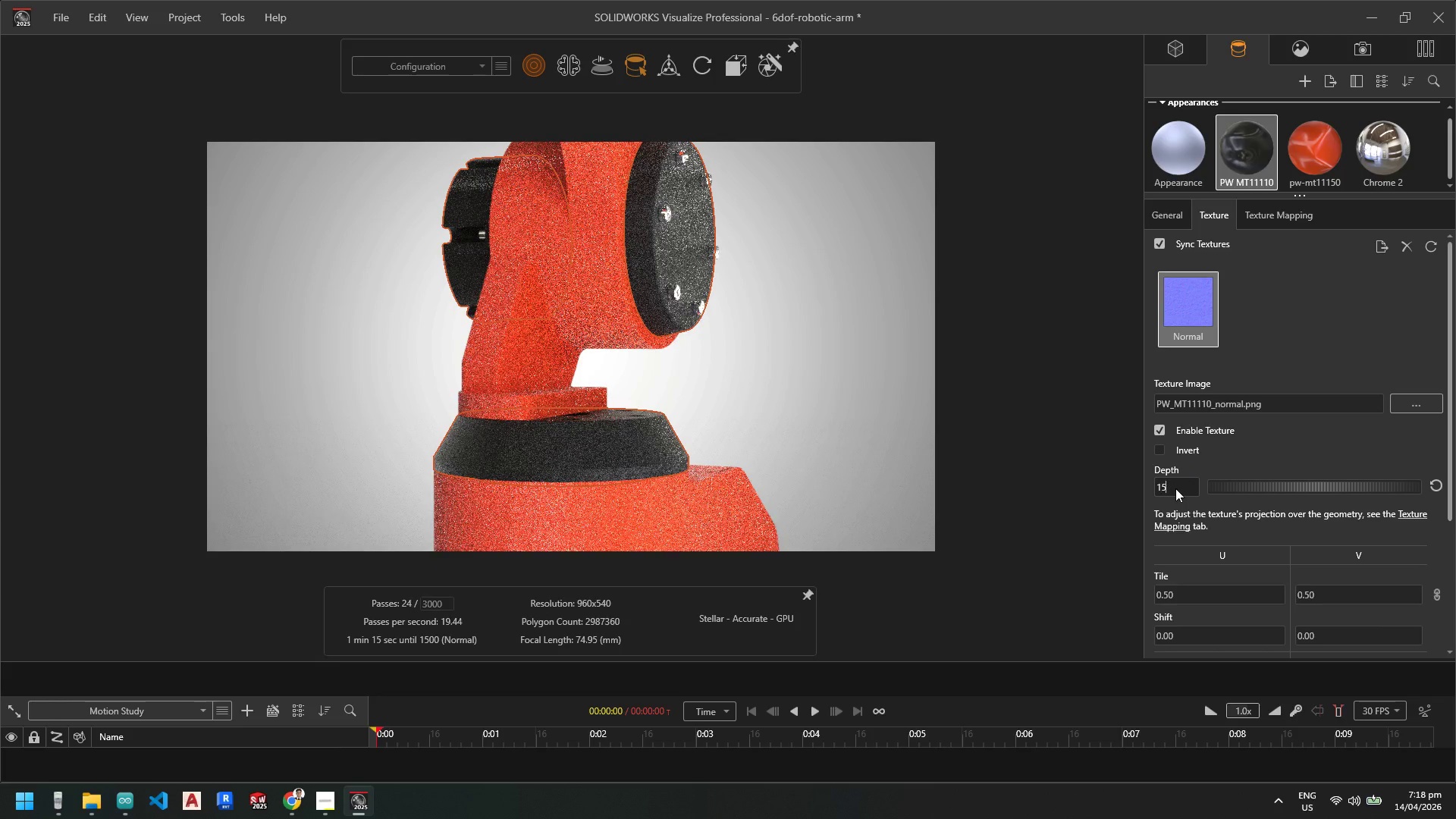 
key(NumpadEnter)
 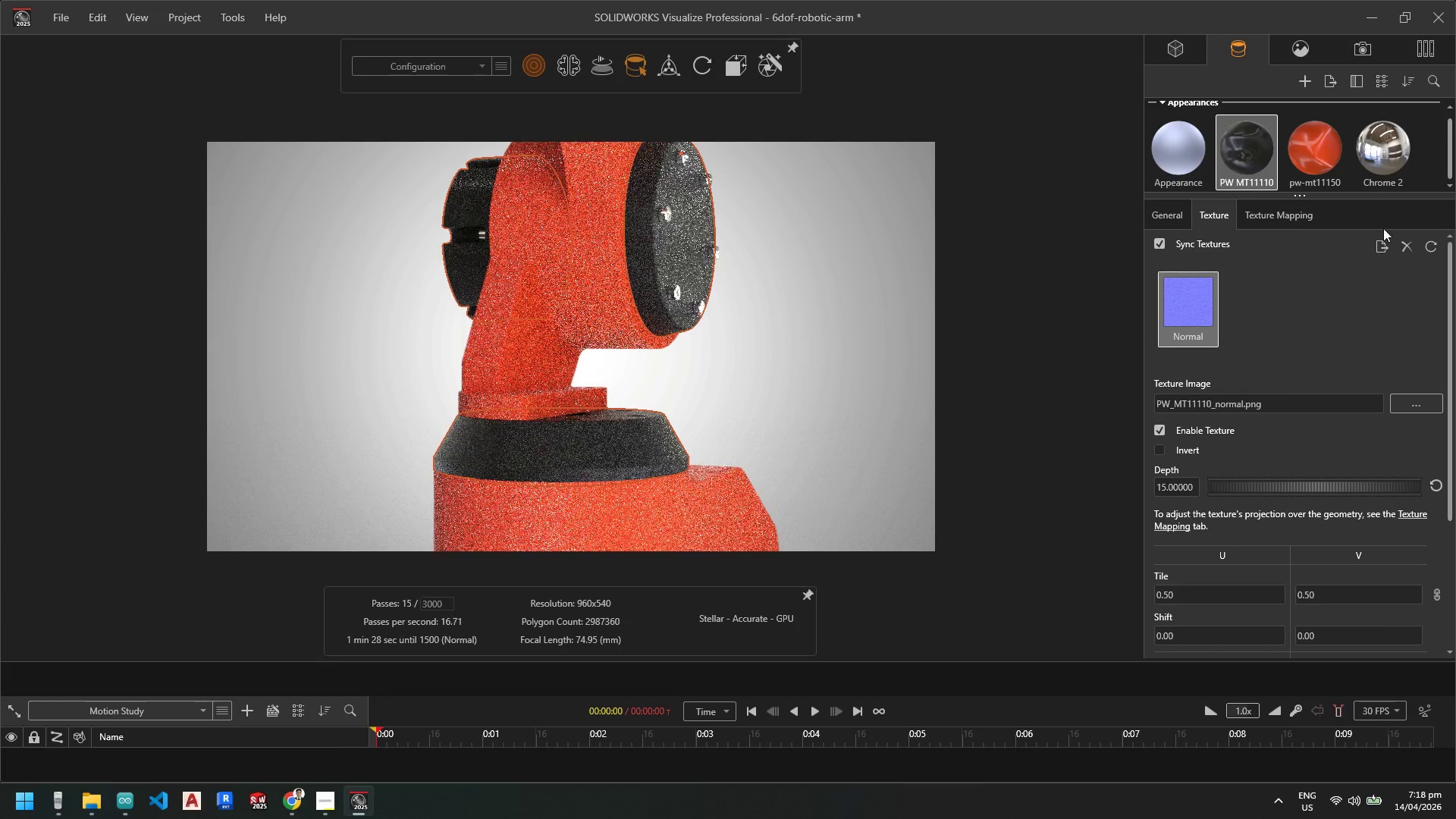 
left_click([1328, 161])
 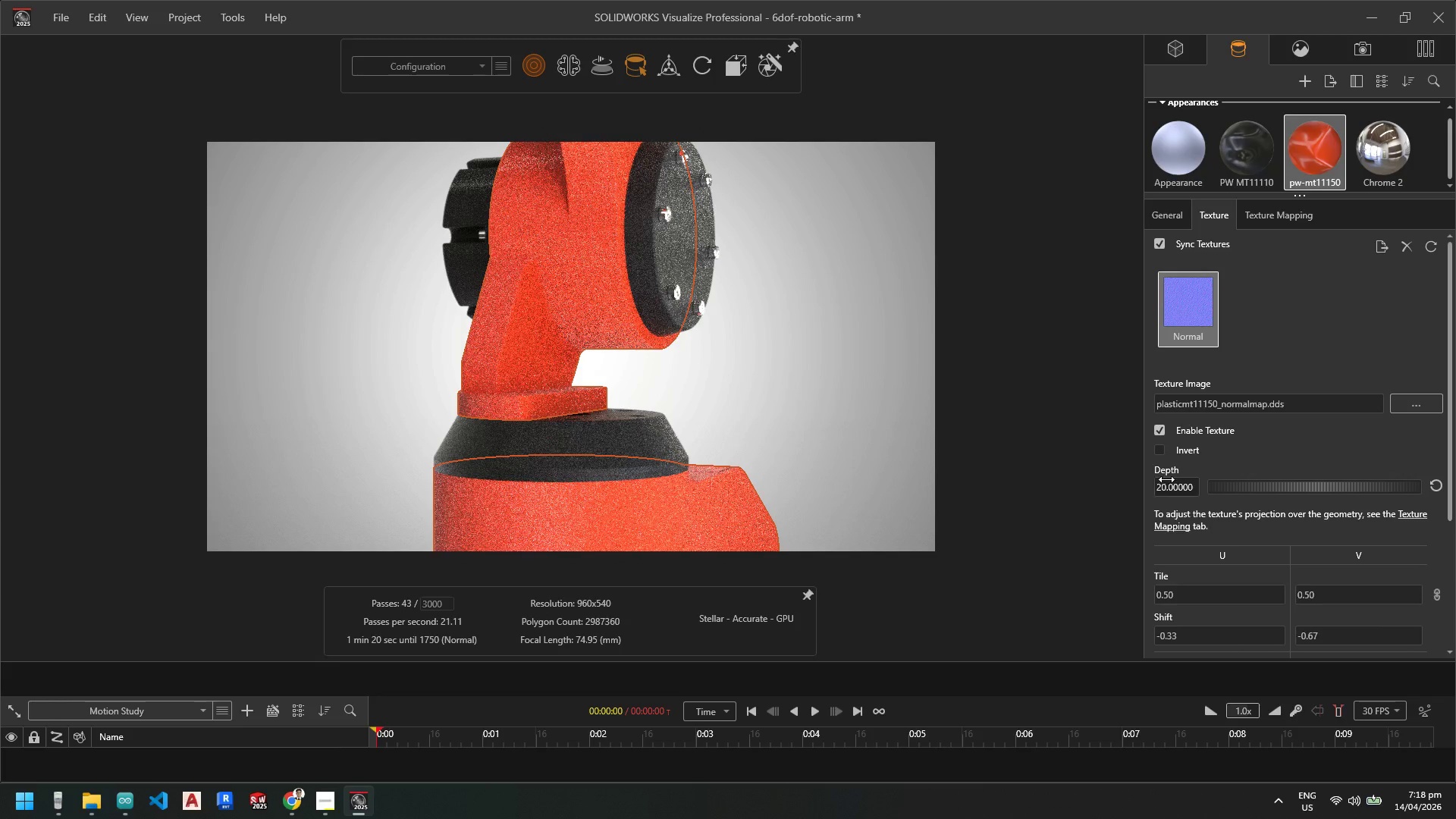 
left_click([1166, 485])
 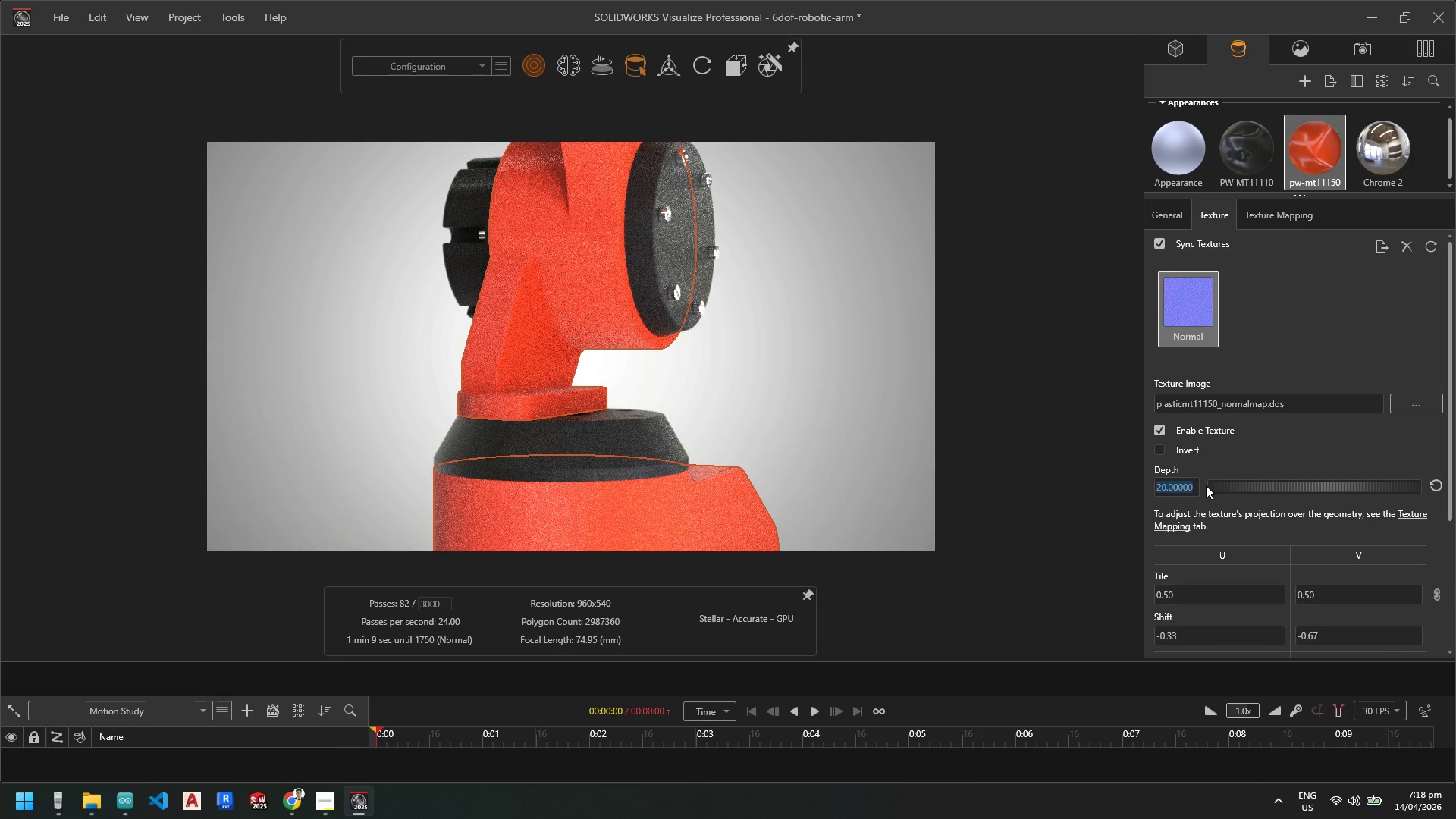 
key(Numpad1)
 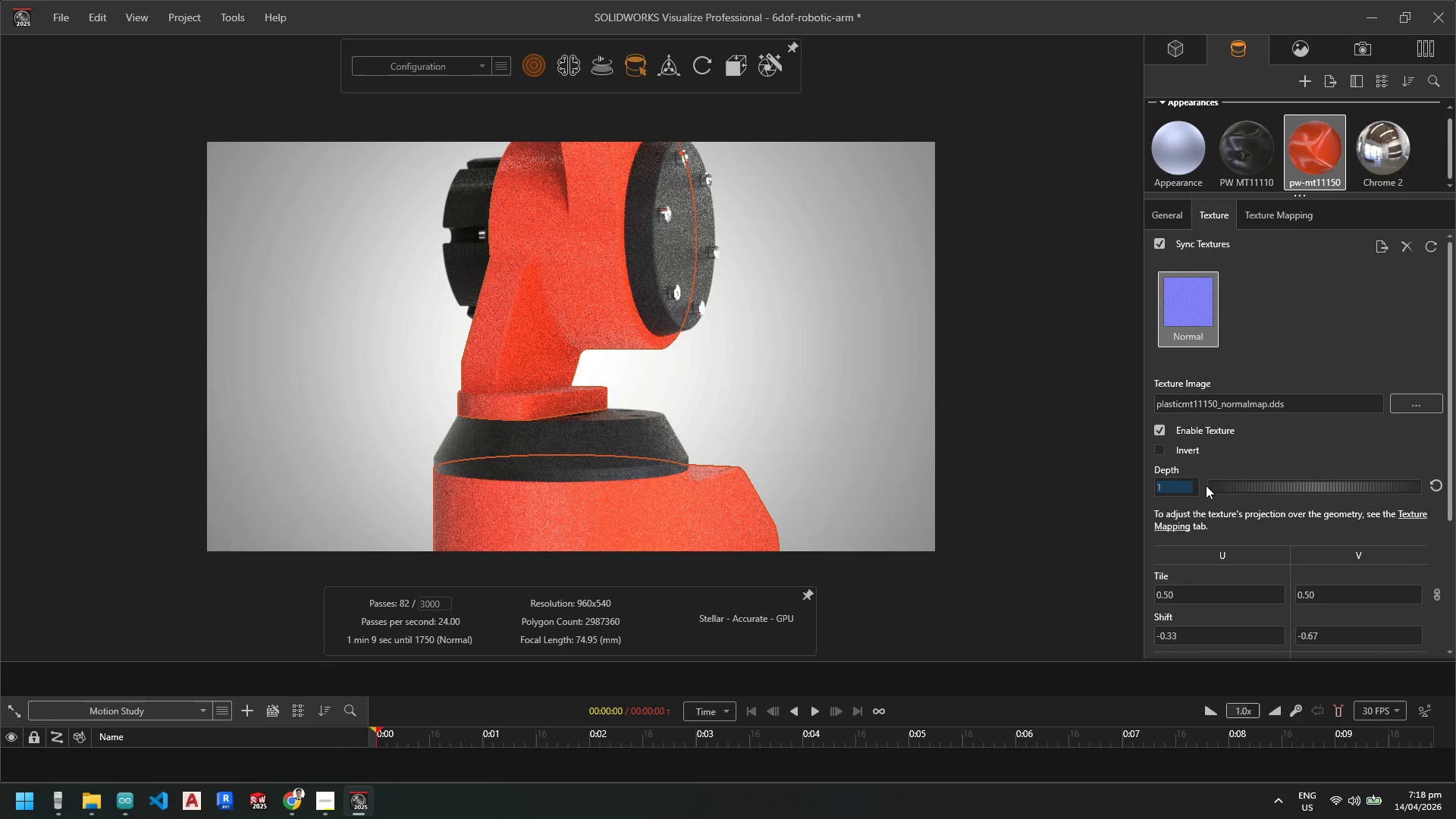 
key(Numpad5)
 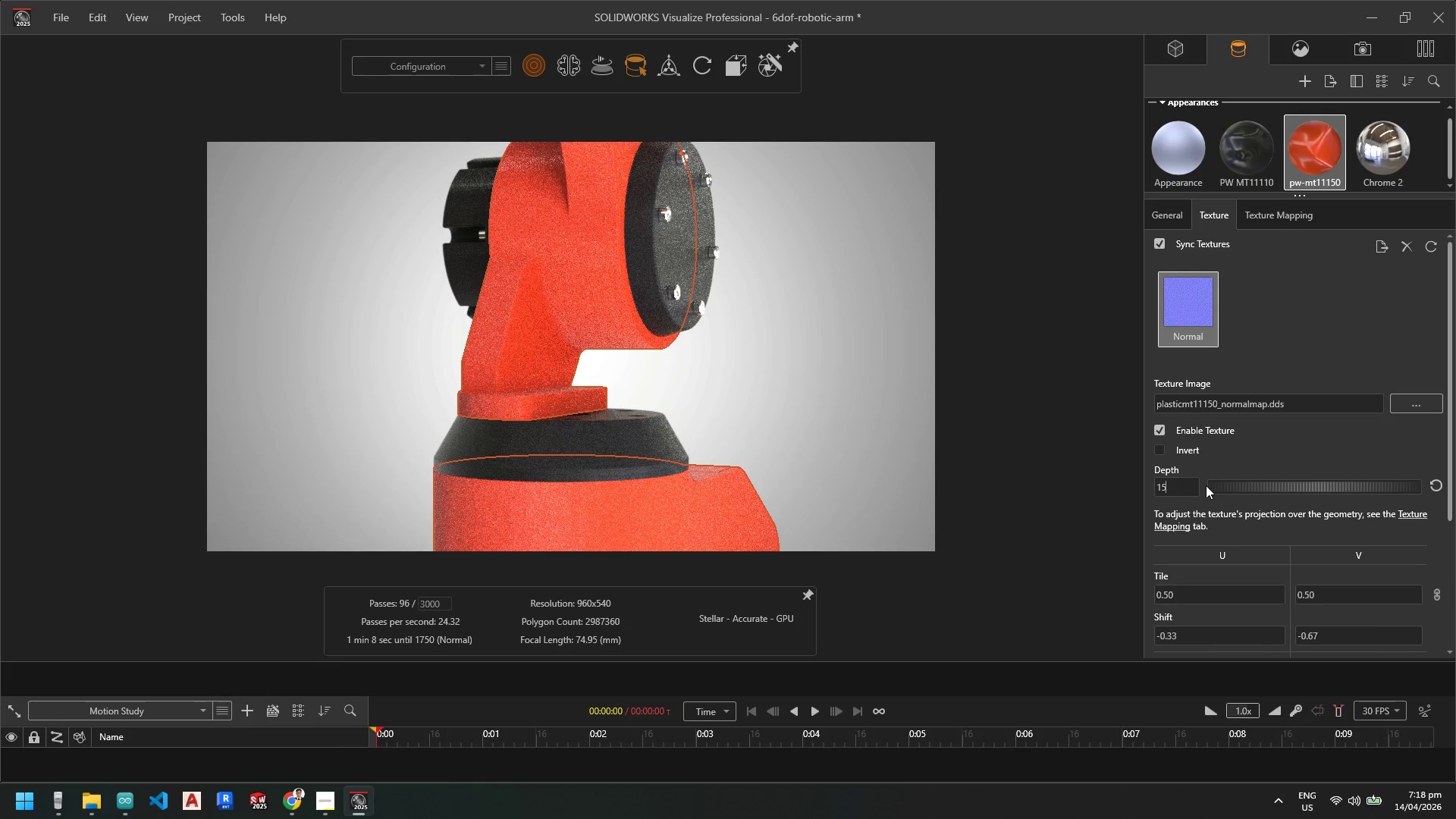 
key(NumpadEnter)
 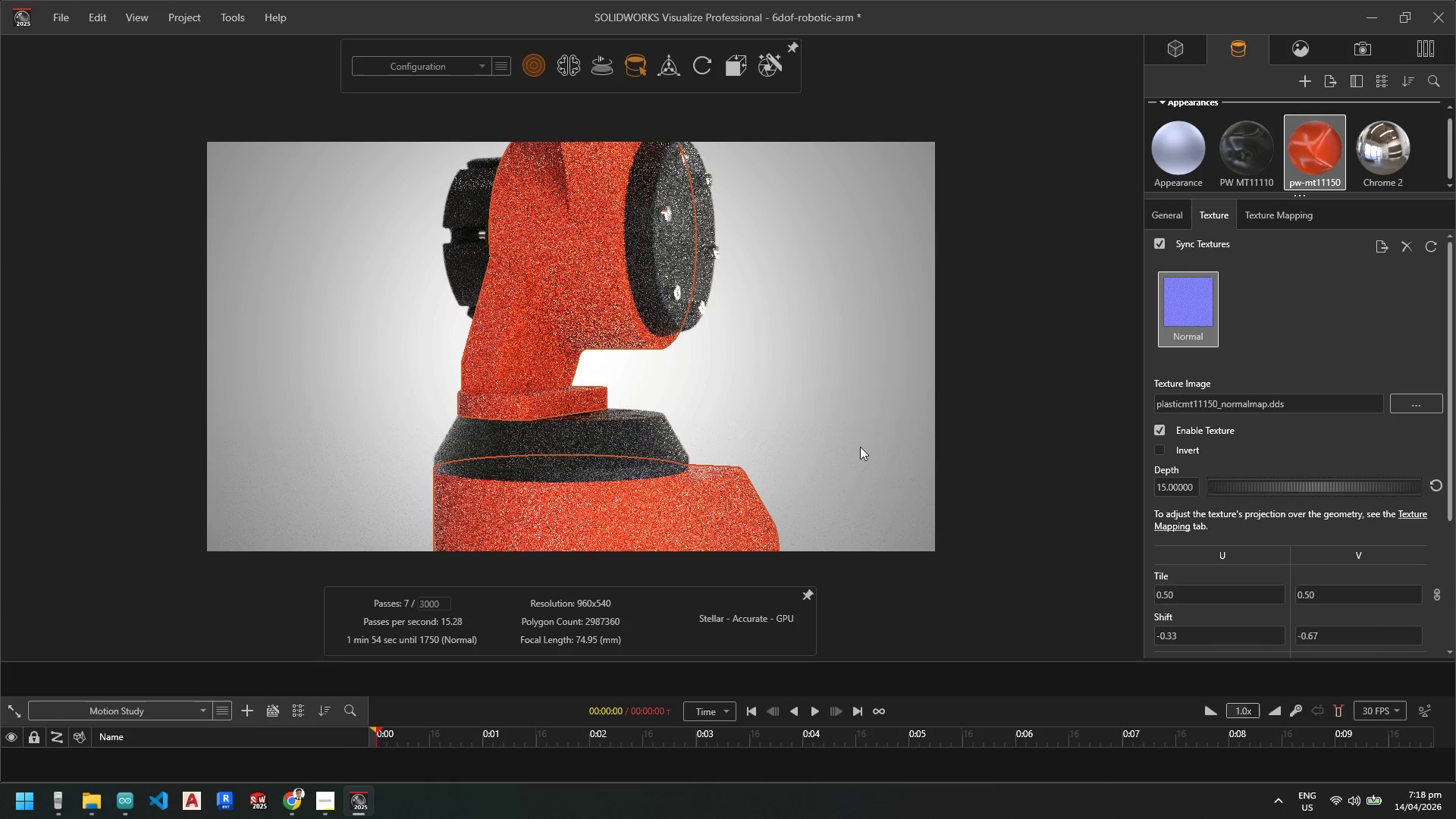 
scroll: coordinate [564, 216], scroll_direction: up, amount: 13.0
 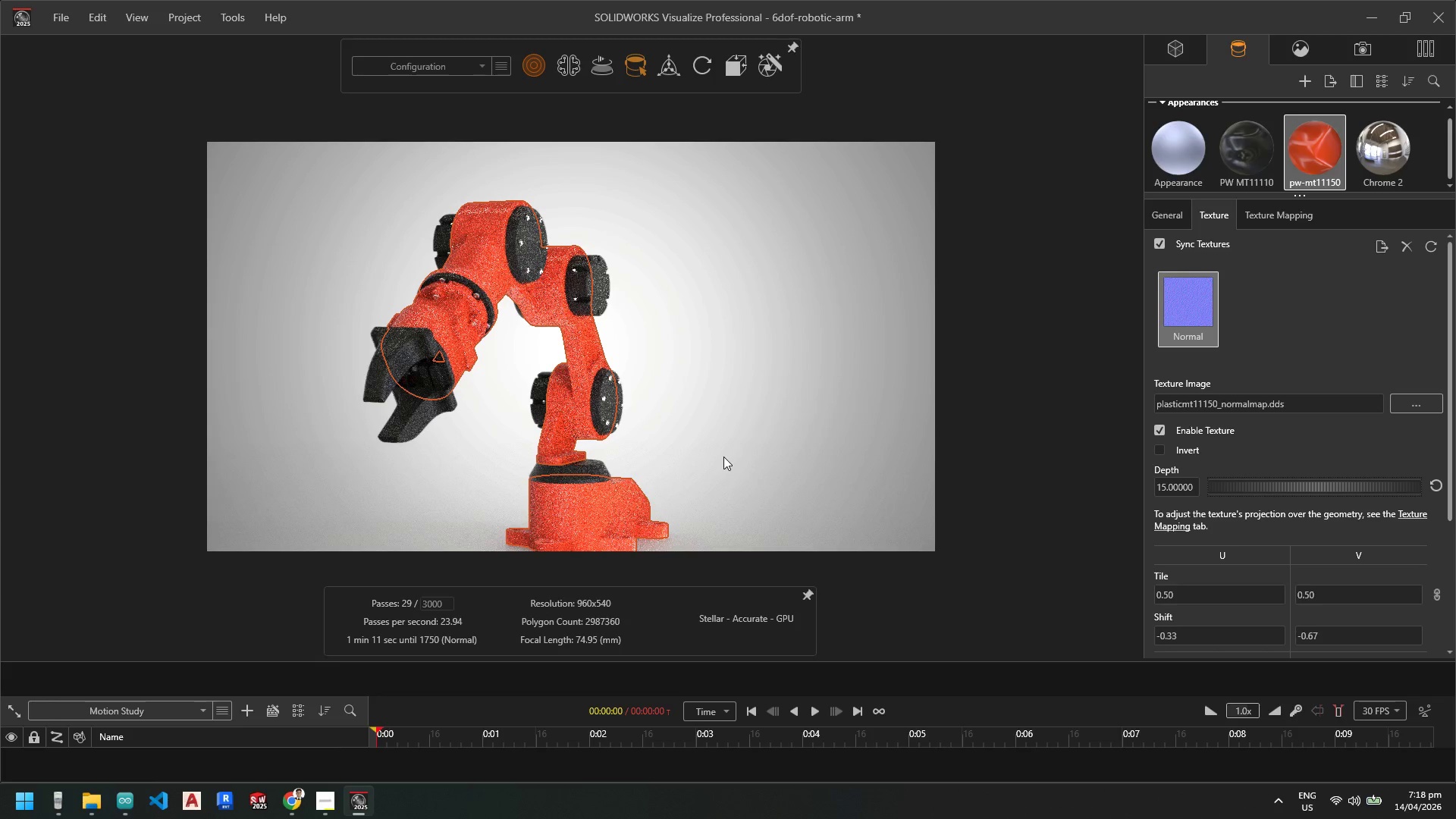 
scroll: coordinate [686, 460], scroll_direction: none, amount: 0.0
 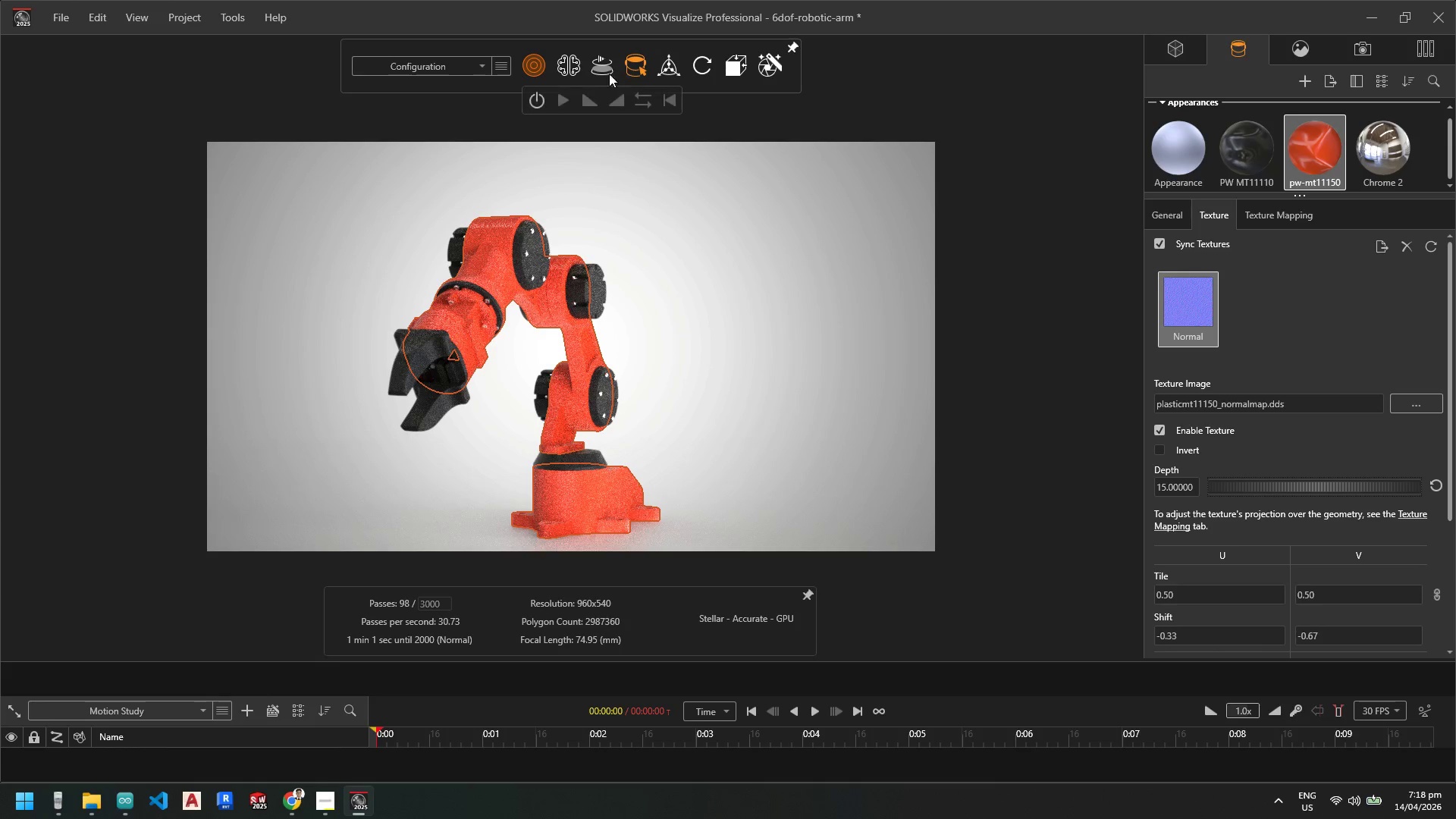 
left_click([595, 102])
 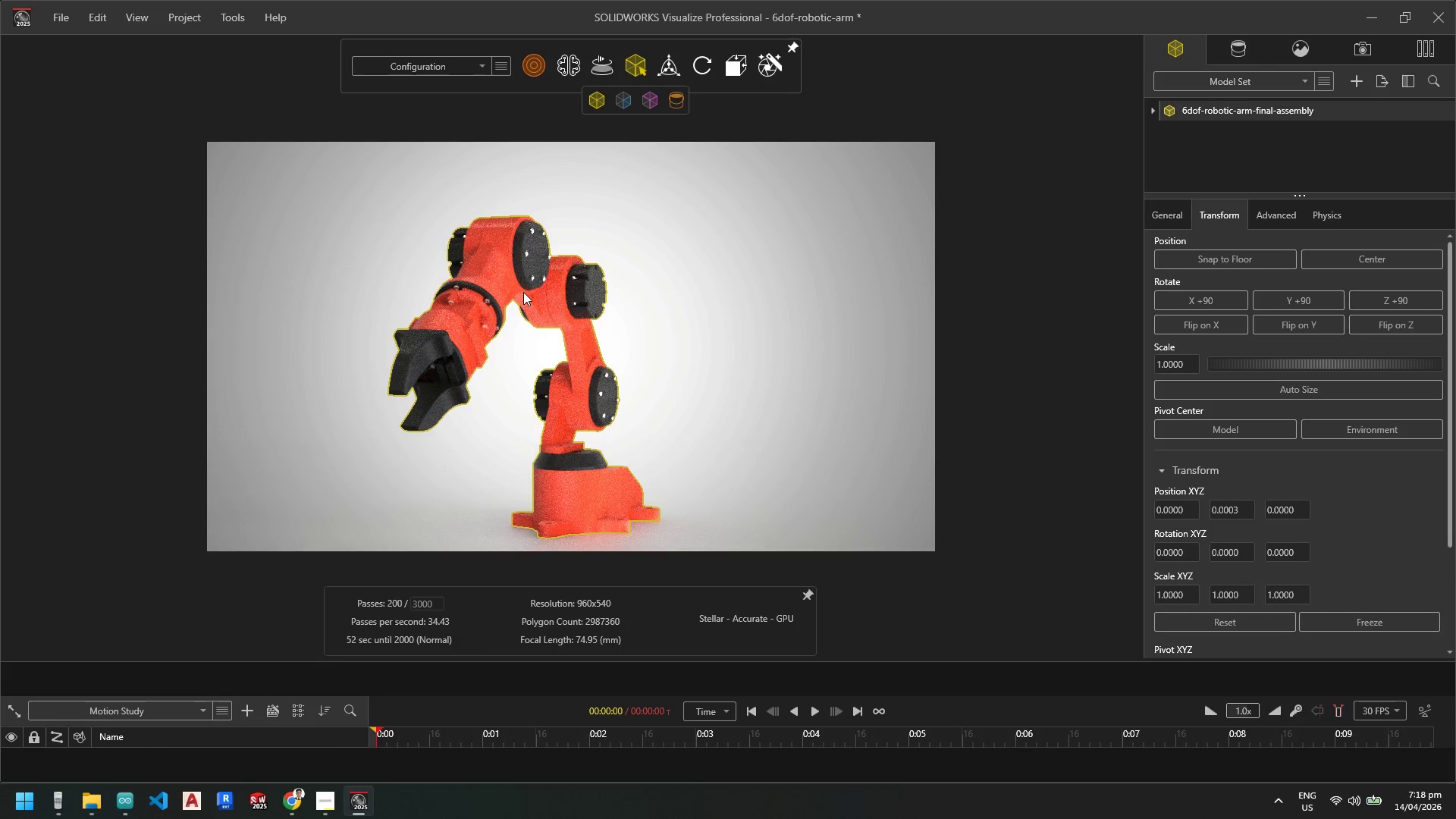 
right_click([524, 292])
 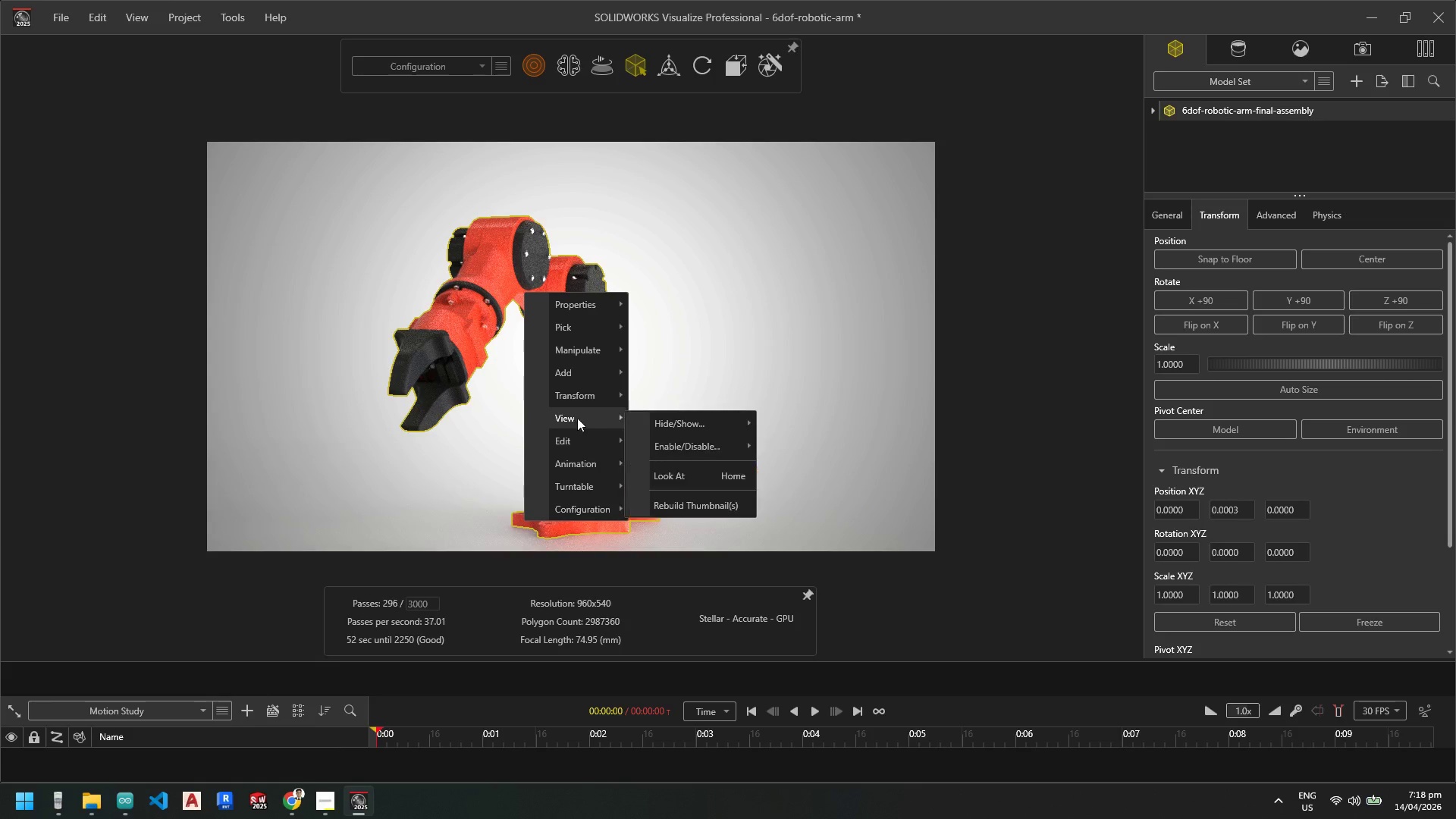 
left_click([672, 424])
 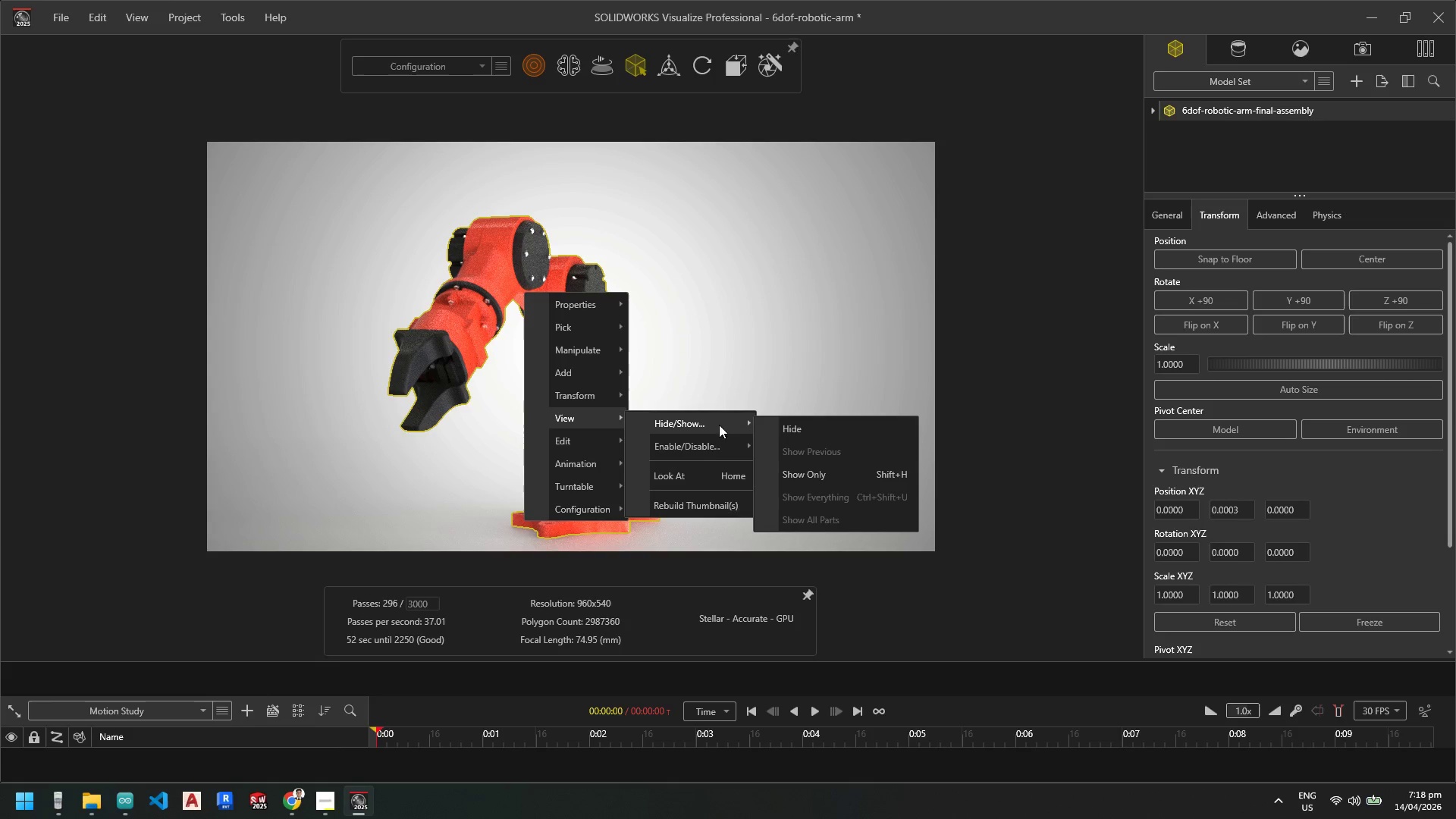 
left_click([808, 425])
 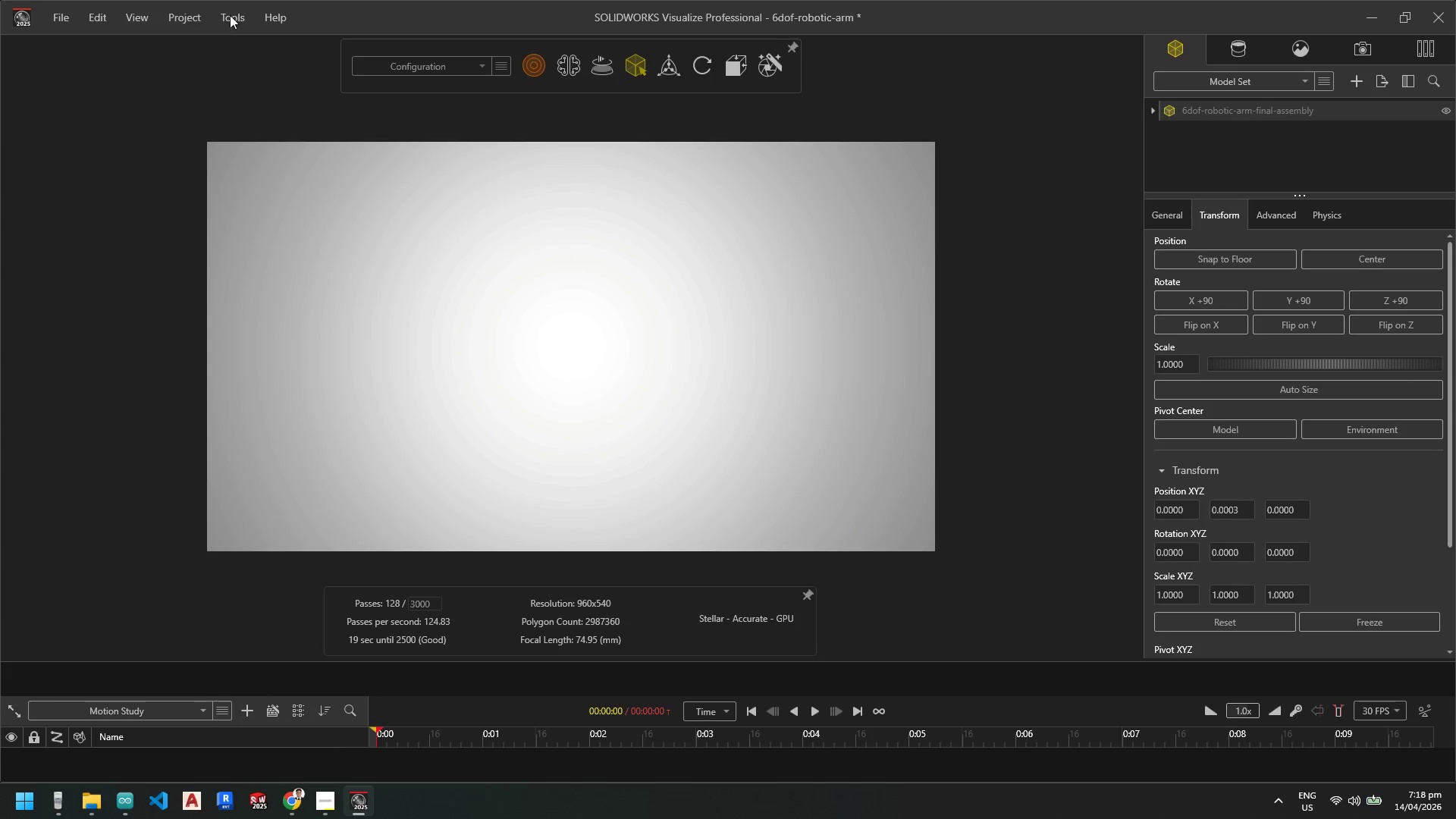 
left_click([60, 18])
 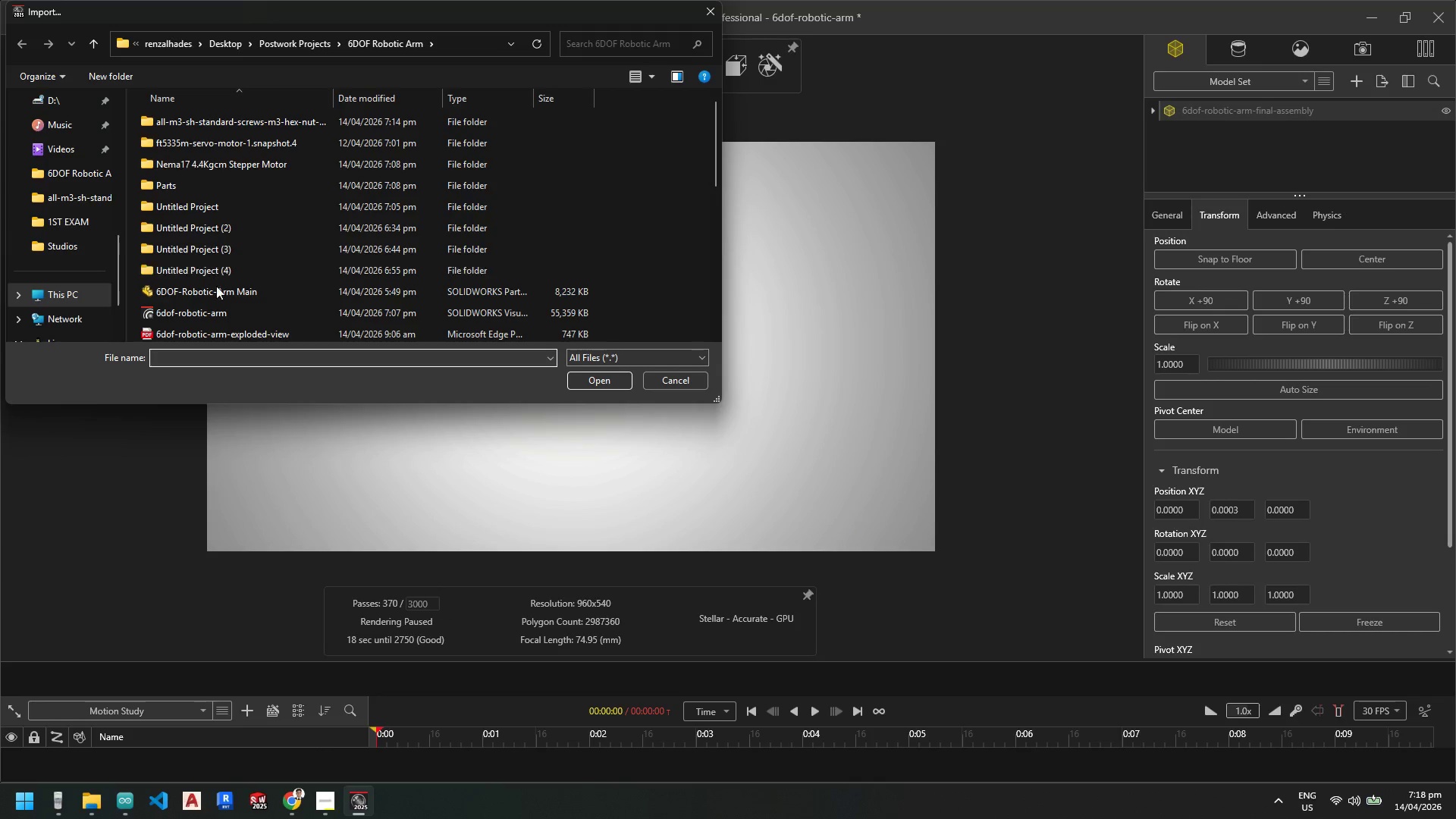 
scroll: coordinate [219, 309], scroll_direction: down, amount: 4.0
 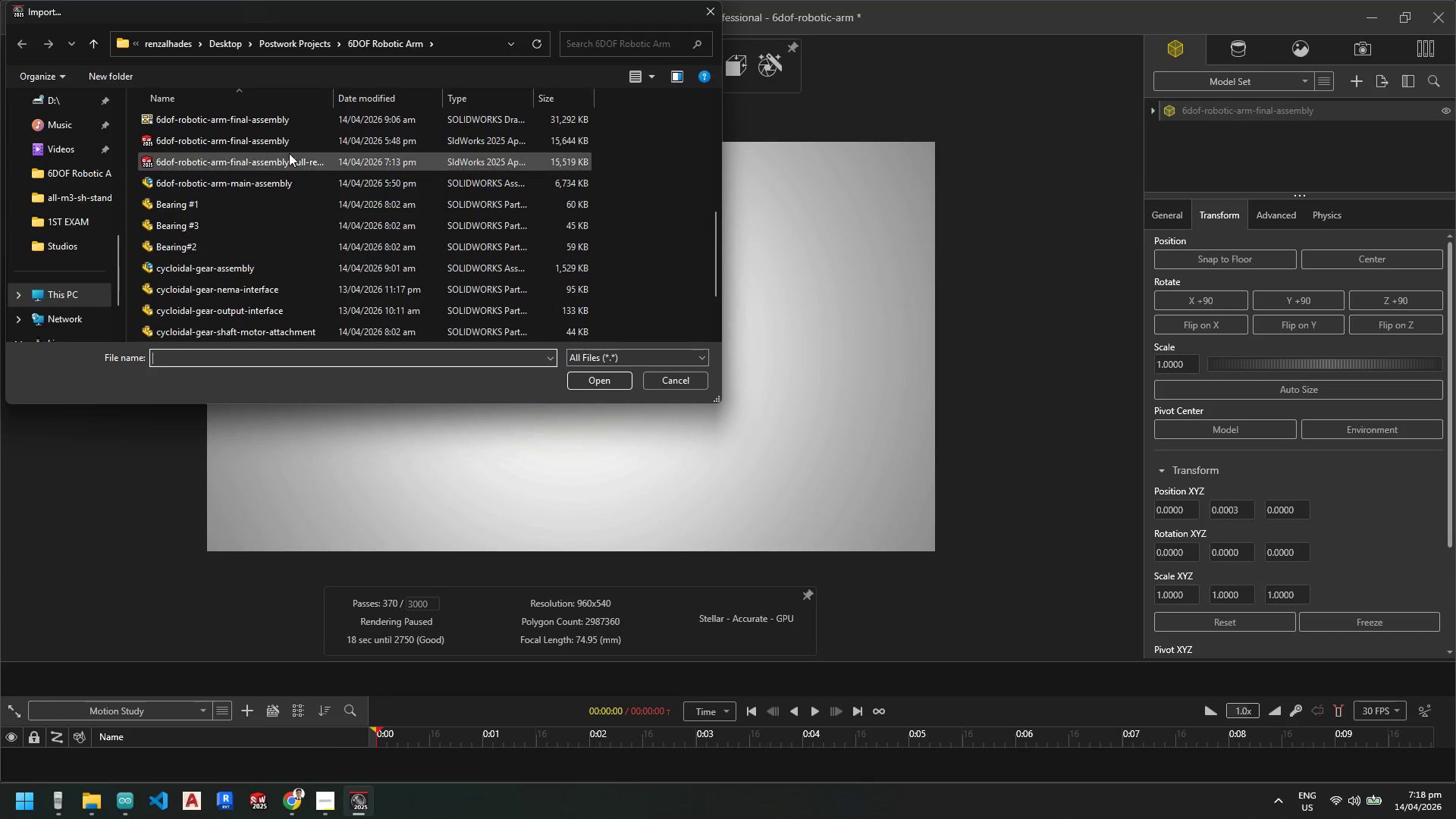 
double_click([289, 156])
 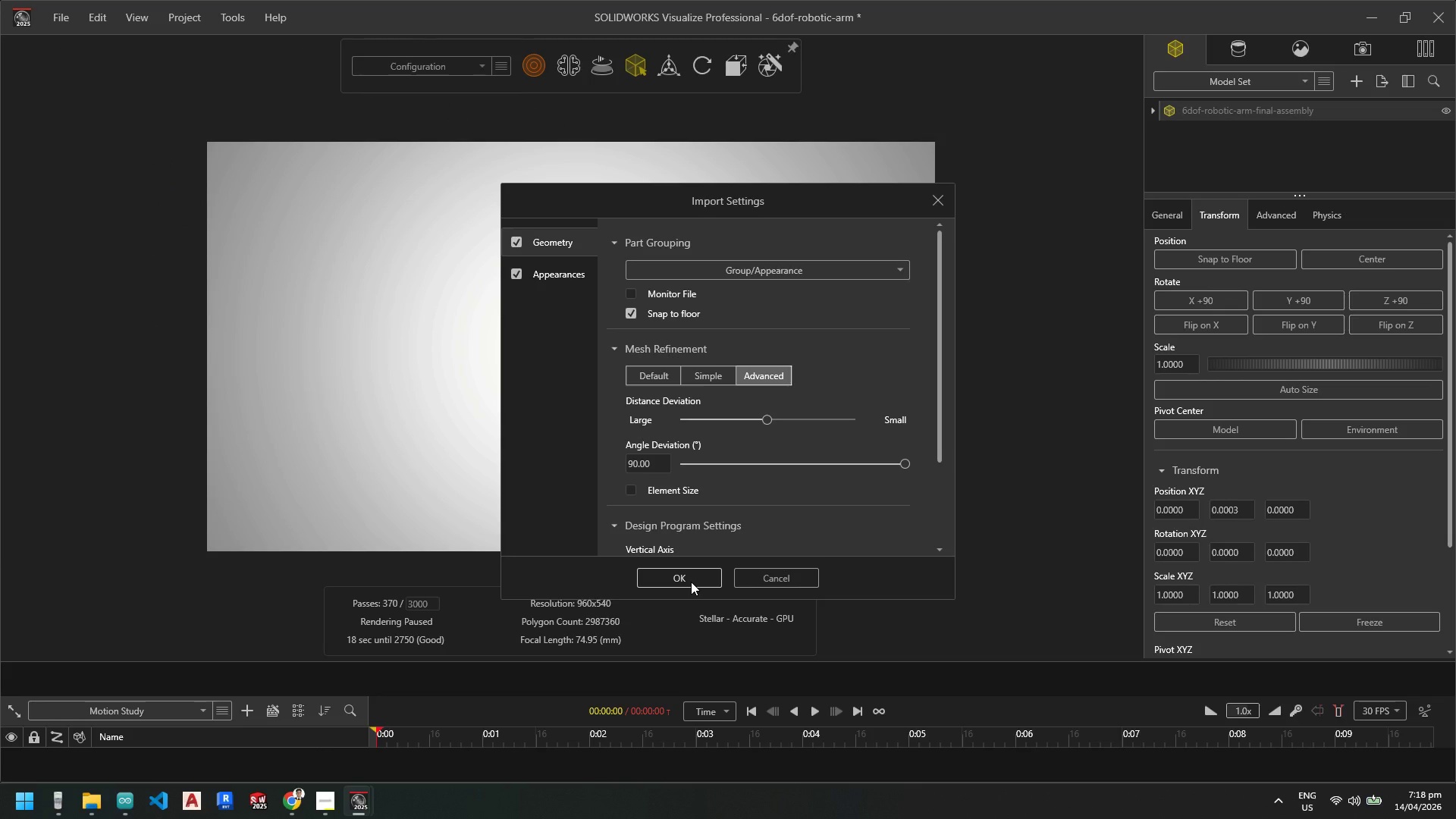 
left_click([691, 579])
 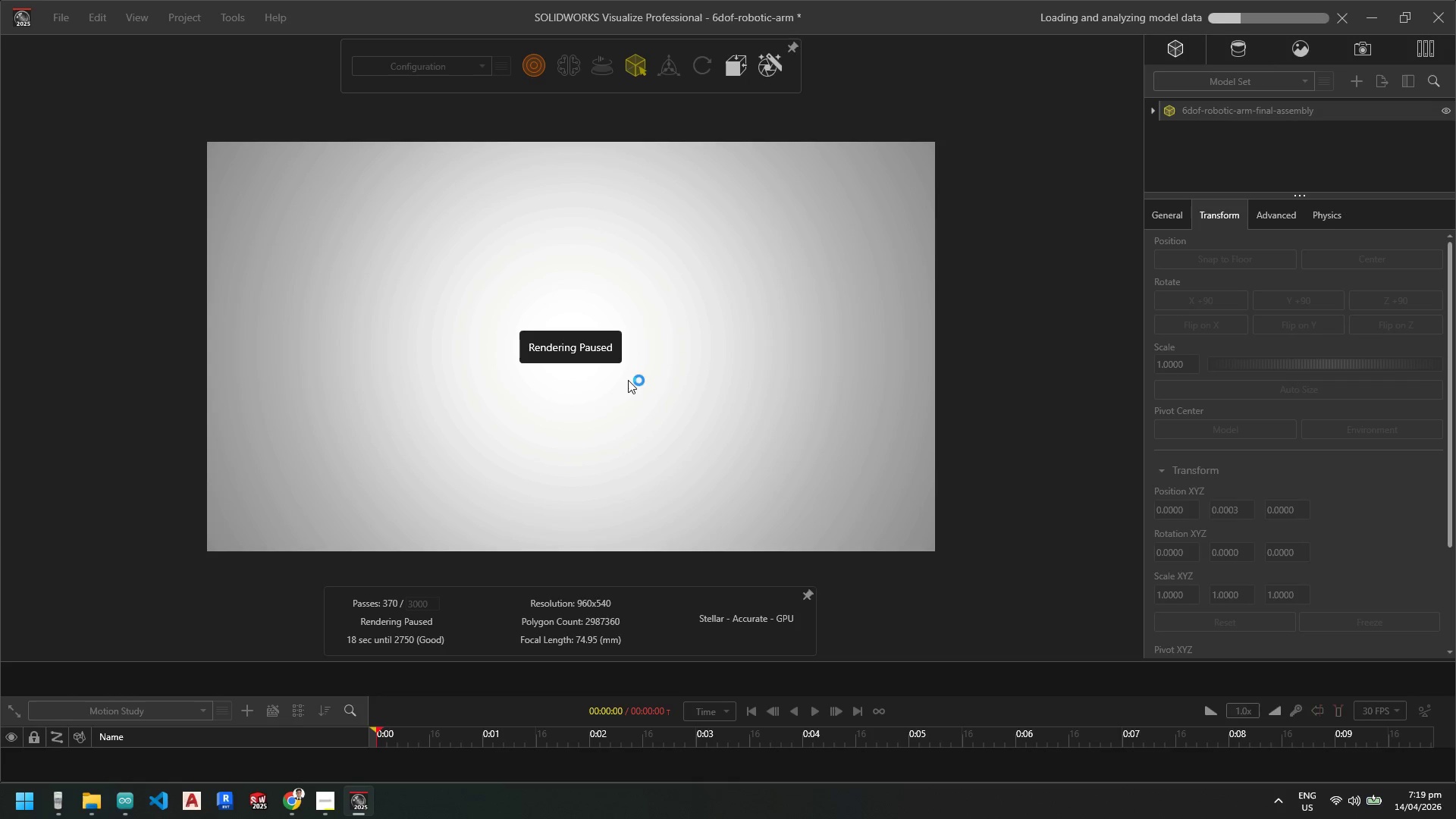 
wait(24.01)
 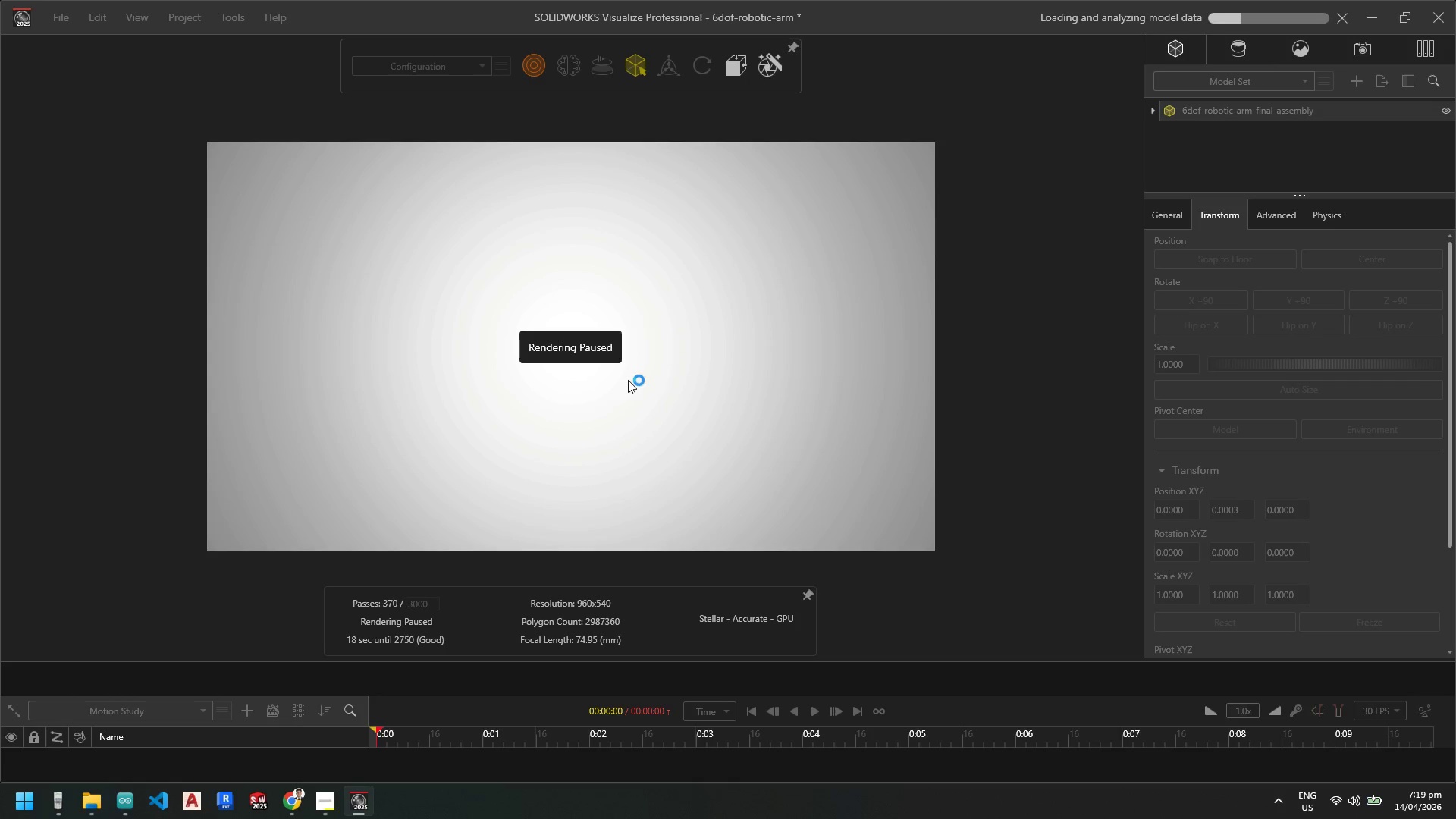 
scroll: coordinate [529, 516], scroll_direction: none, amount: 0.0
 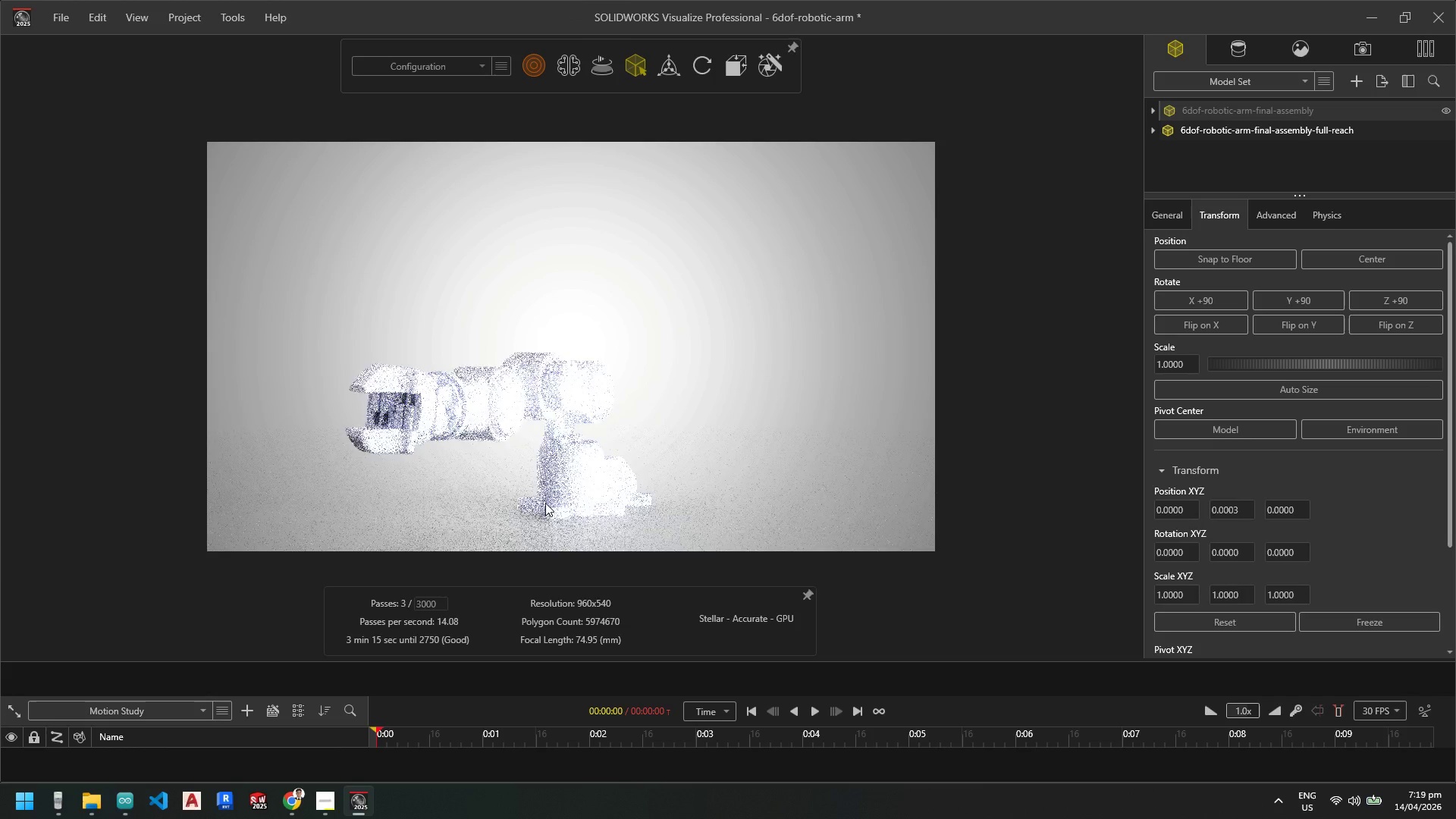 
scroll: coordinate [544, 492], scroll_direction: down, amount: 3.0
 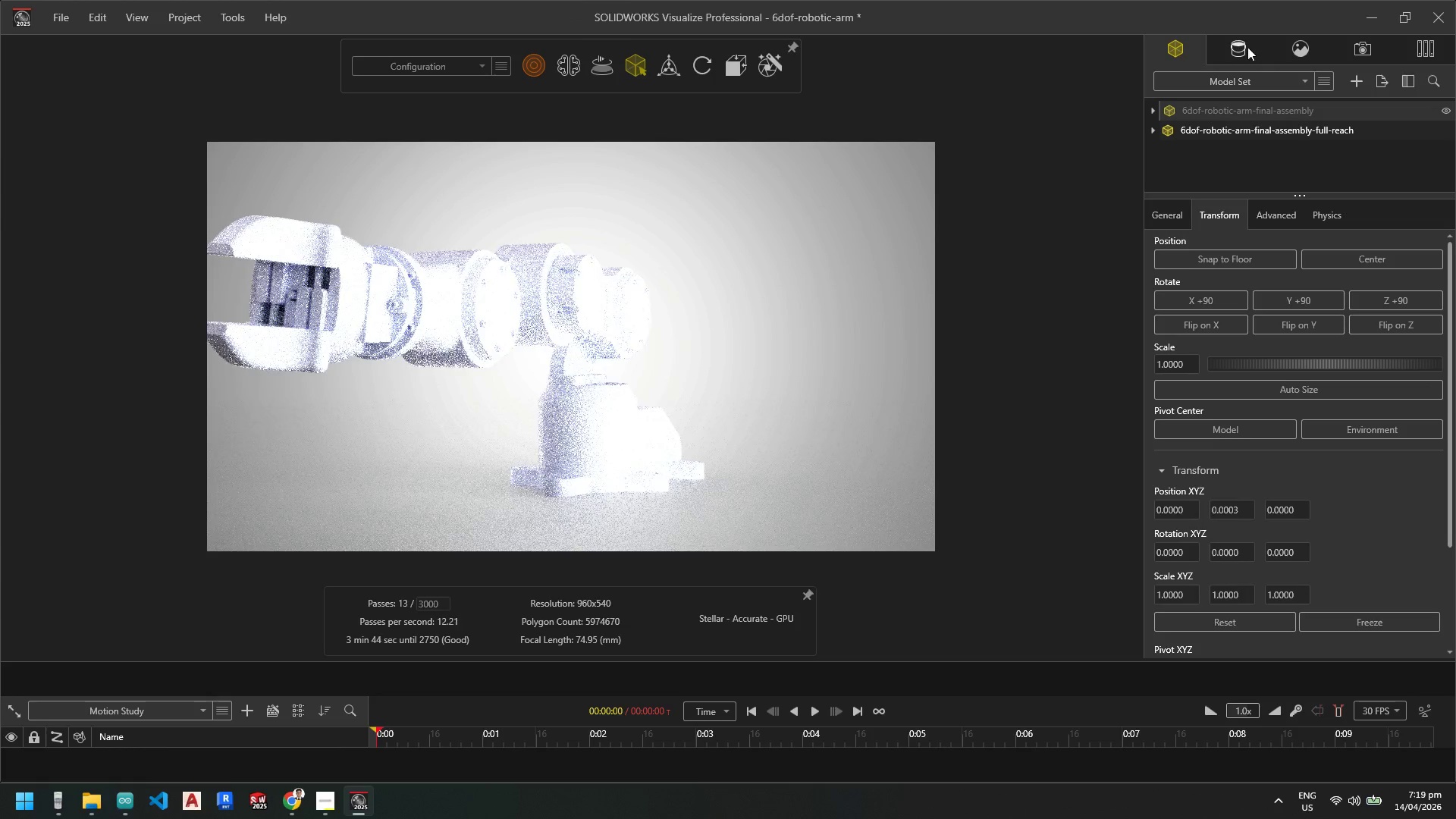 
left_click([1240, 46])
 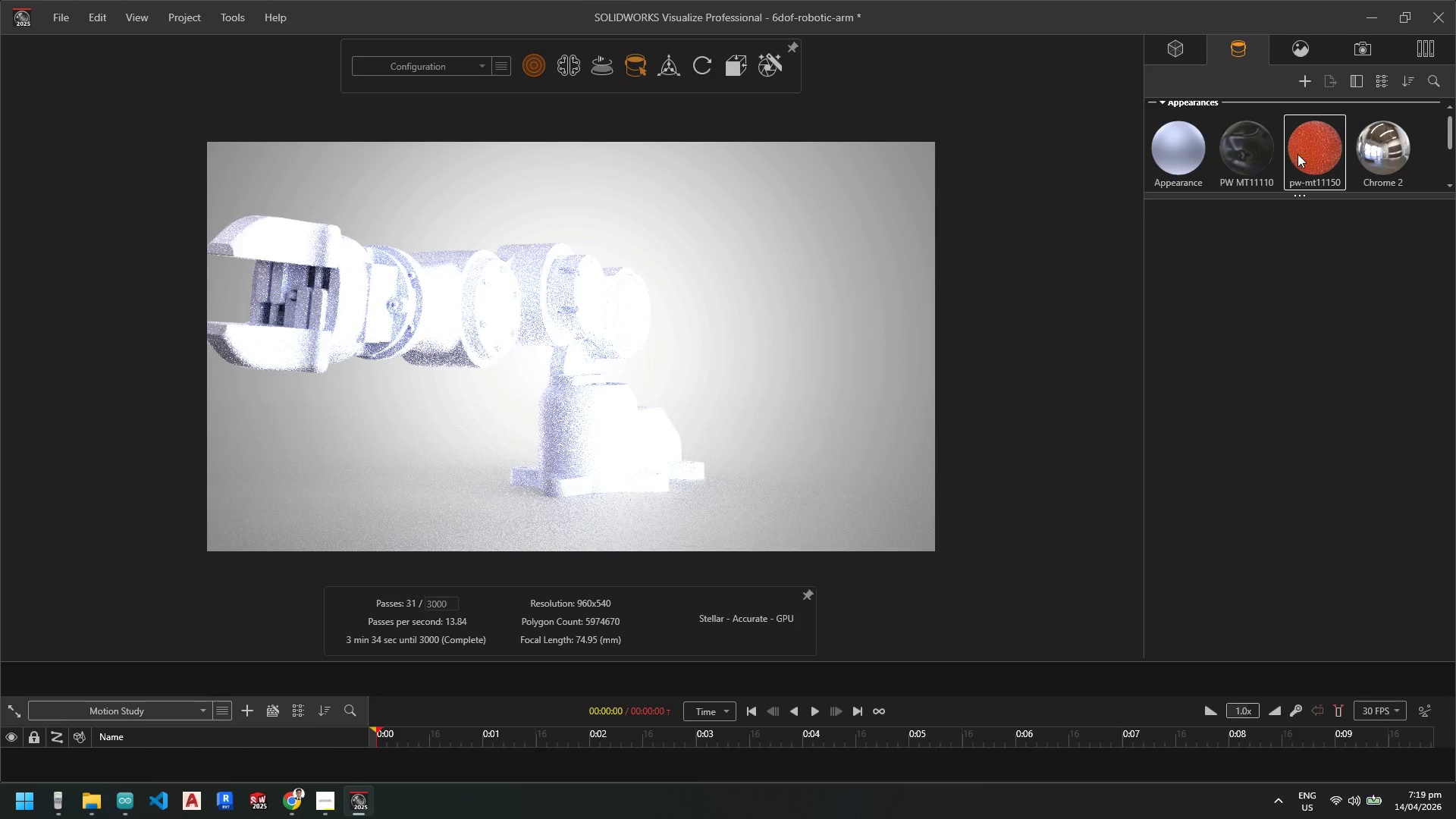 
left_click_drag(start_coordinate=[1301, 152], to_coordinate=[634, 445])
 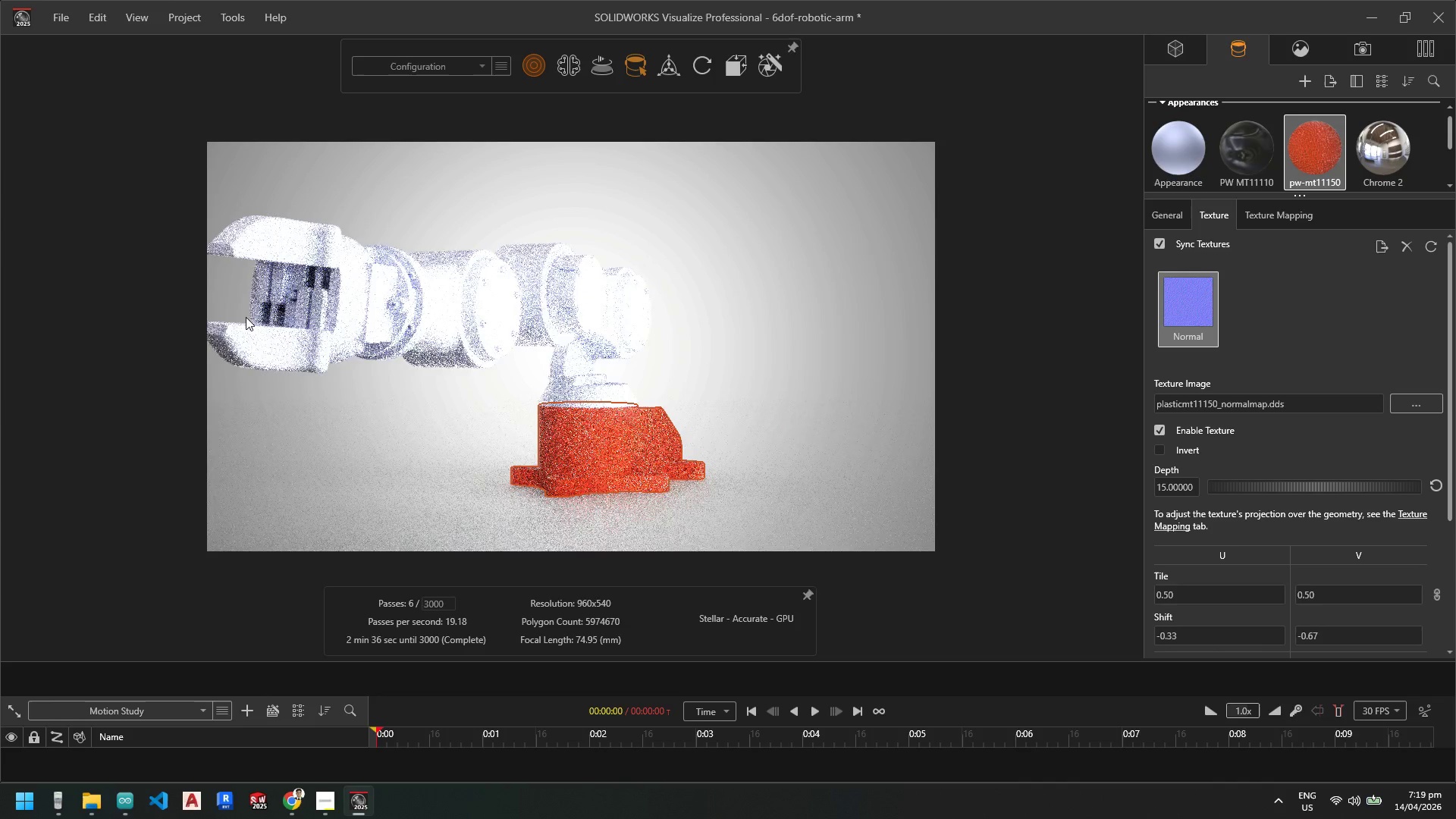 
scroll: coordinate [247, 323], scroll_direction: down, amount: 4.0
 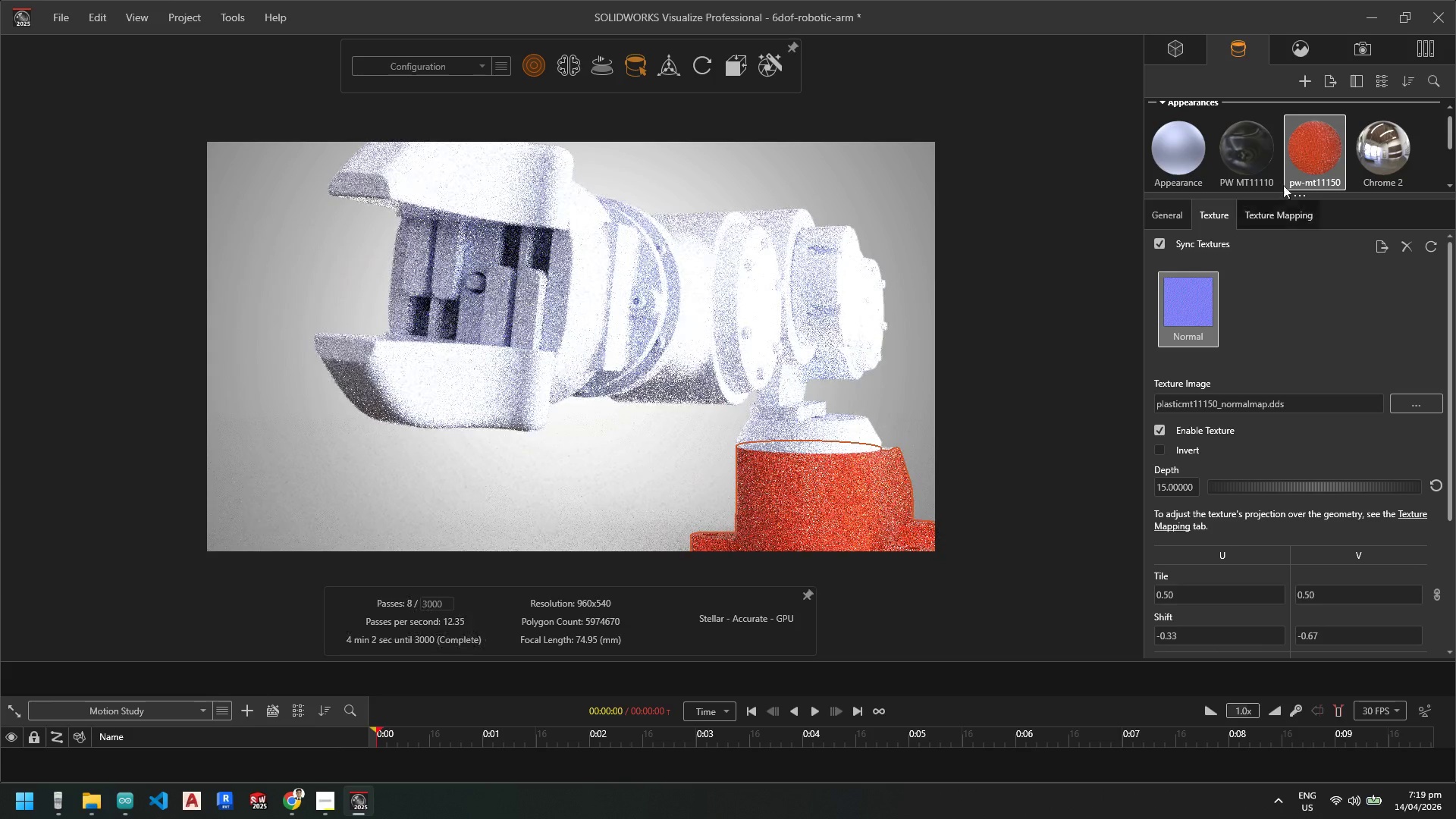 
left_click_drag(start_coordinate=[1312, 152], to_coordinate=[627, 306])
 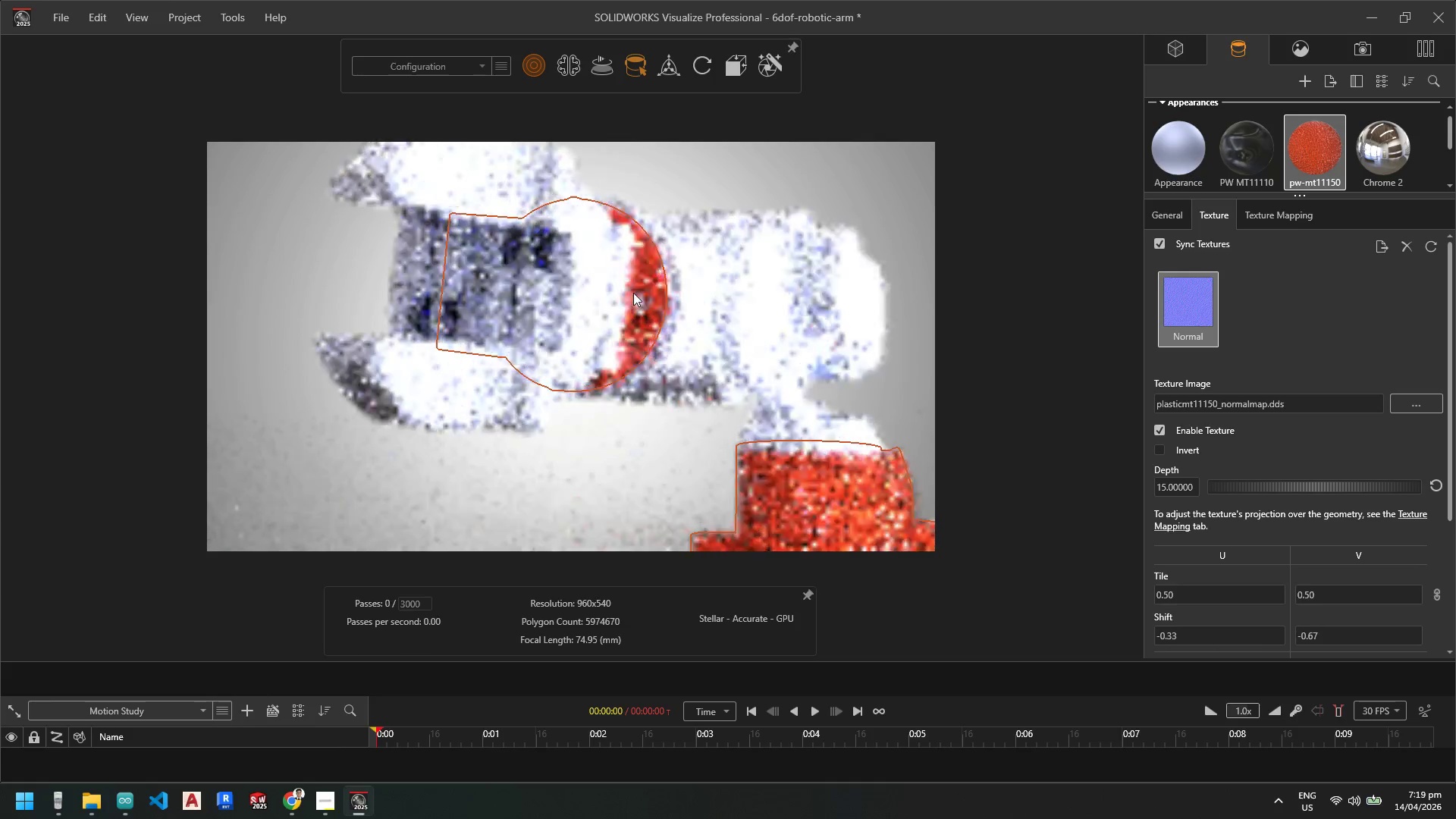 
scroll: coordinate [634, 293], scroll_direction: down, amount: 4.0
 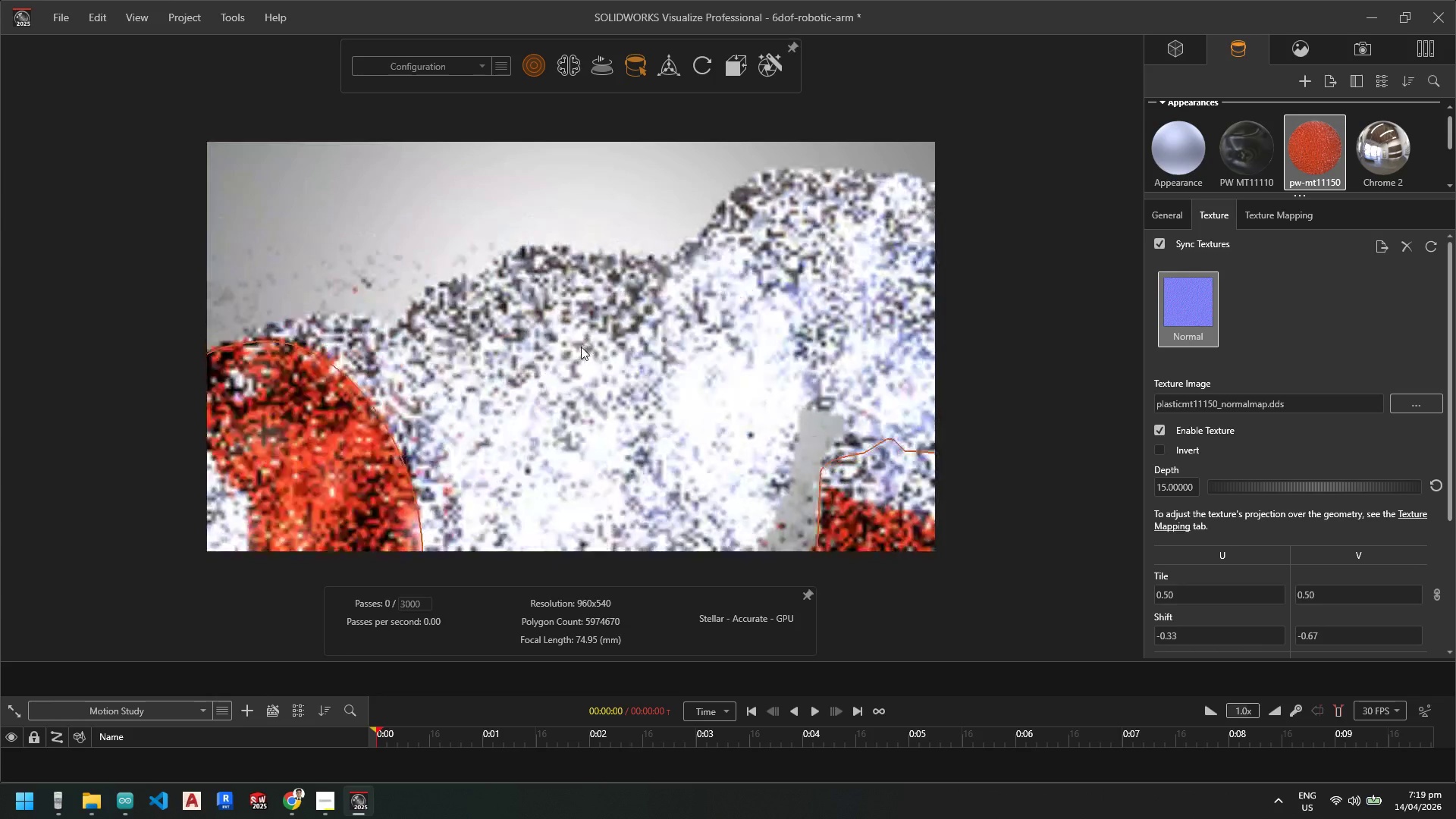 
scroll: coordinate [404, 441], scroll_direction: none, amount: 0.0
 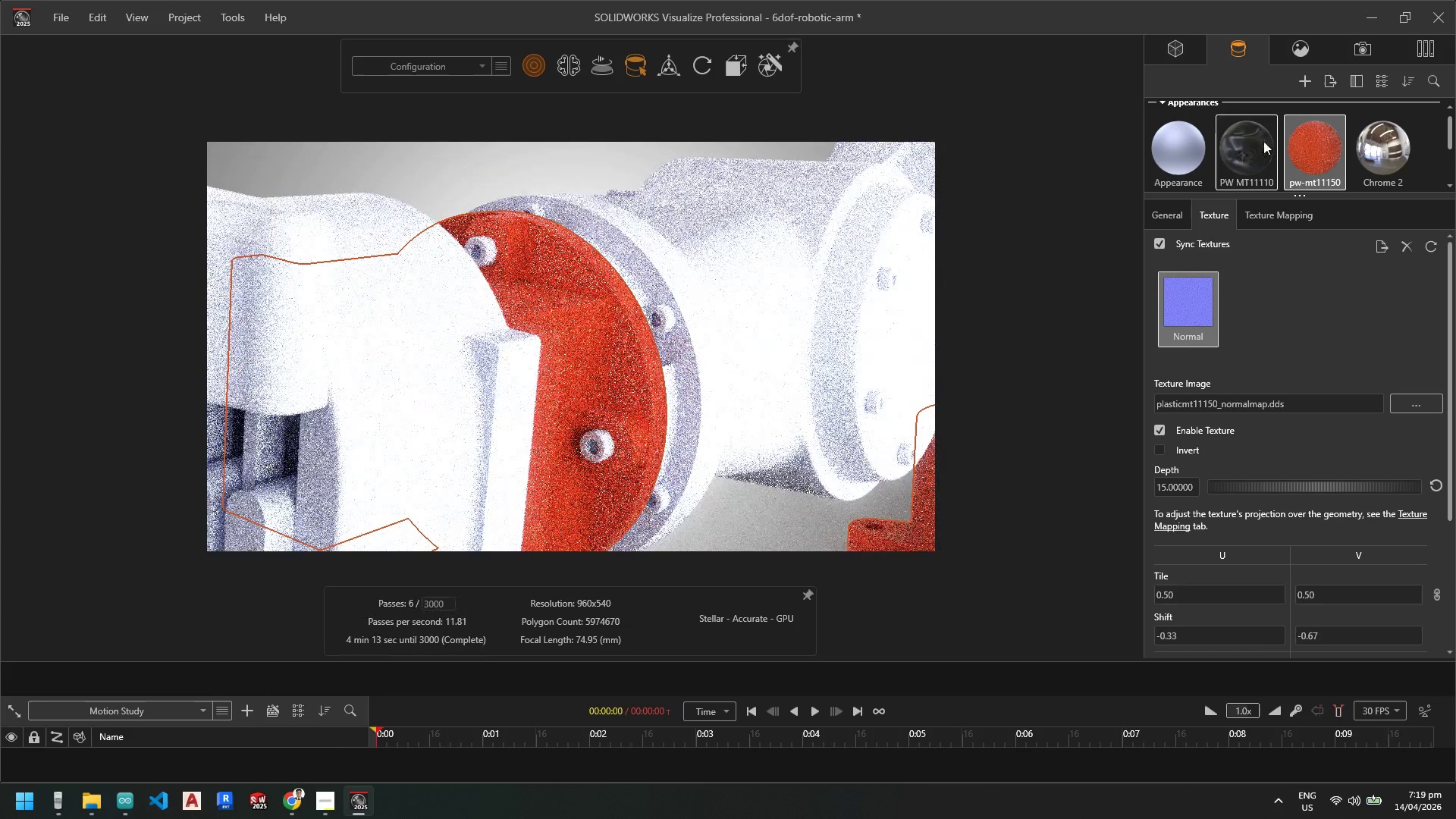 
left_click_drag(start_coordinate=[1307, 140], to_coordinate=[438, 359])
 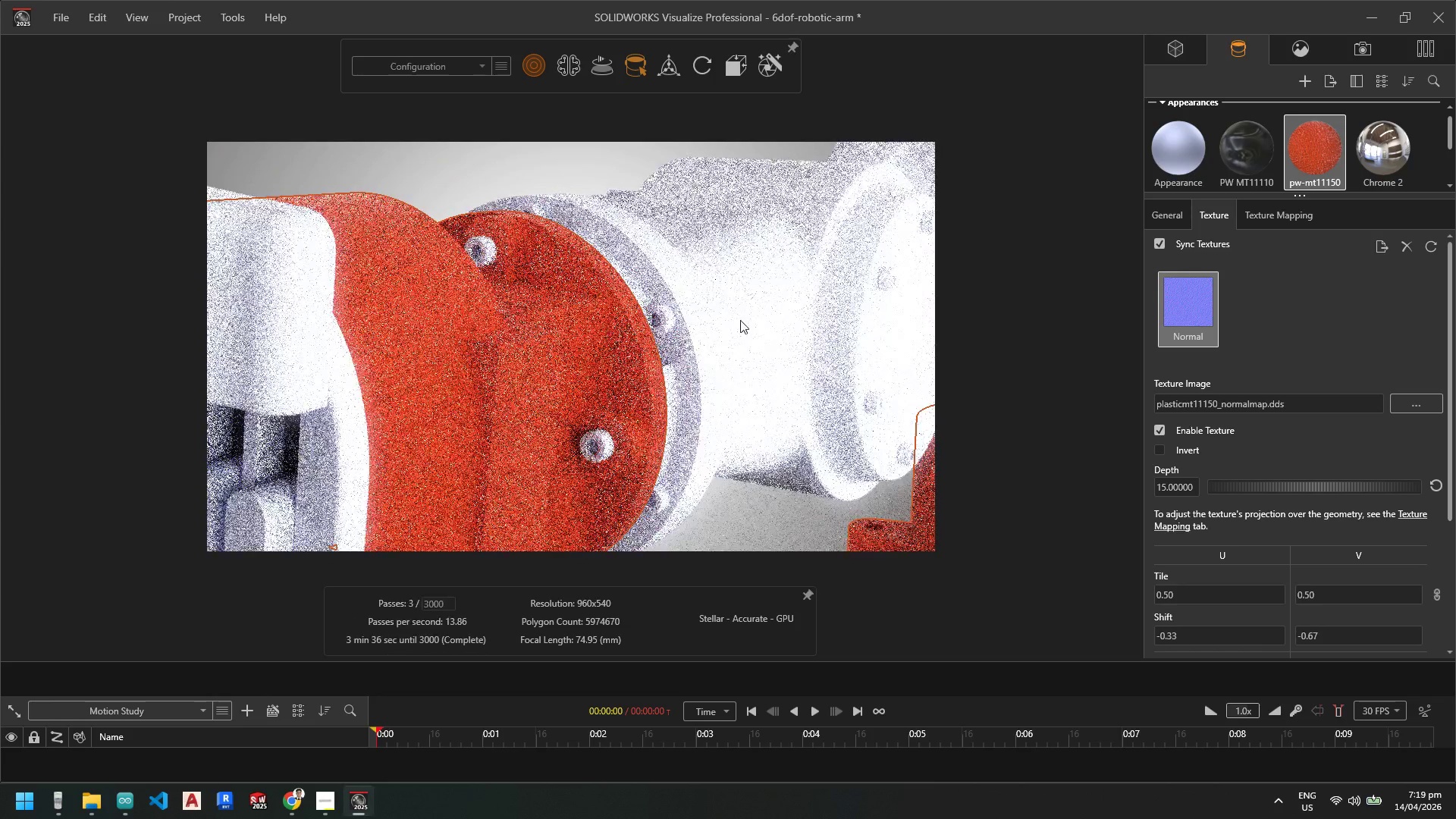 
scroll: coordinate [746, 332], scroll_direction: up, amount: 4.0
 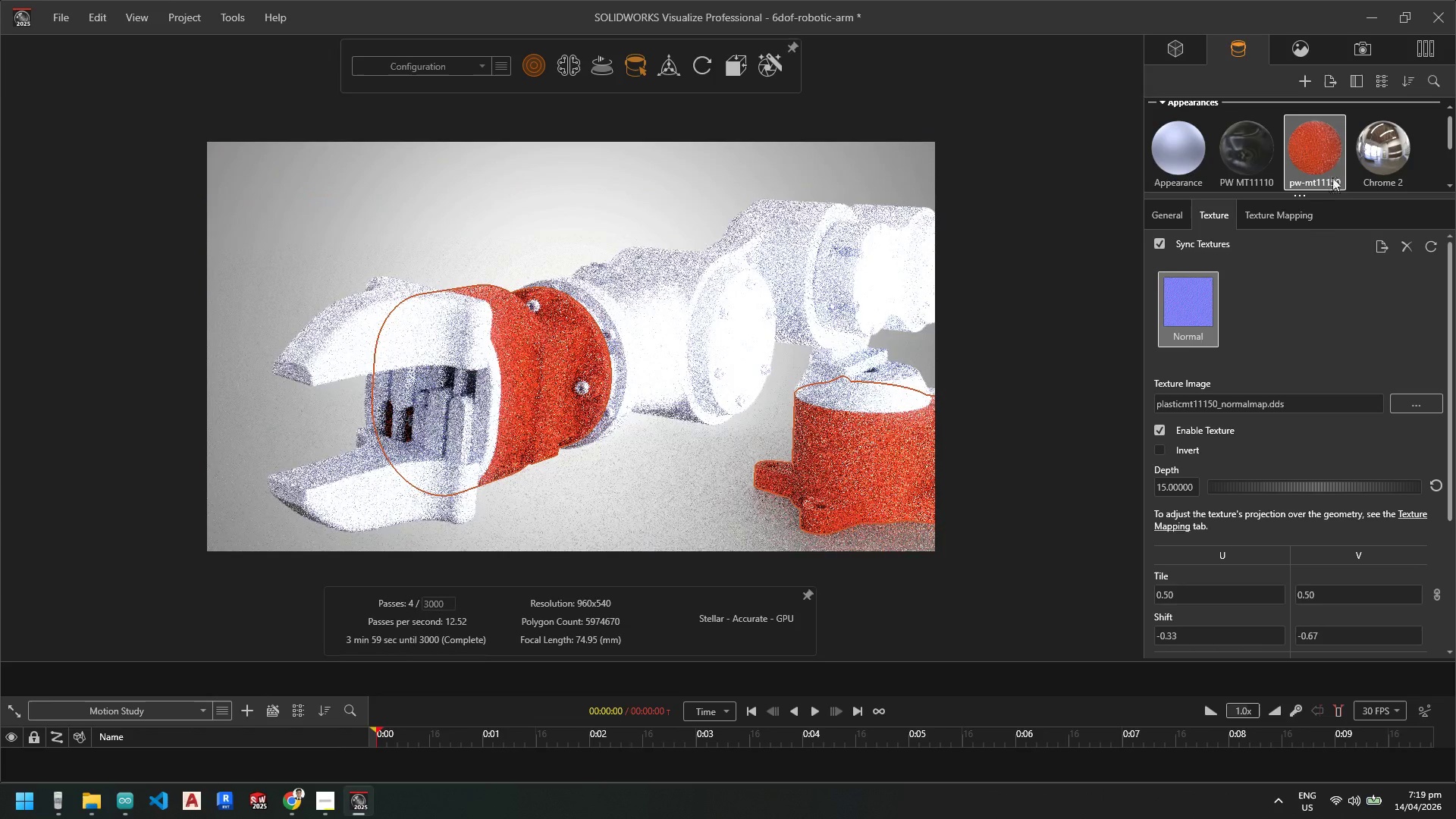 
left_click_drag(start_coordinate=[1321, 143], to_coordinate=[671, 328])
 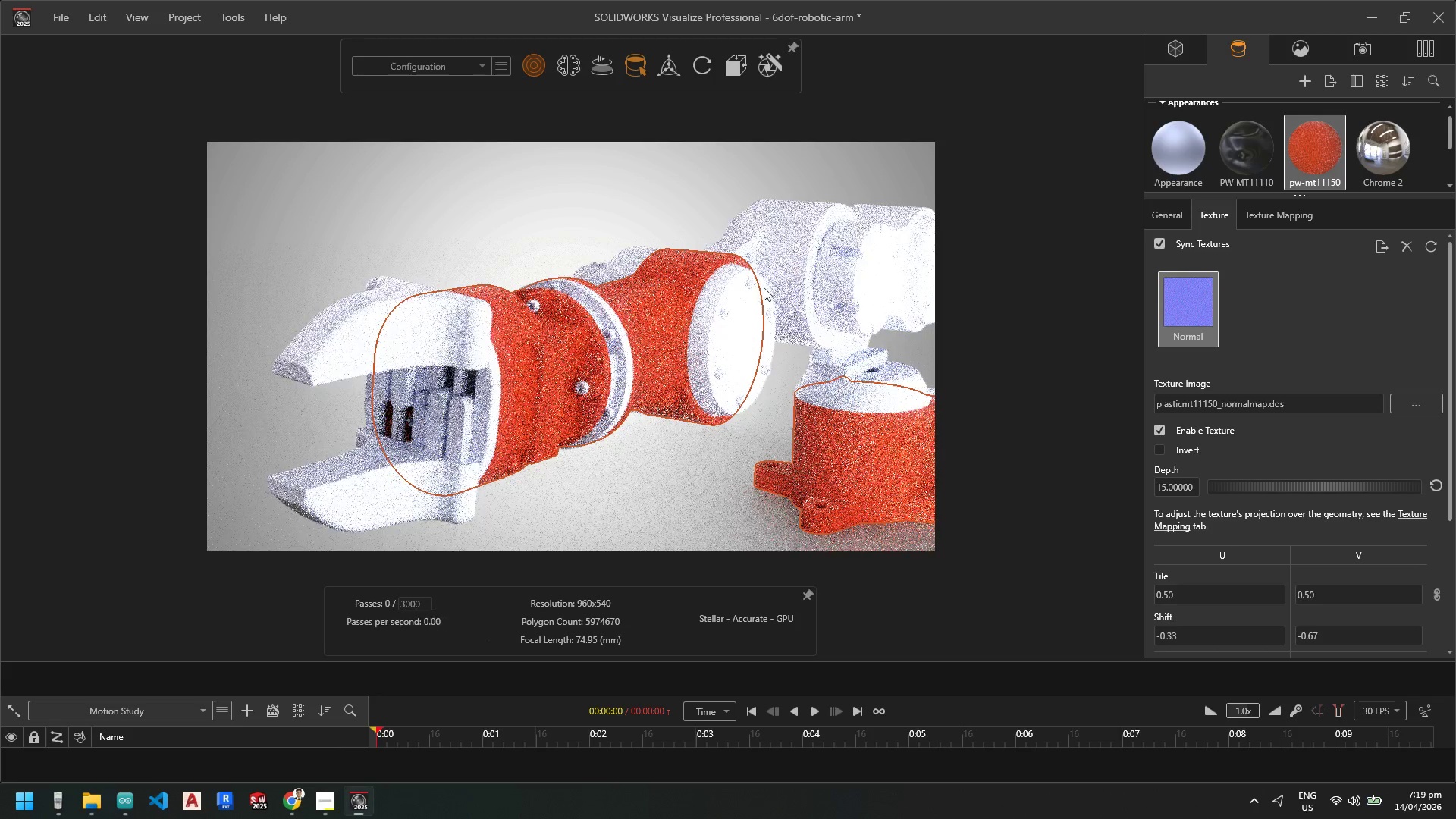 
scroll: coordinate [763, 285], scroll_direction: down, amount: 3.0
 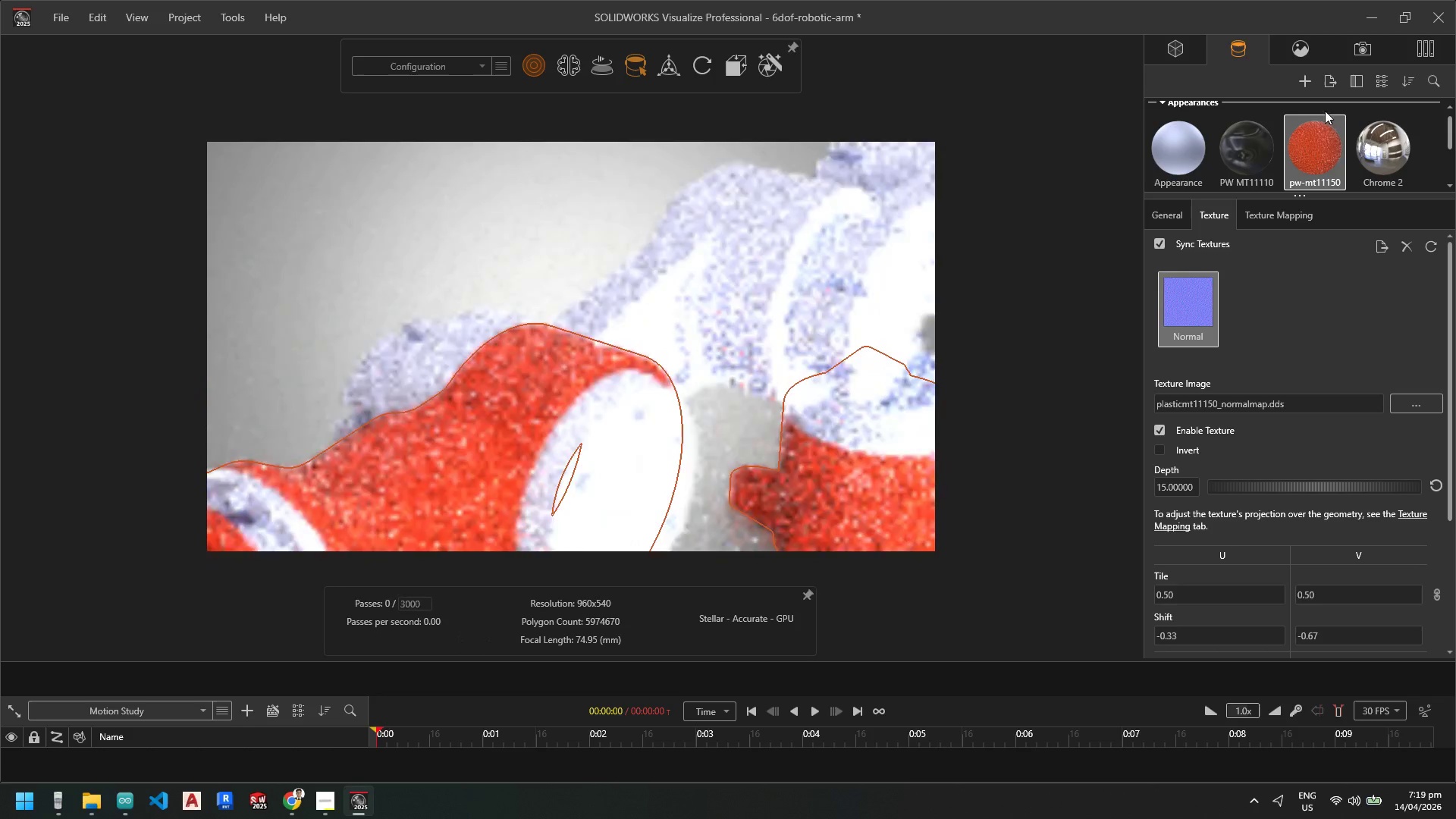 
left_click_drag(start_coordinate=[1331, 150], to_coordinate=[636, 308])
 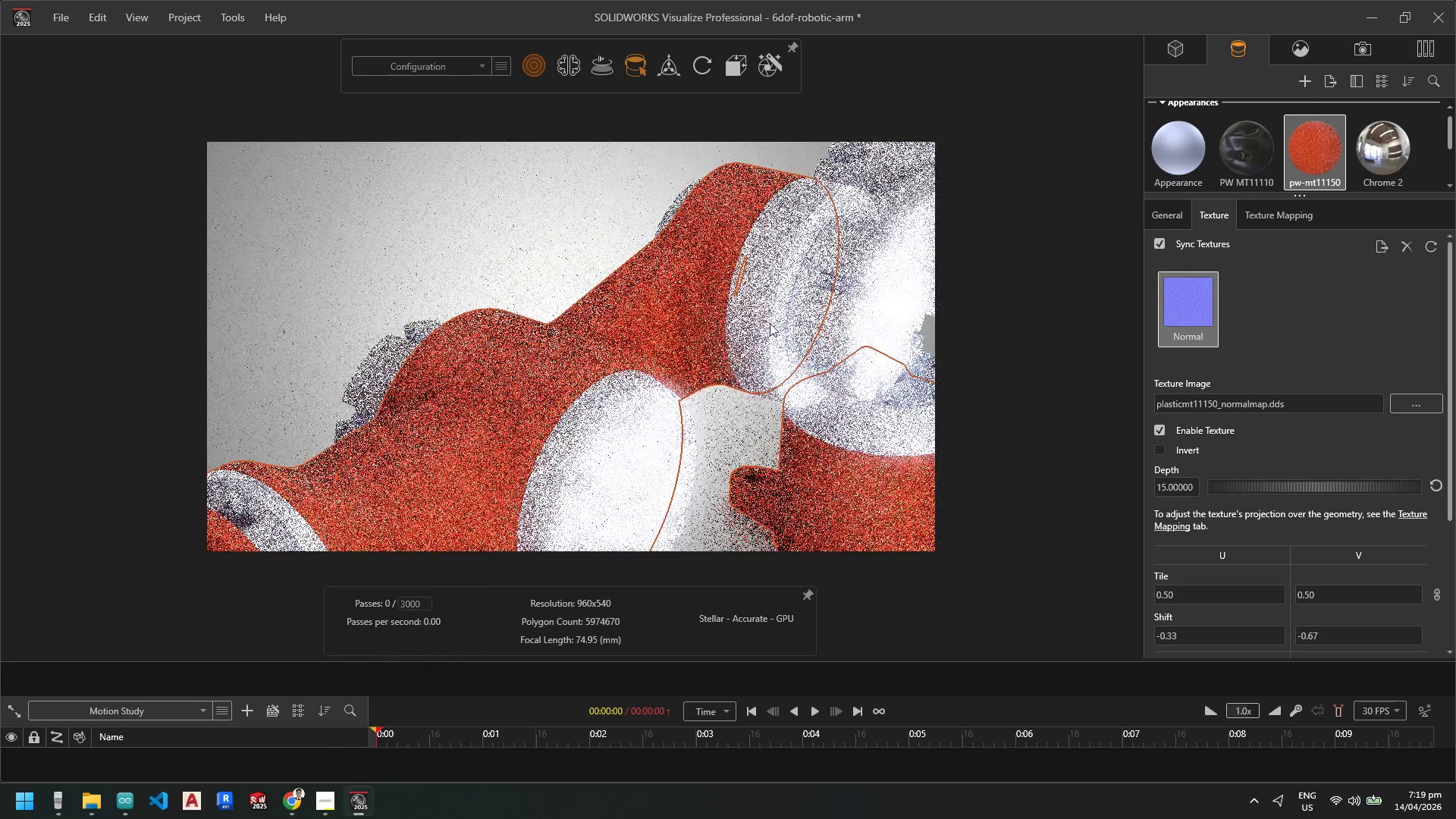 
scroll: coordinate [748, 267], scroll_direction: down, amount: 4.0
 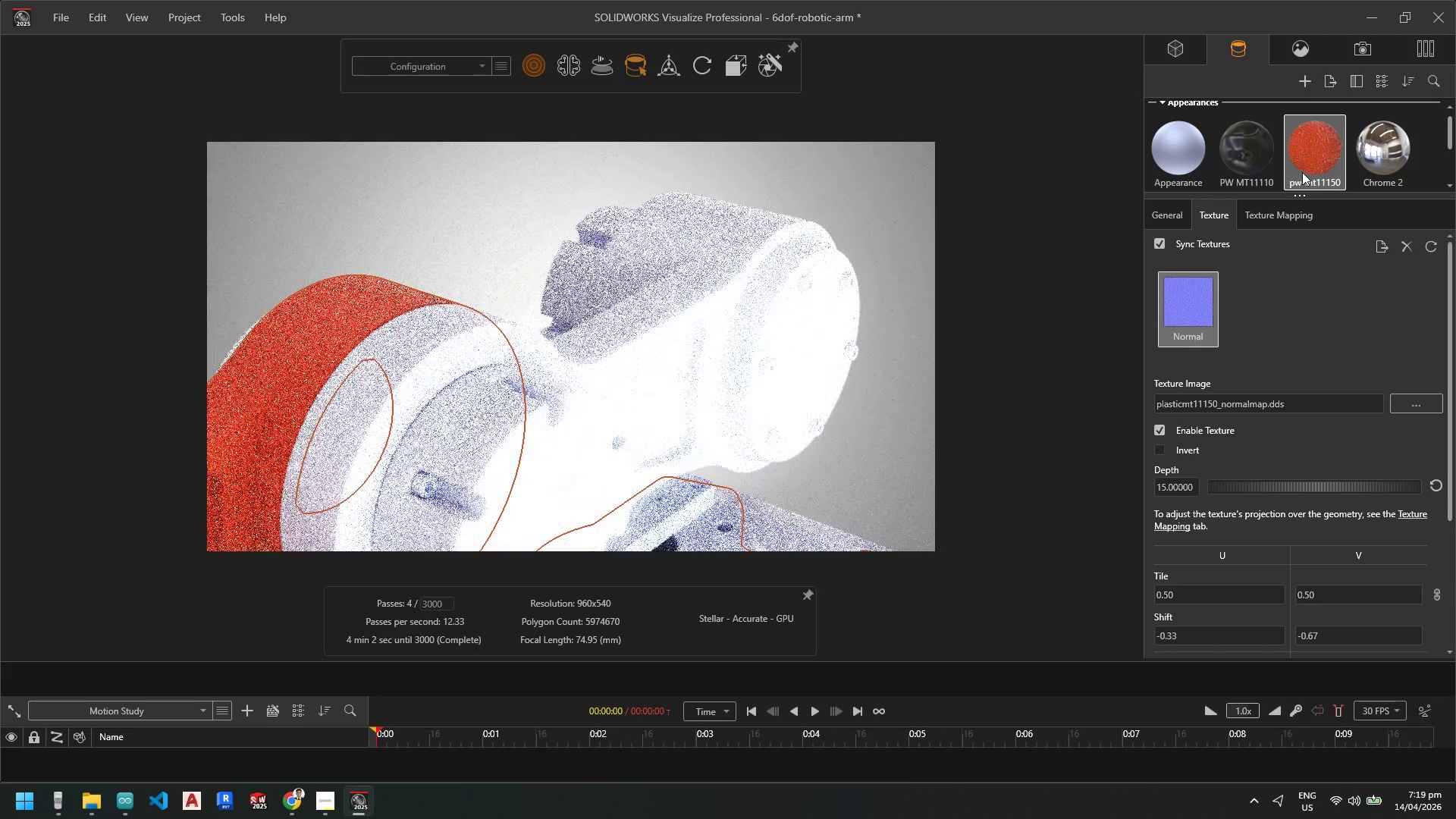 
left_click_drag(start_coordinate=[1308, 167], to_coordinate=[604, 341])
 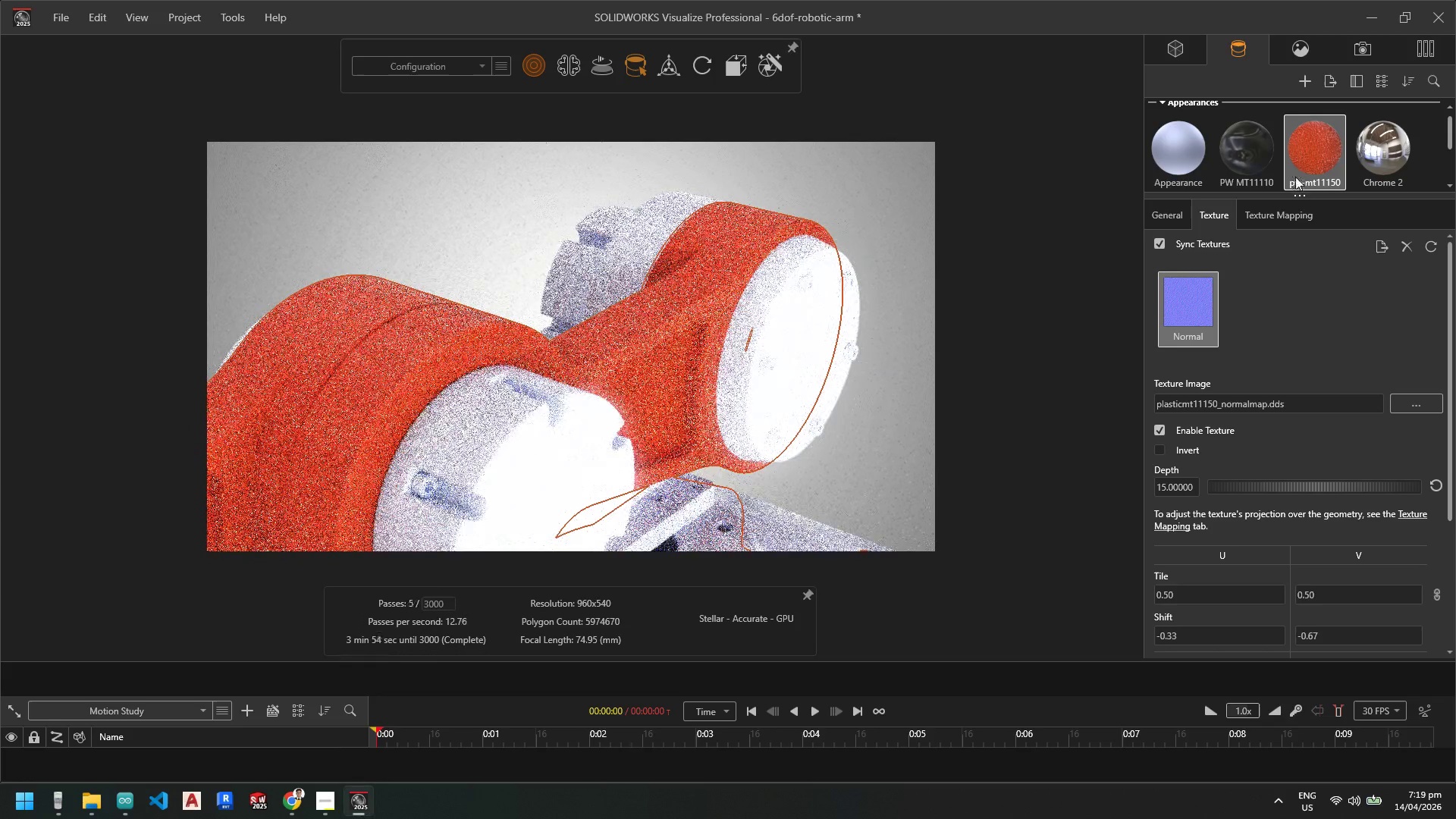 
left_click_drag(start_coordinate=[1259, 166], to_coordinate=[763, 343])
 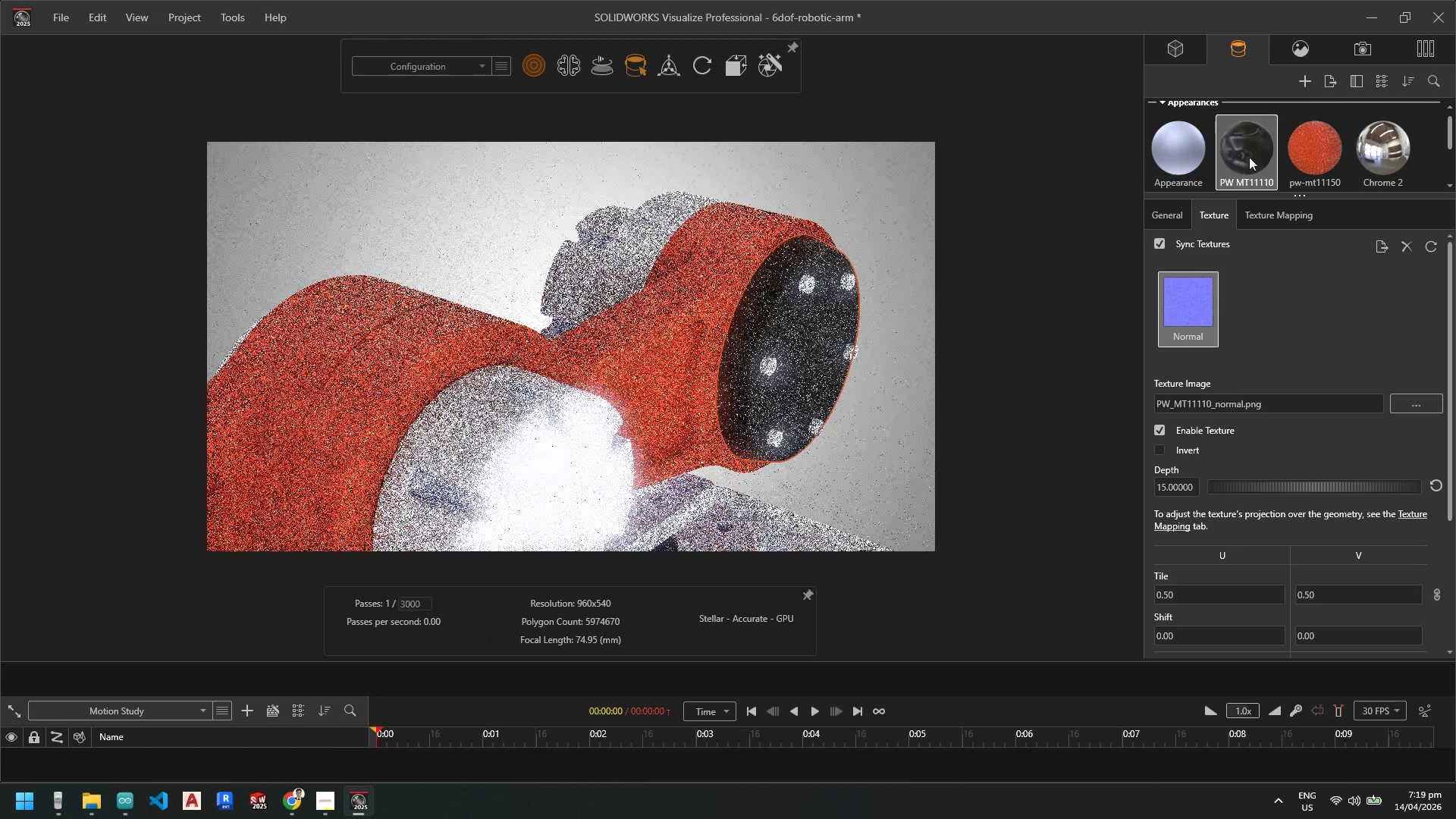 
left_click_drag(start_coordinate=[1247, 158], to_coordinate=[627, 240])
 